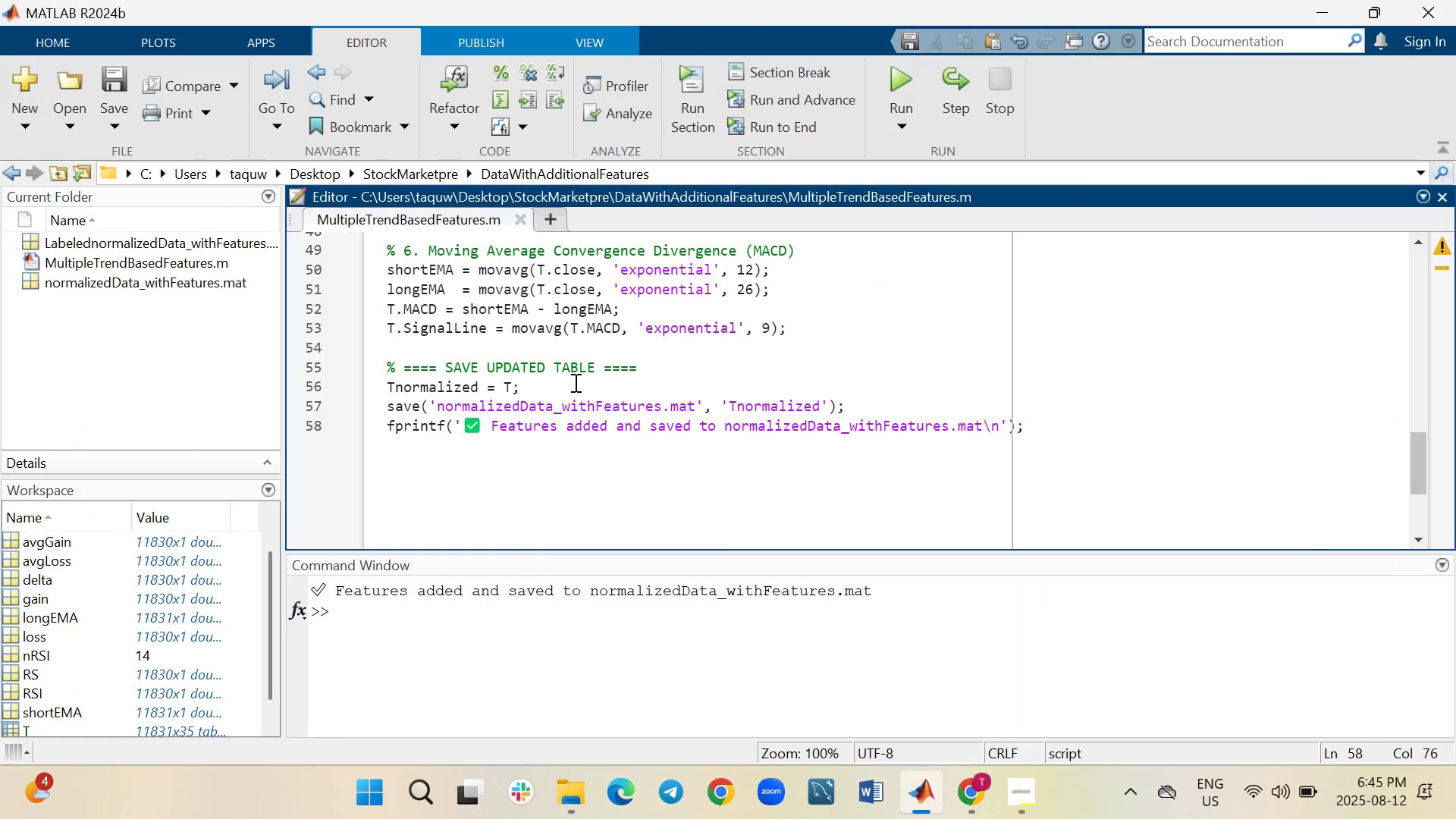 
left_click([596, 400])
 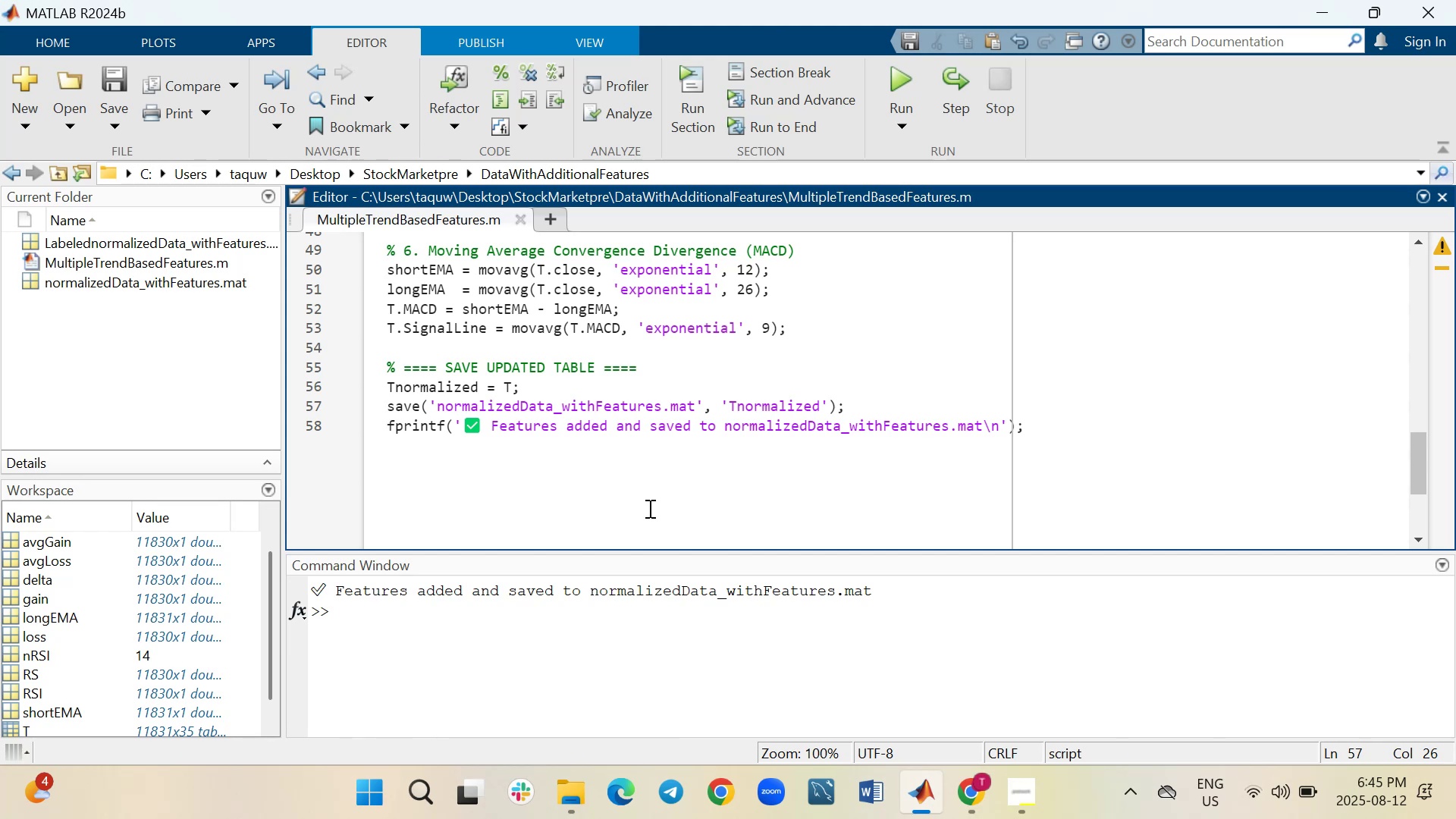 
wait(8.47)
 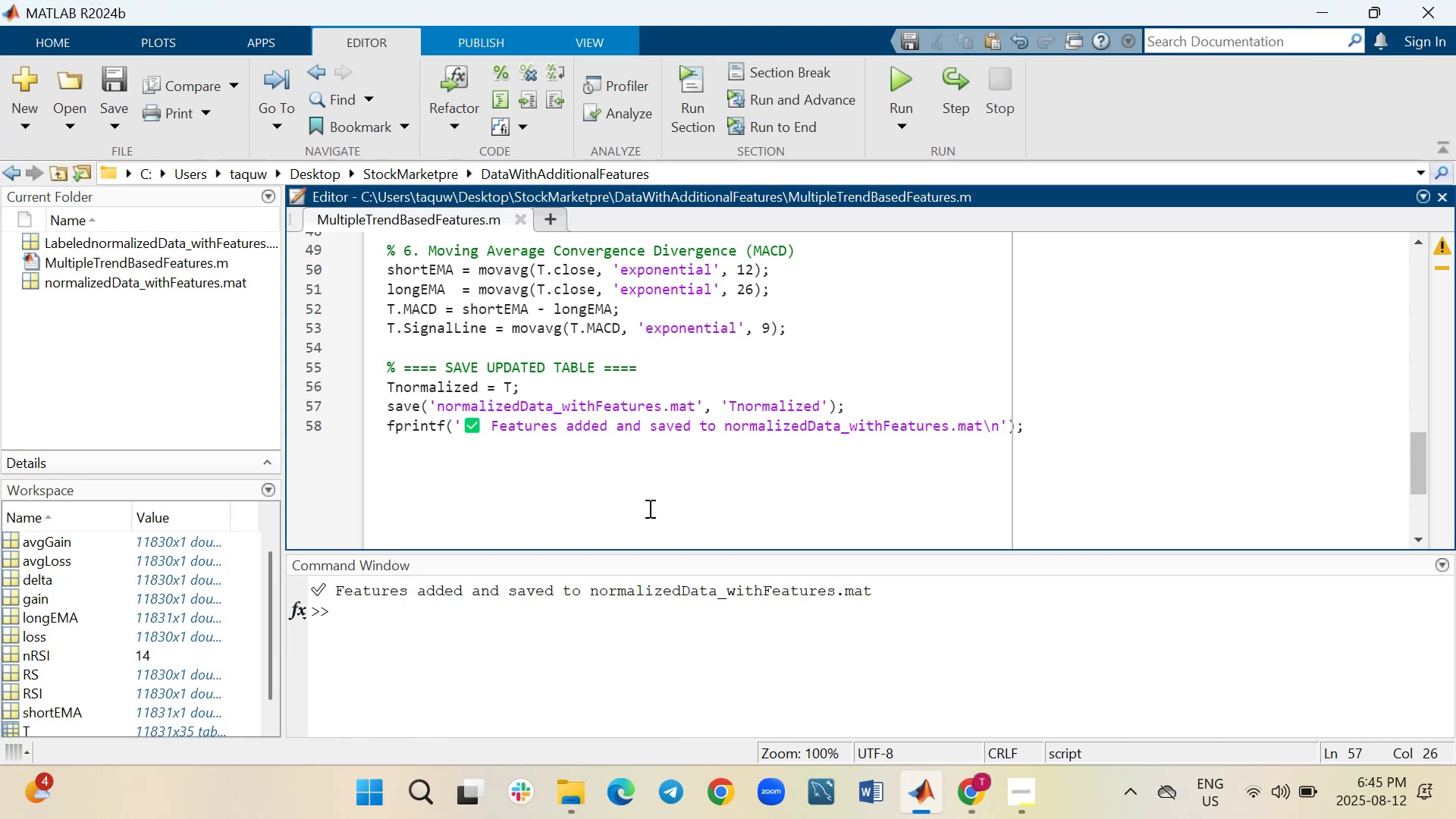 
type(All)
 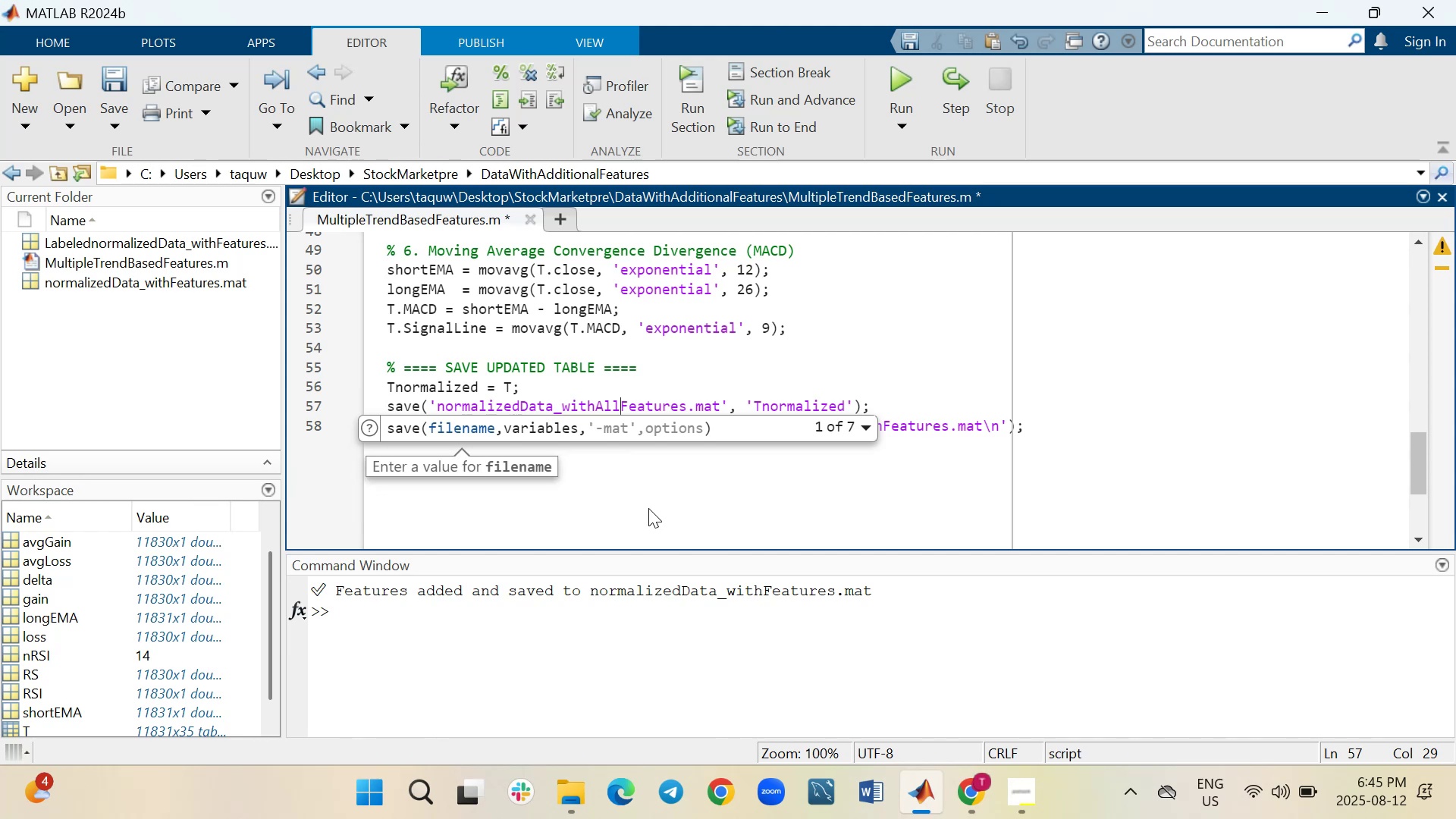 
key(Control+S)
 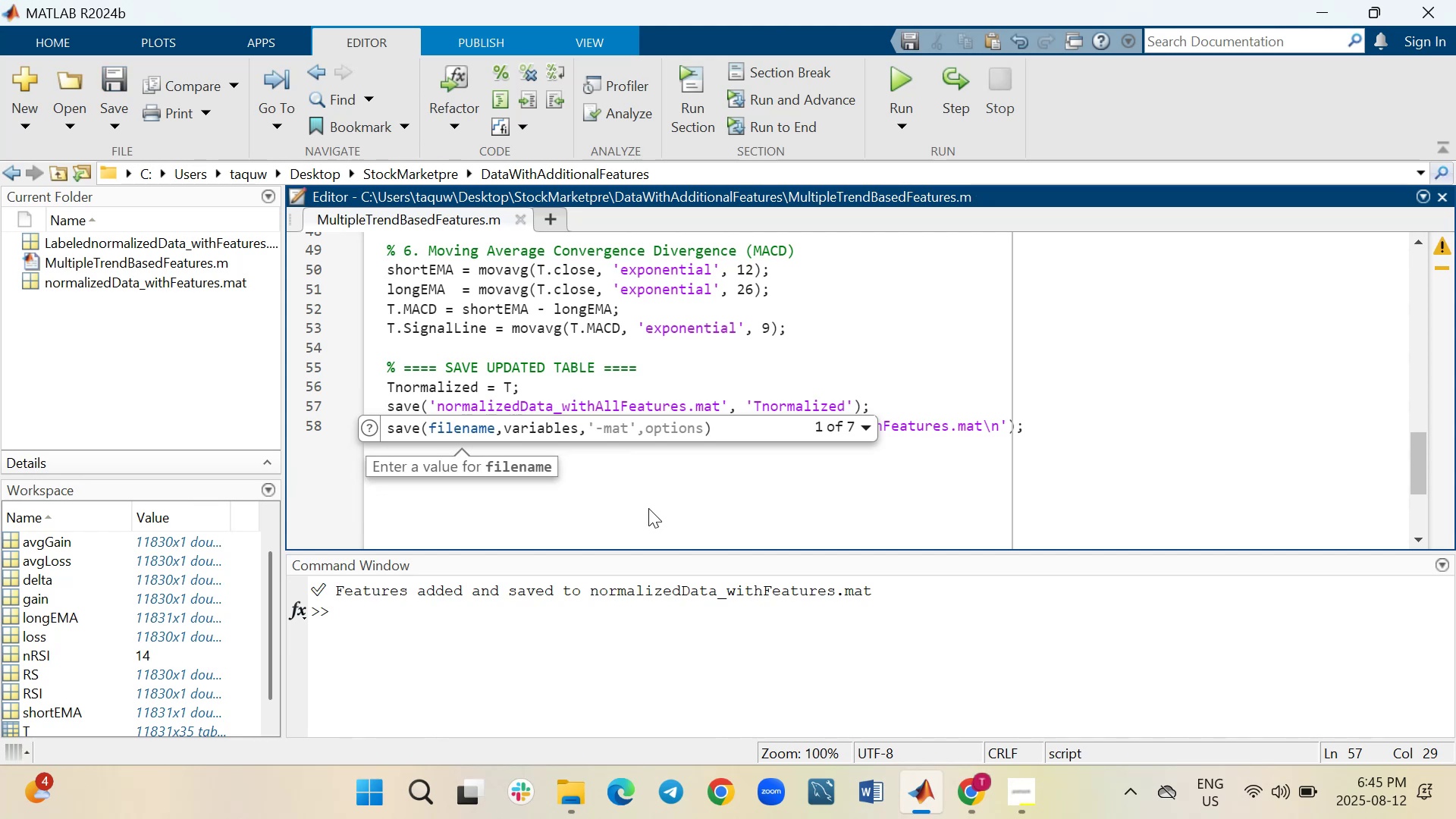 
wait(9.14)
 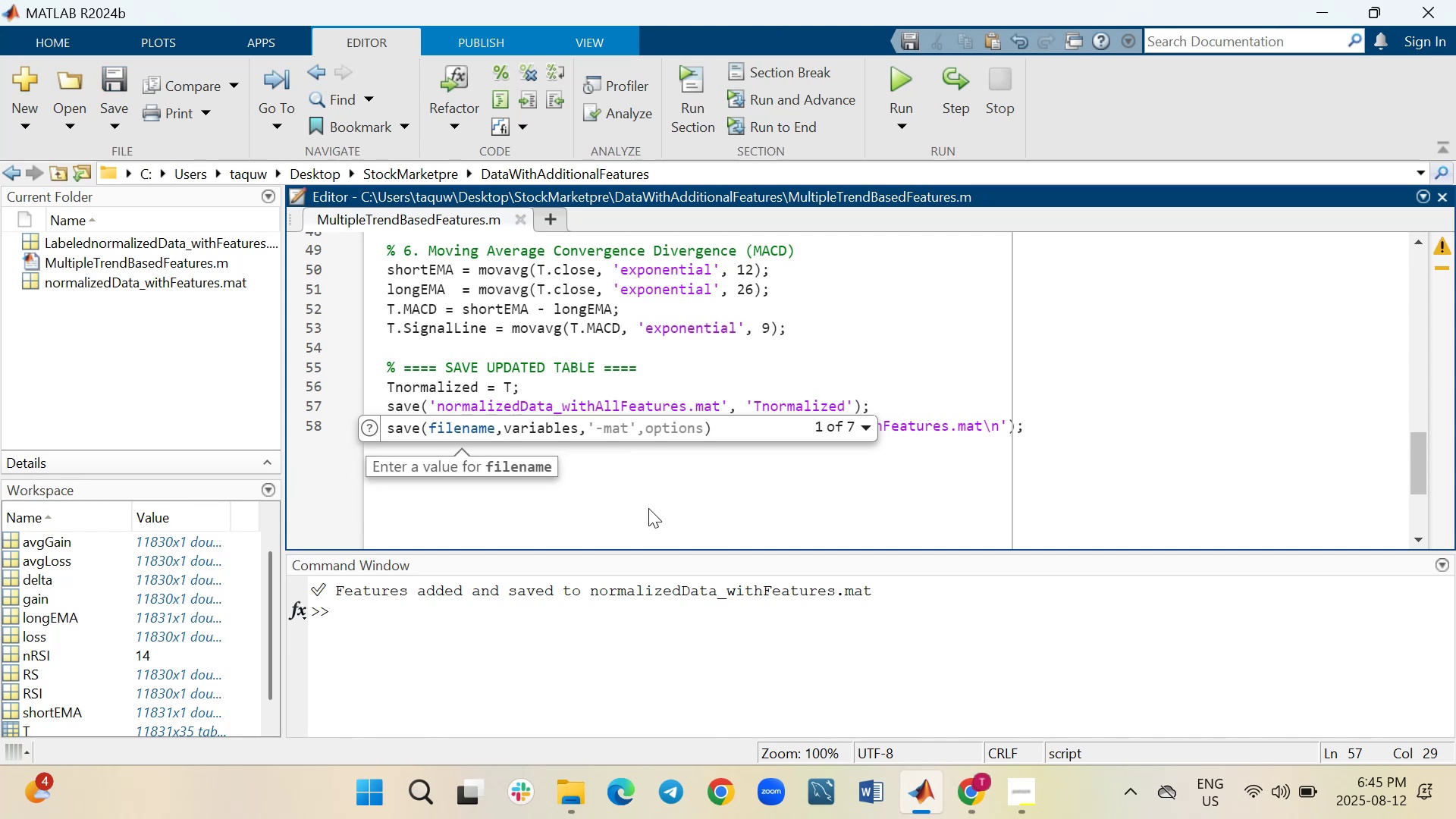 
left_click([889, 78])
 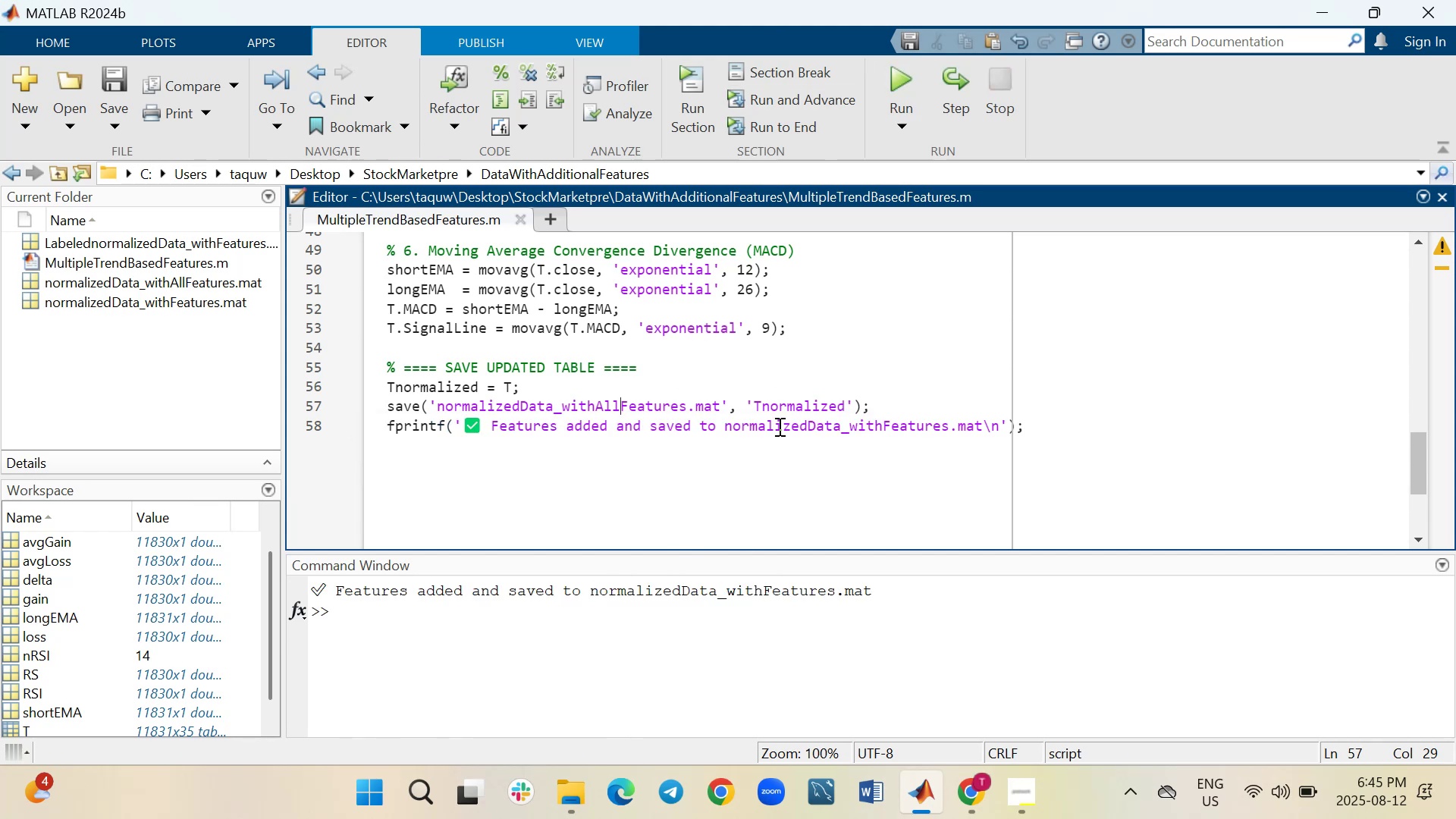 
wait(7.63)
 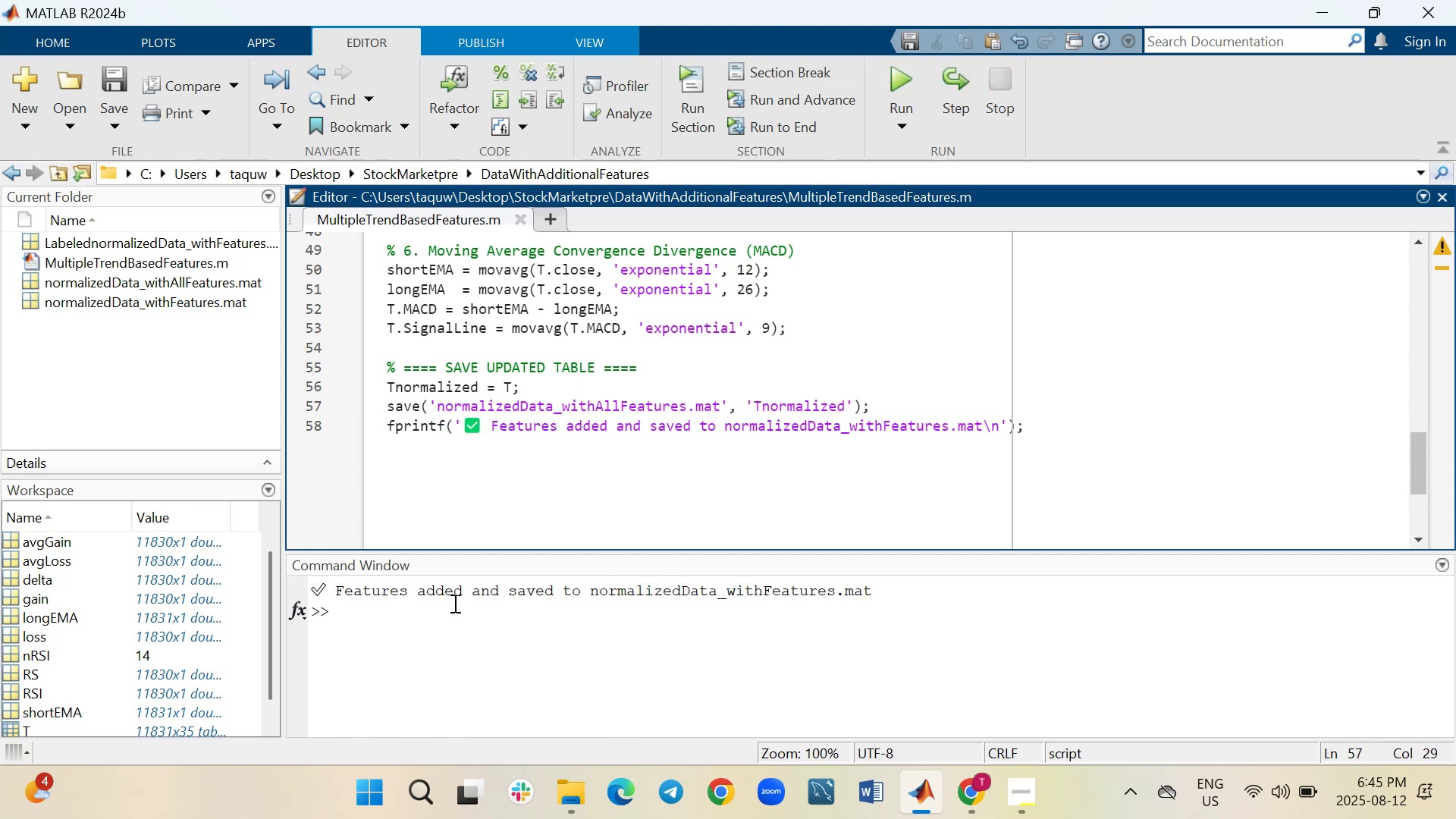 
left_click([881, 429])
 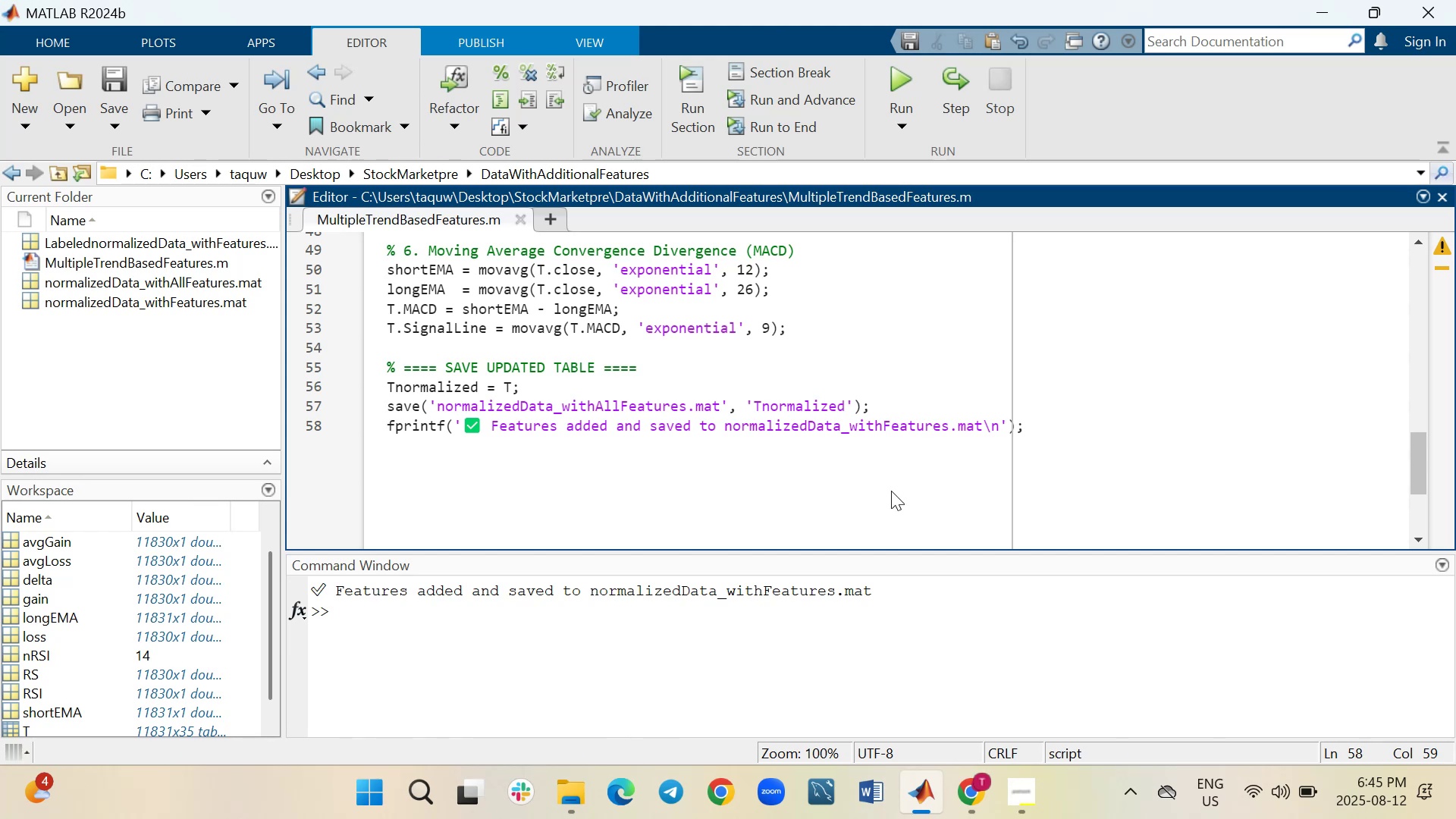 
type(All)
 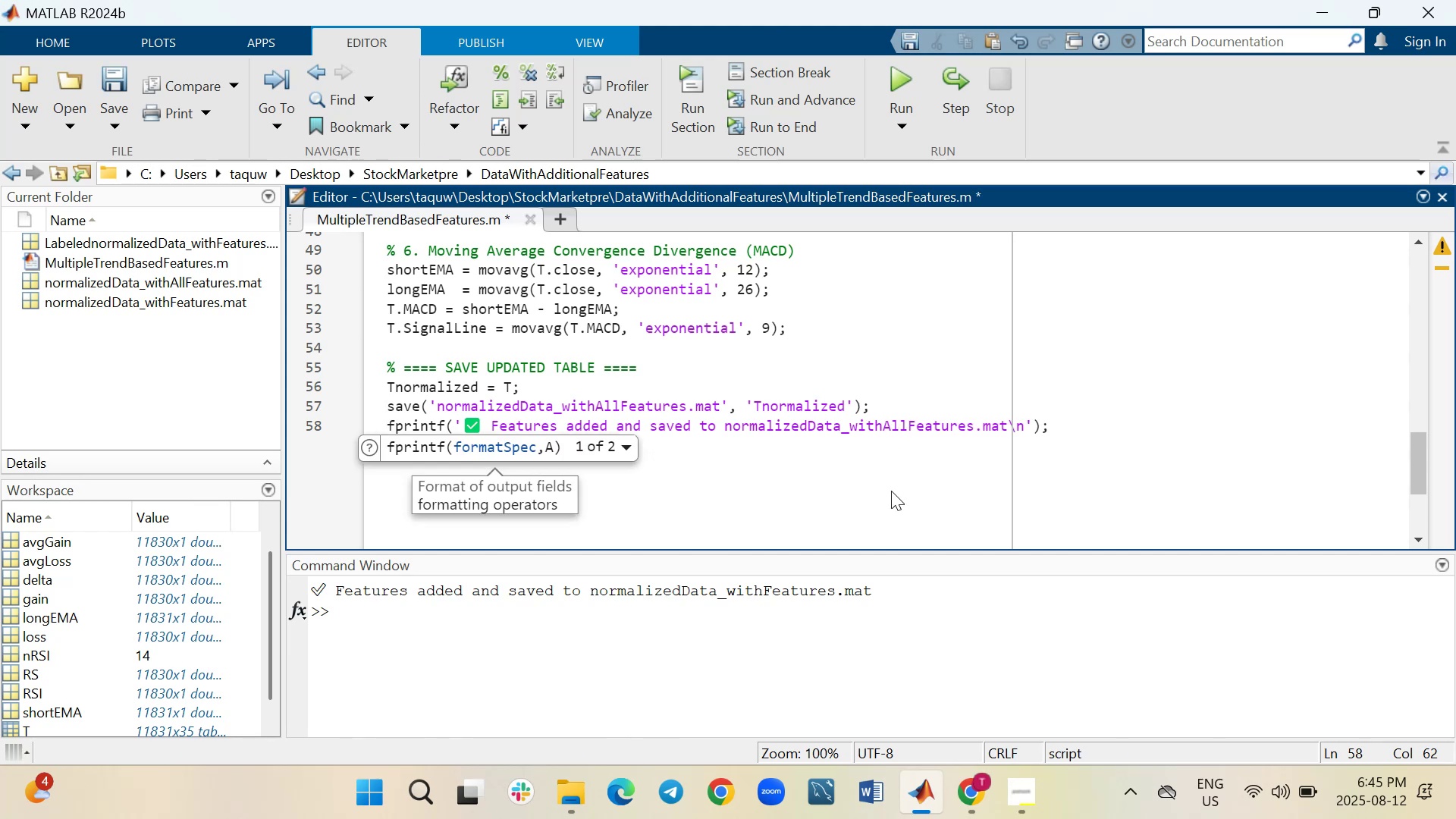 
key(Control+S)
 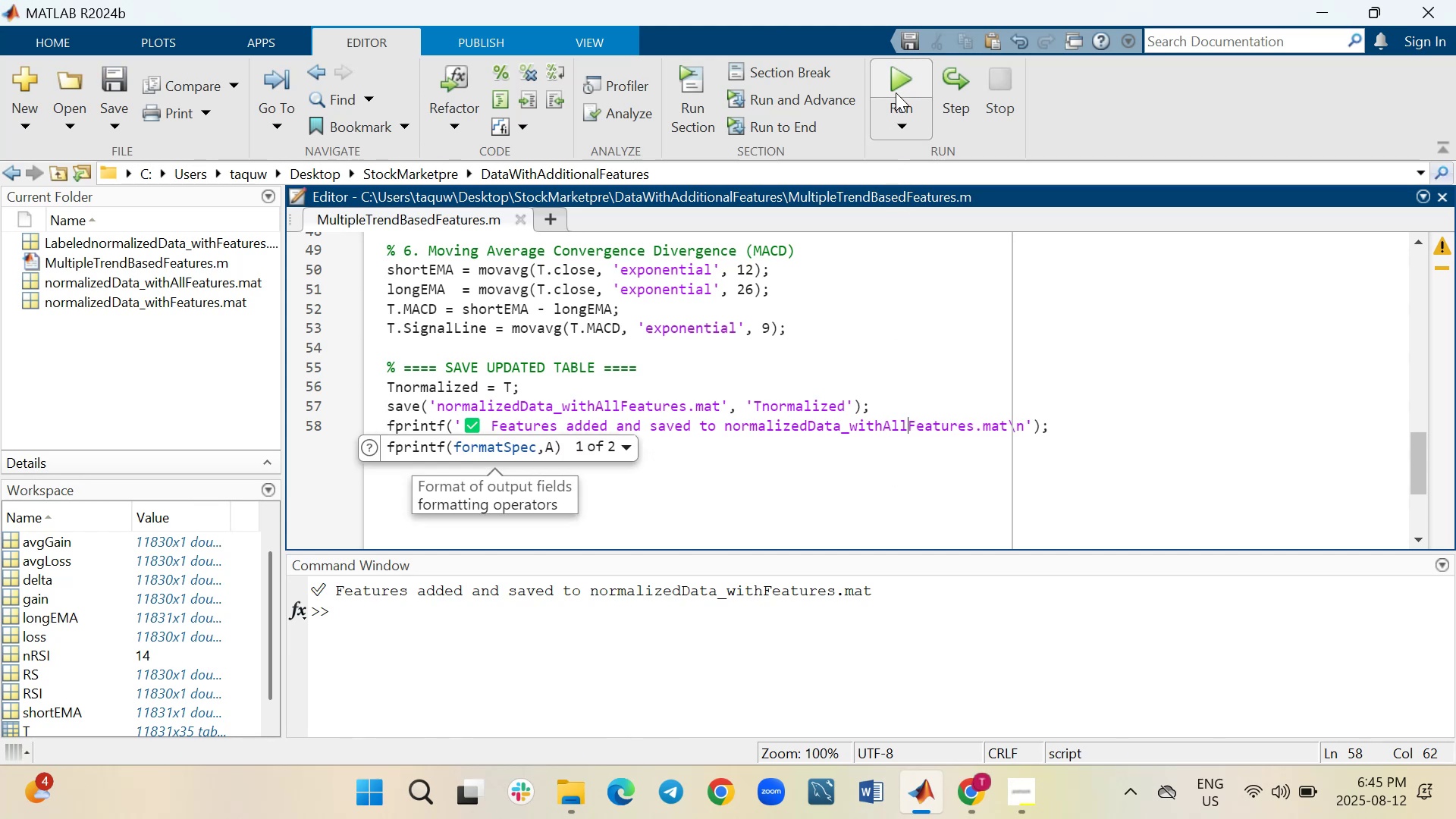 
left_click([899, 87])
 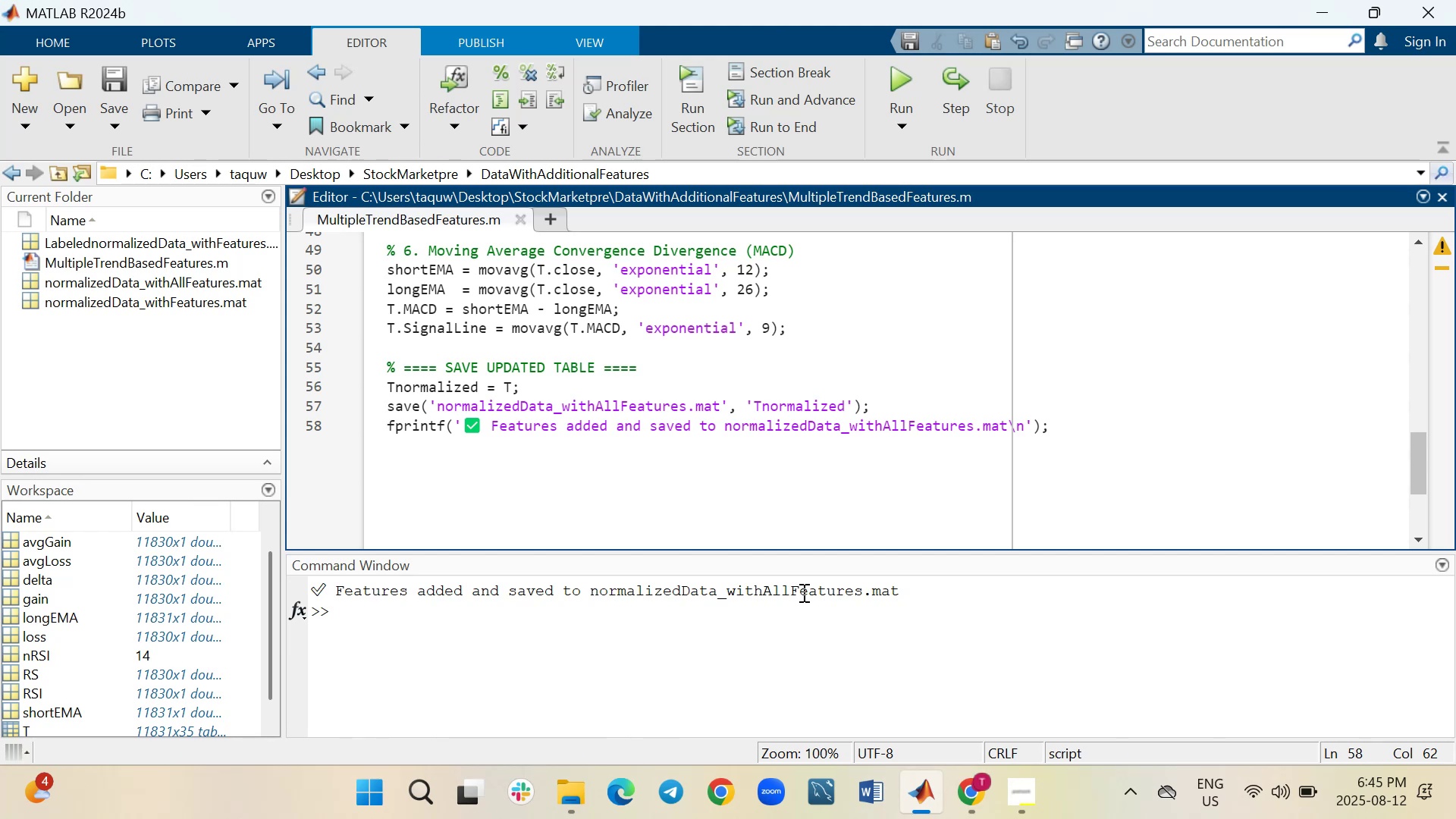 
wait(10.12)
 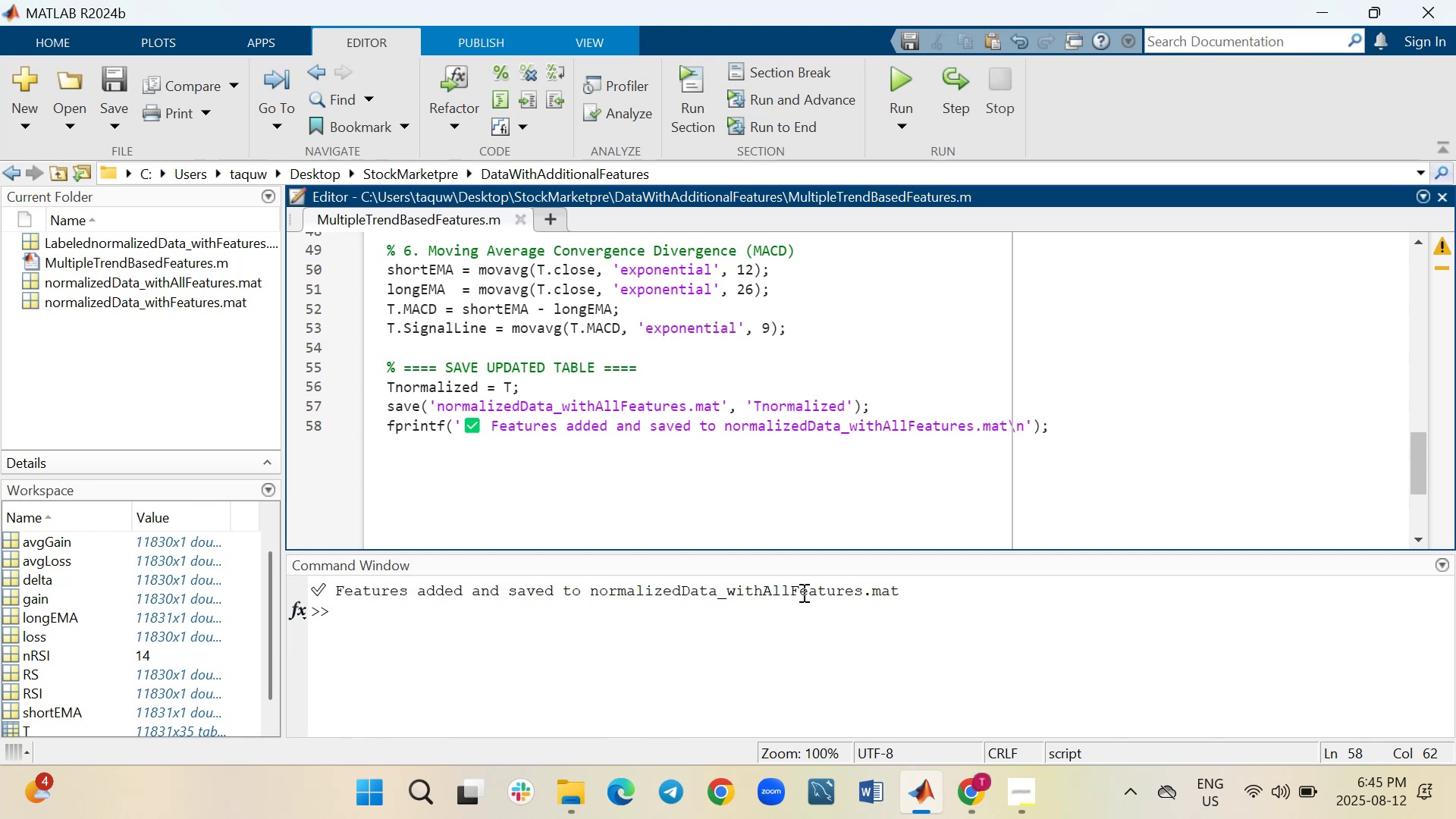 
left_click([459, 300])
 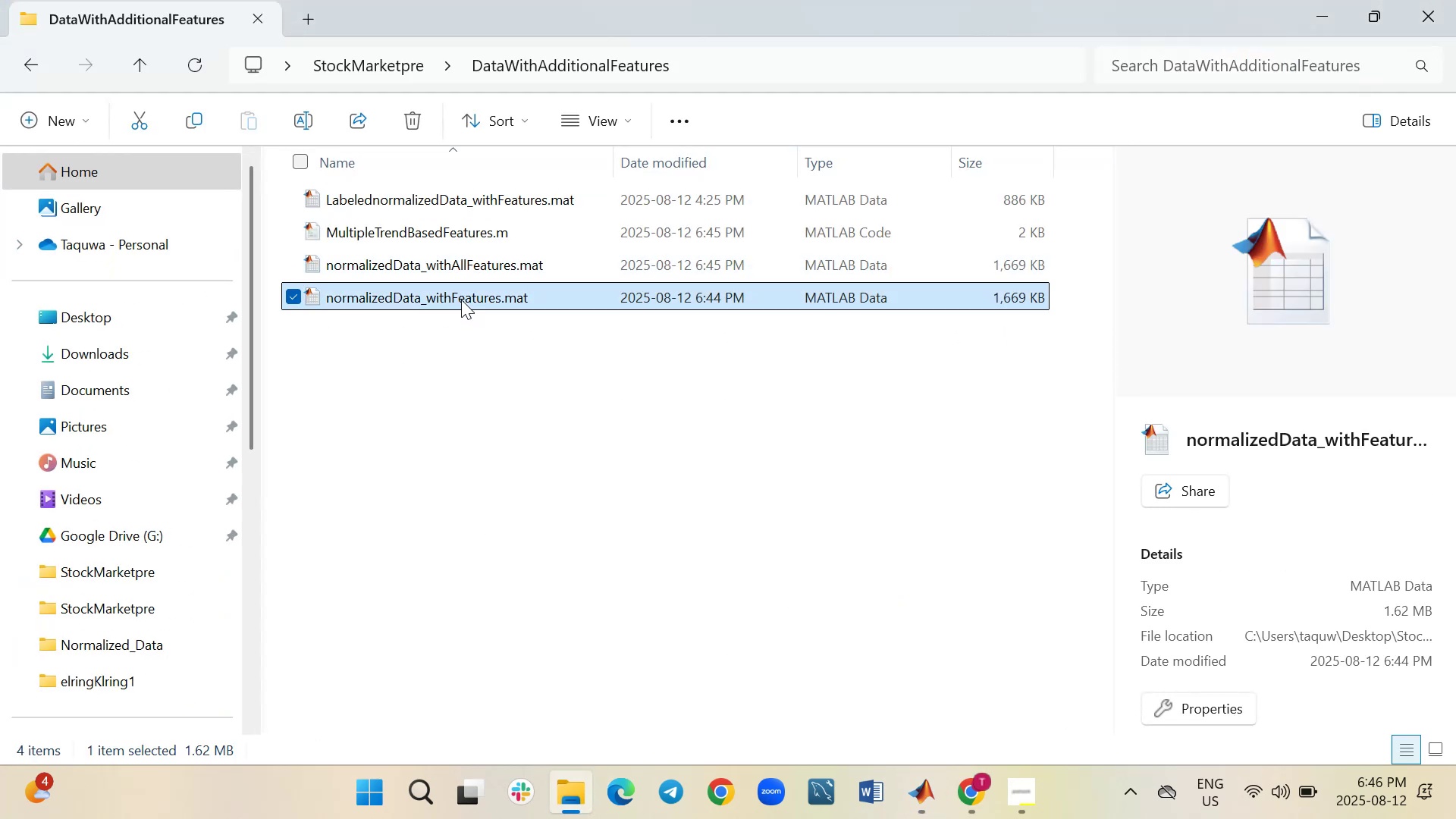 
right_click([461, 300])
 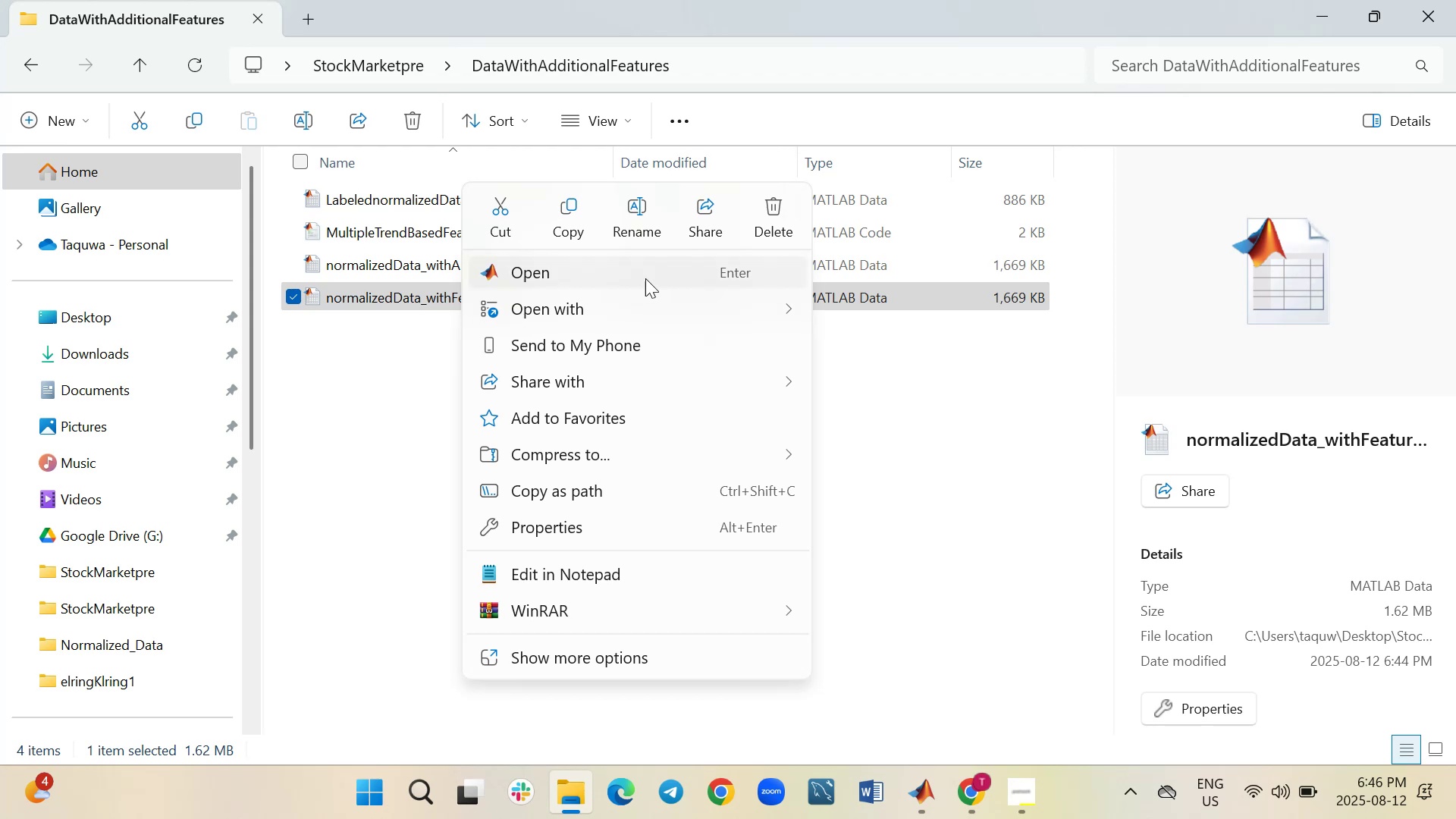 
left_click([786, 229])
 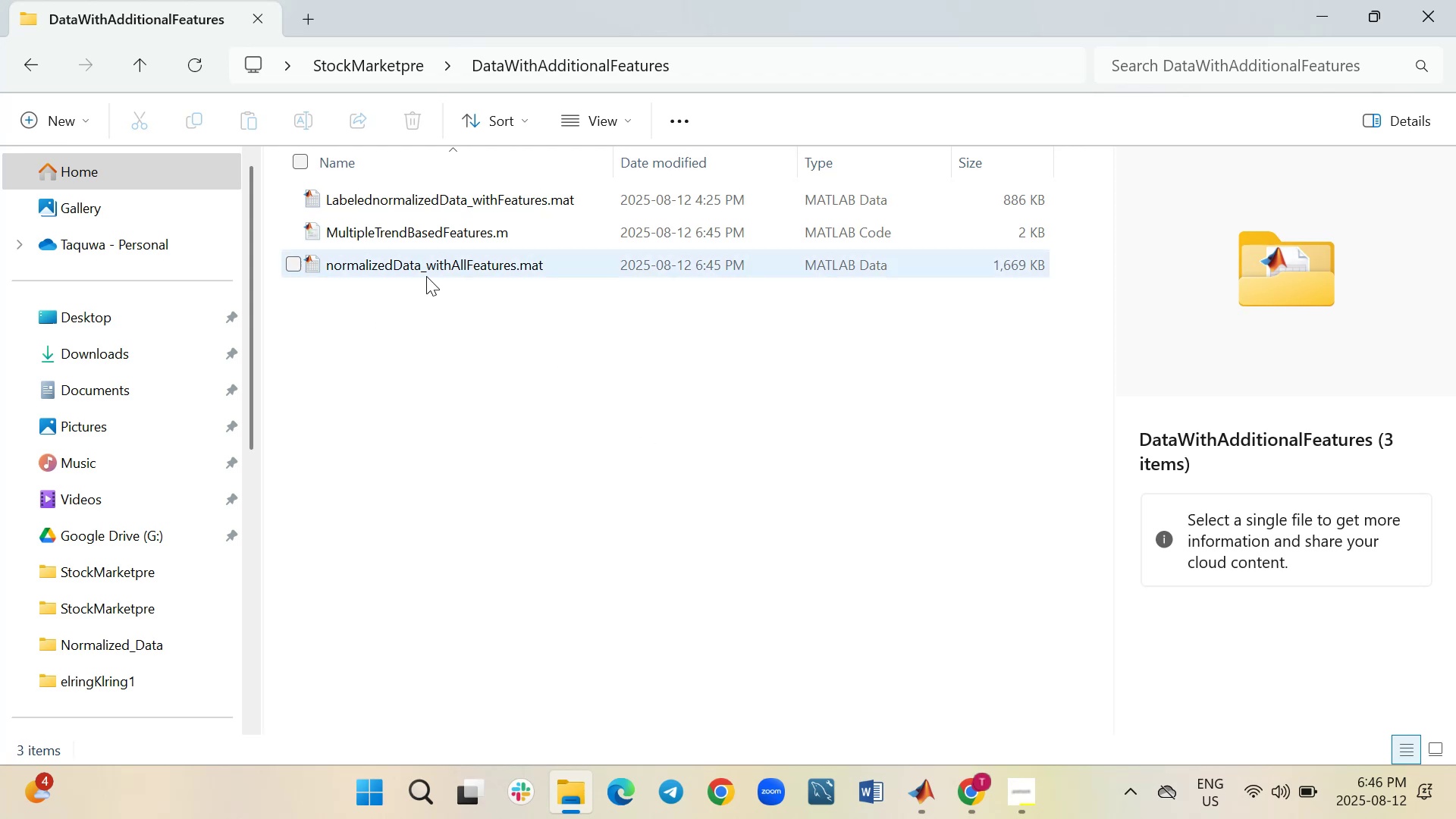 
wait(18.28)
 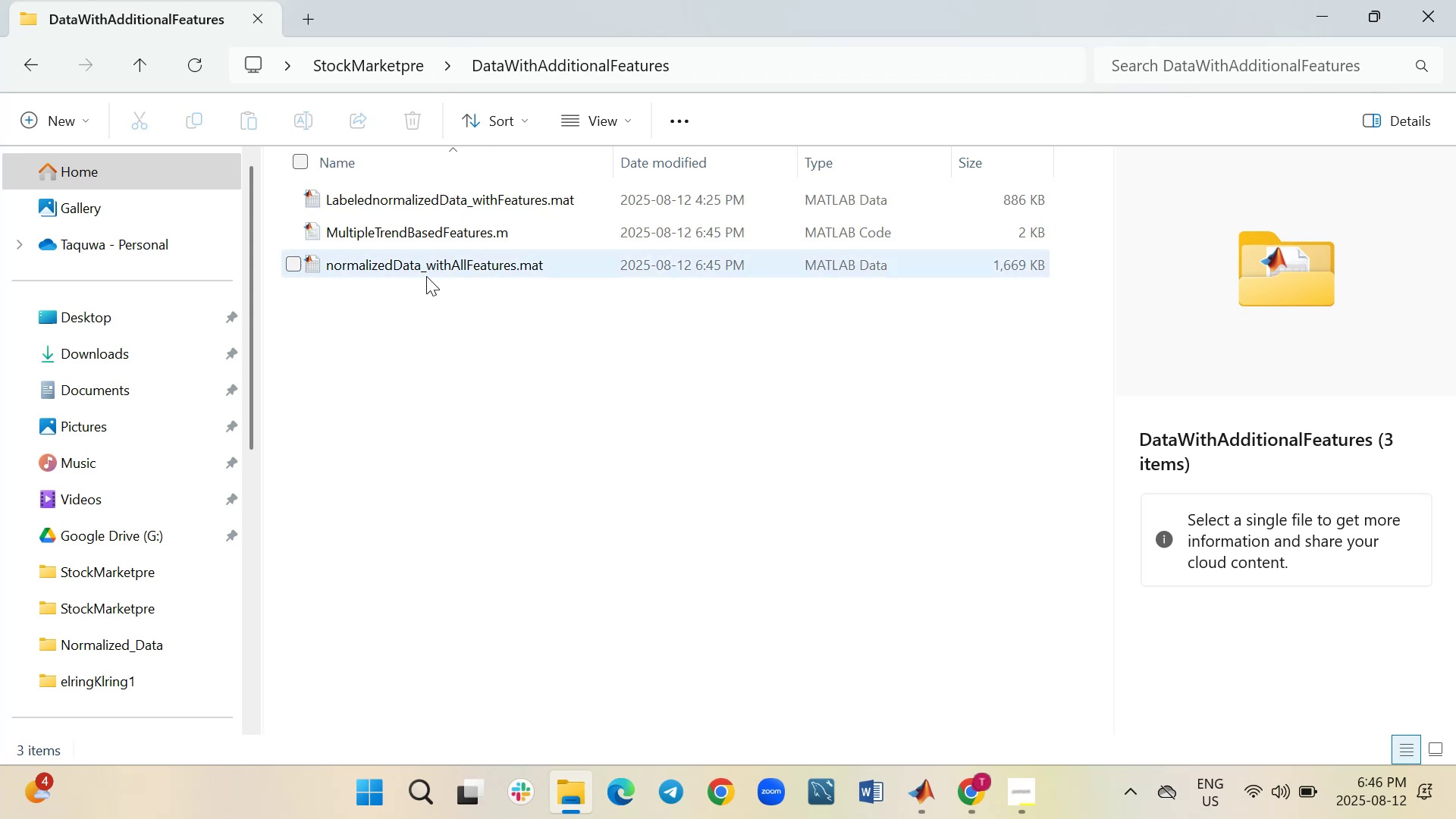 
left_click([929, 800])
 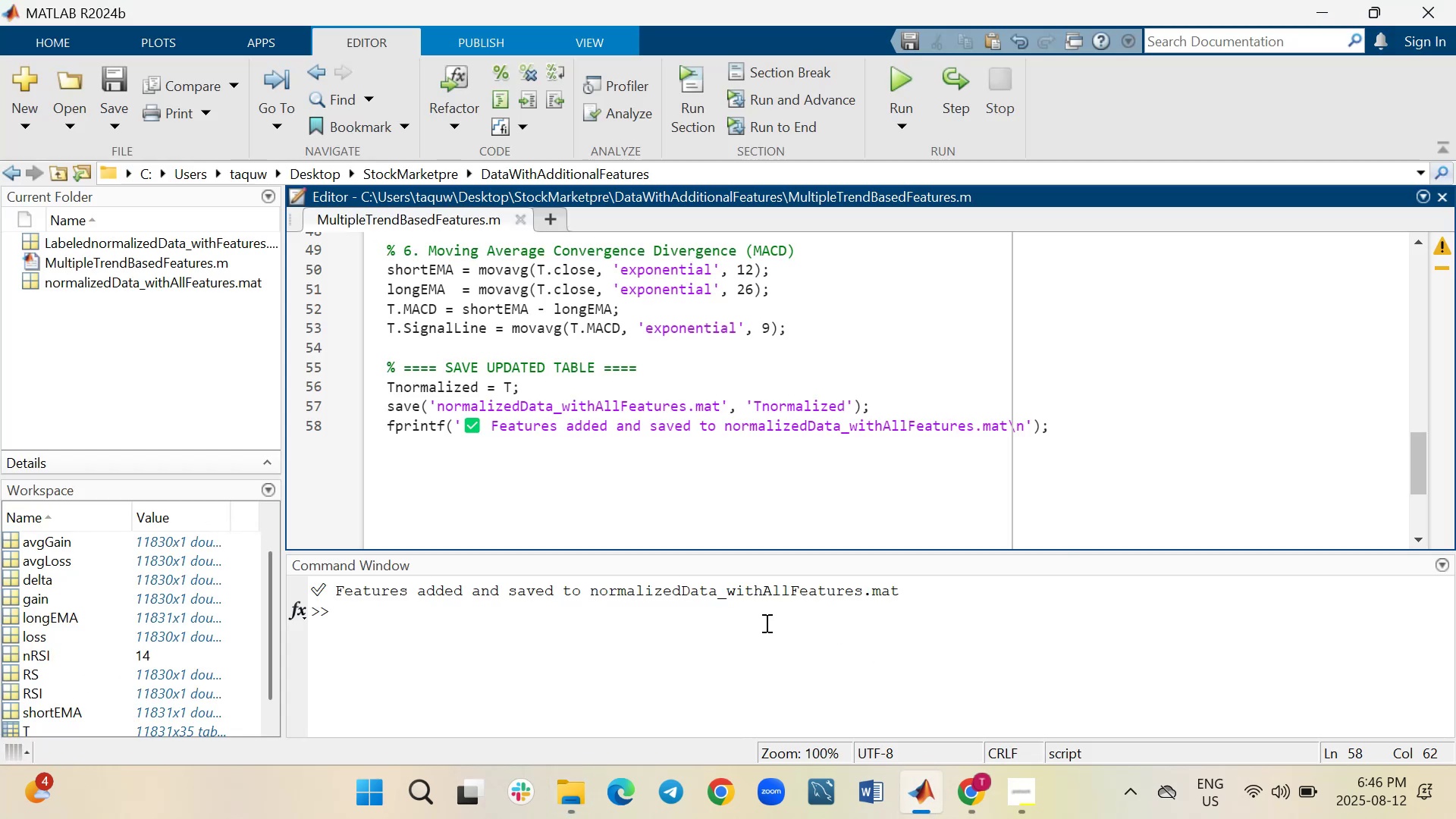 
left_click([745, 635])
 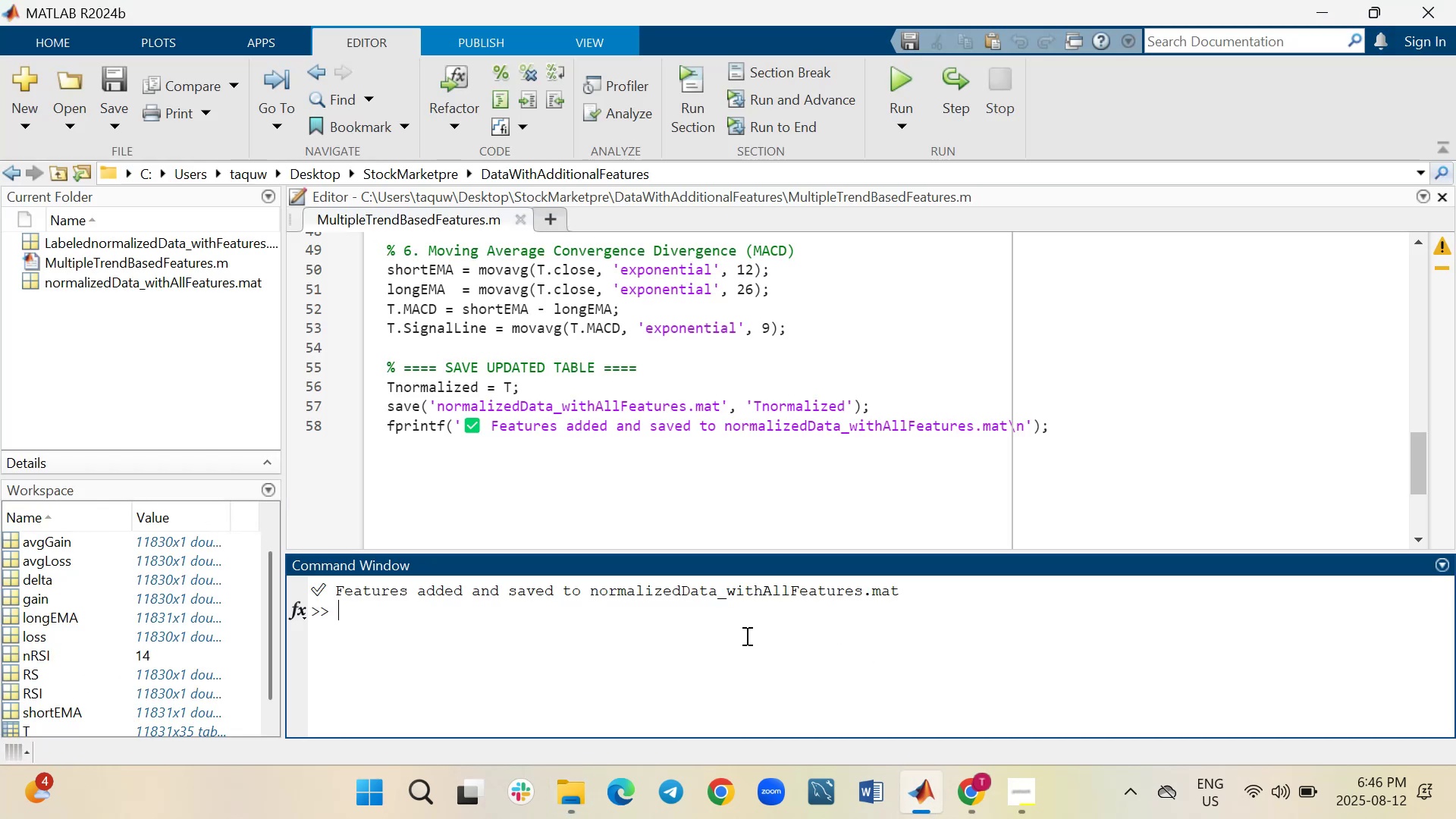 
type(cclc)
key(Backspace)
key(Backspace)
key(Backspace)
type(lc)
 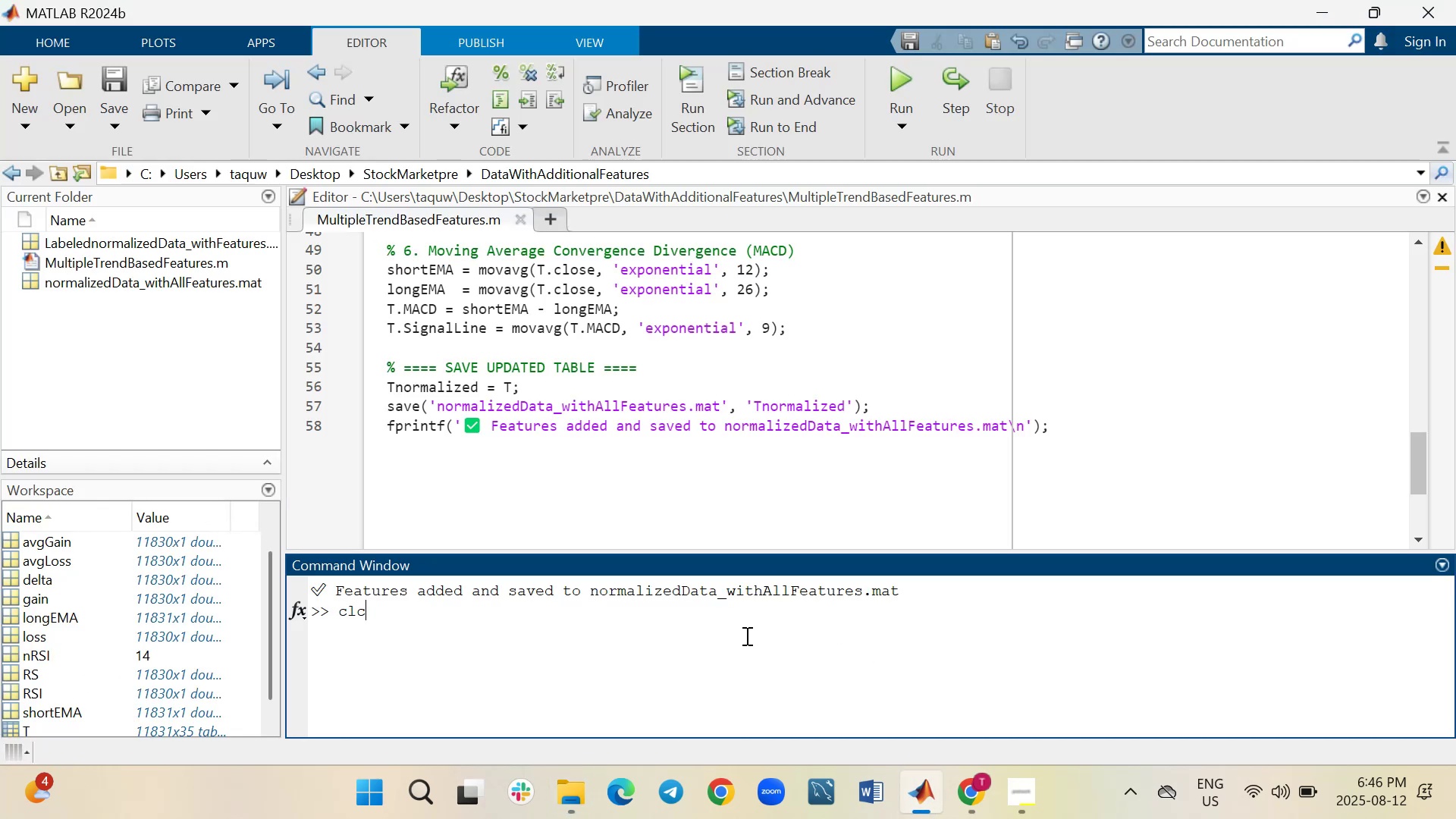 
key(Enter)
 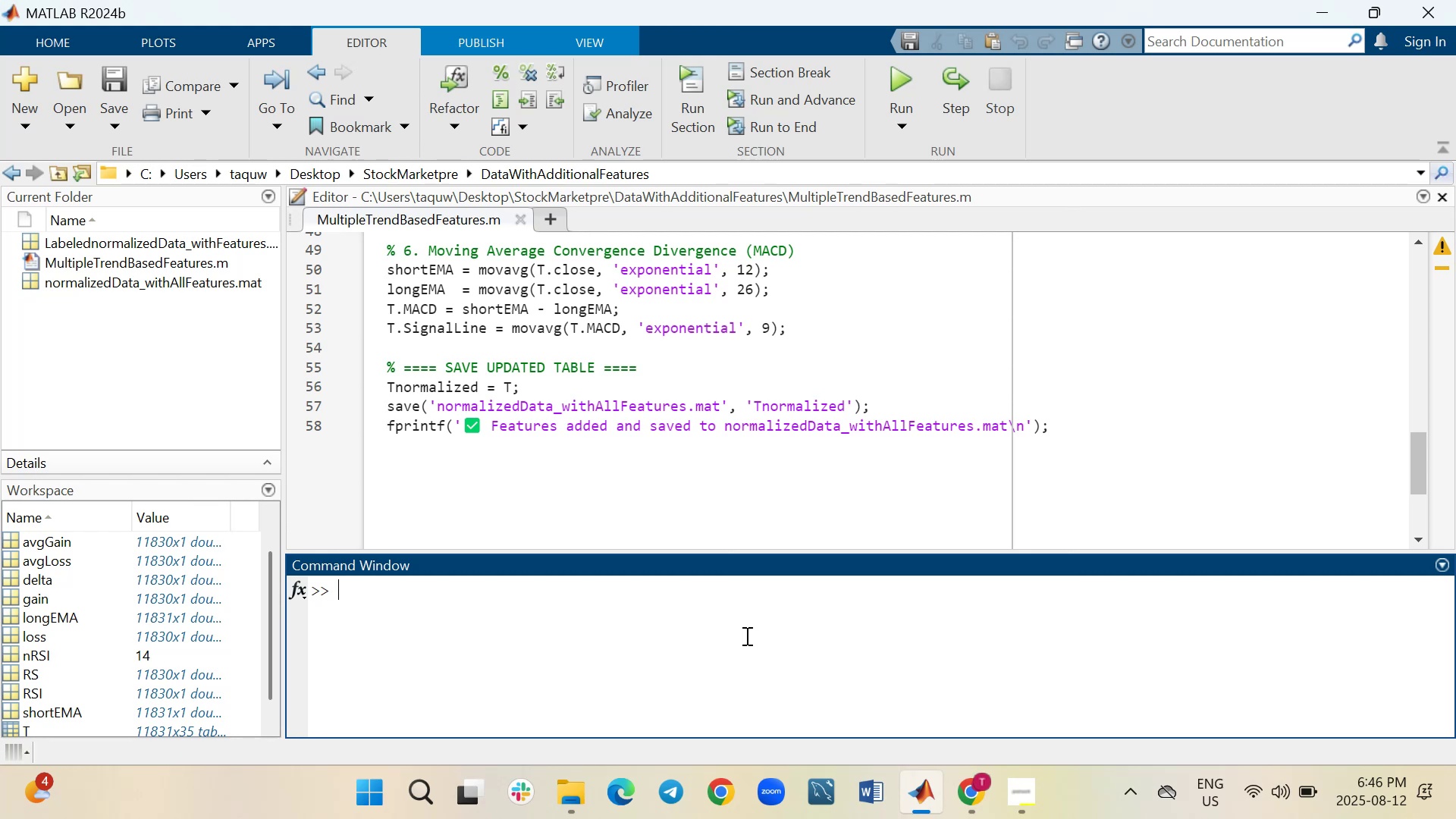 
type(clear all)
 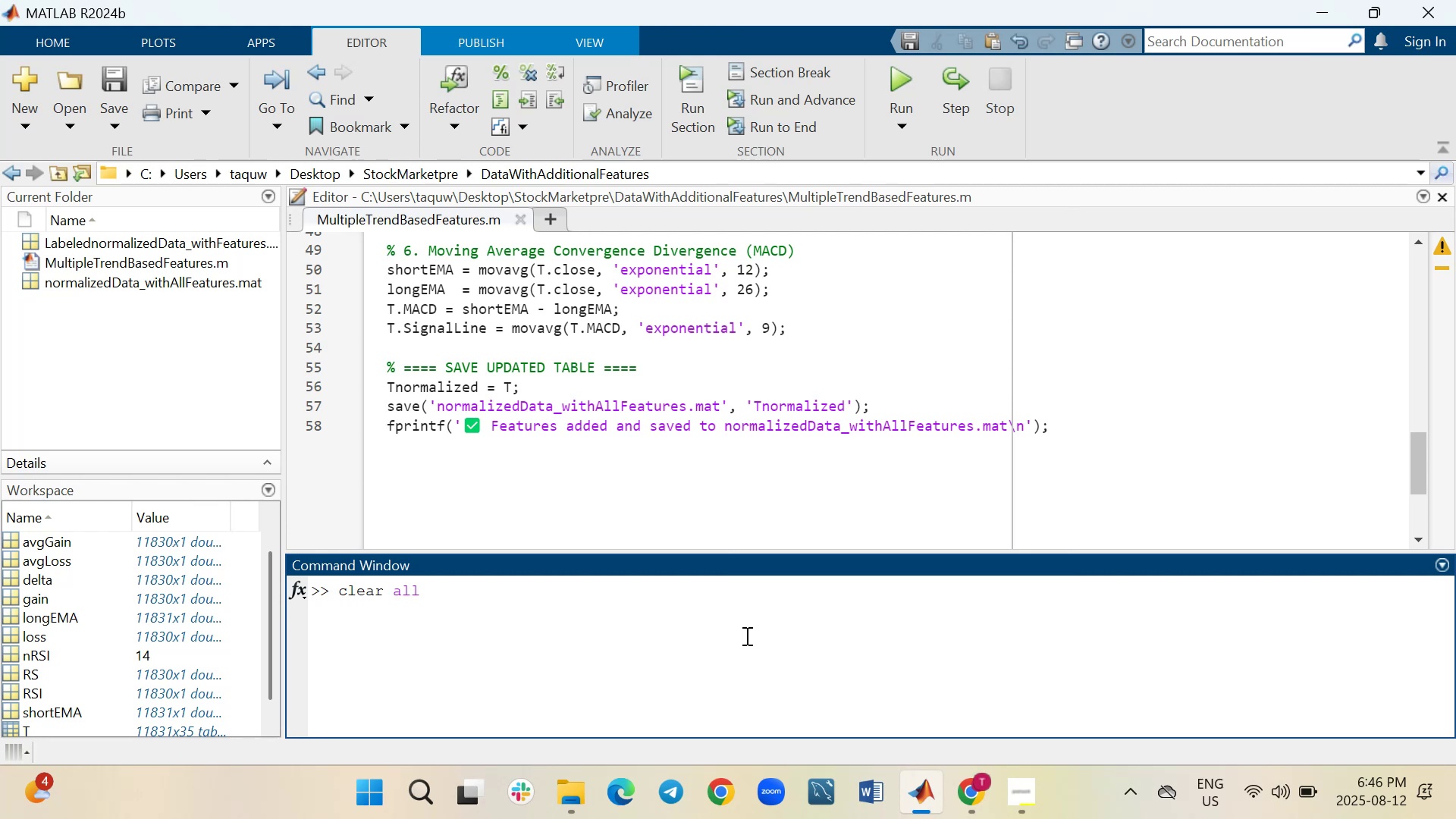 
key(Enter)
 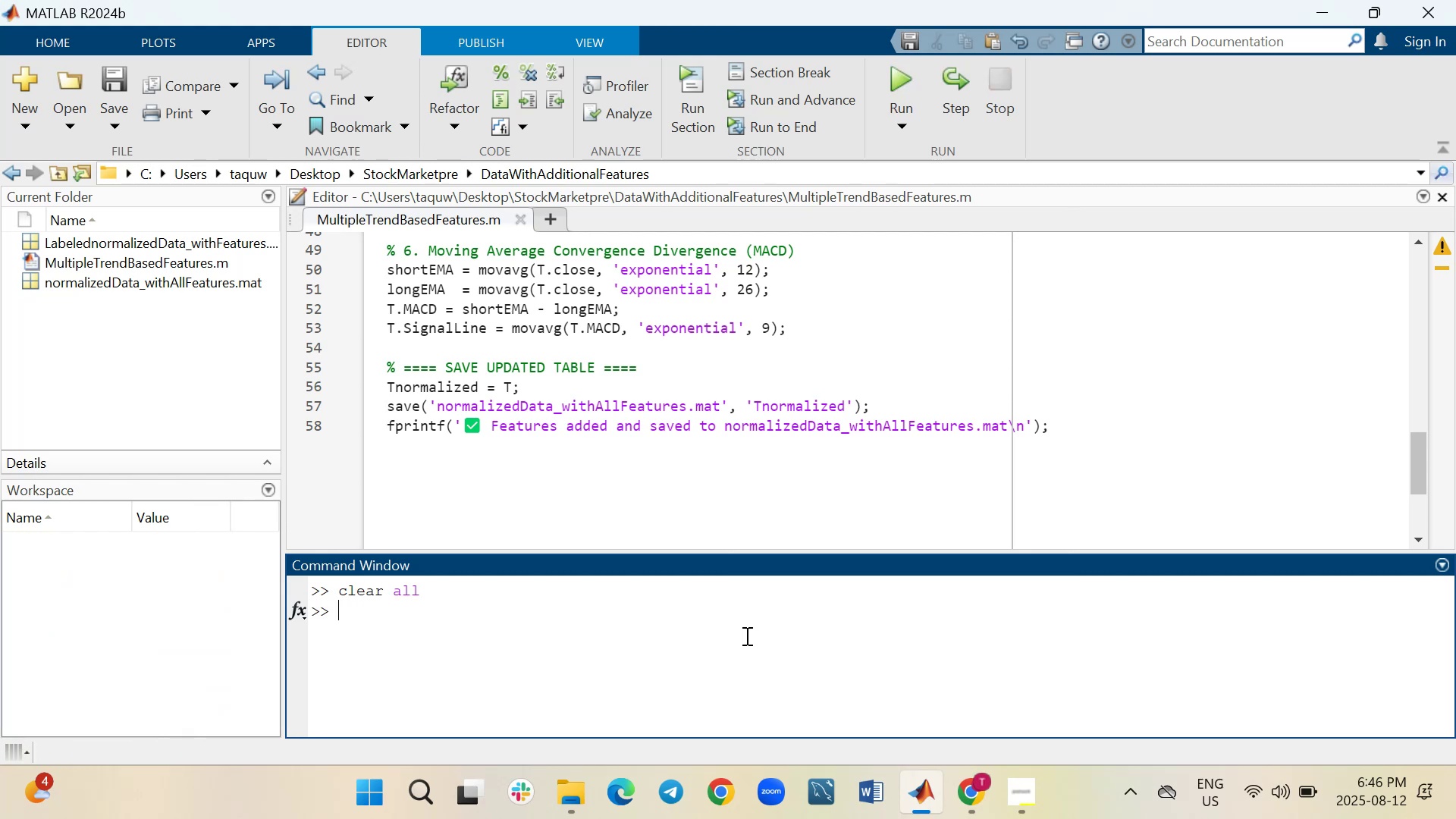 
type(close all)
 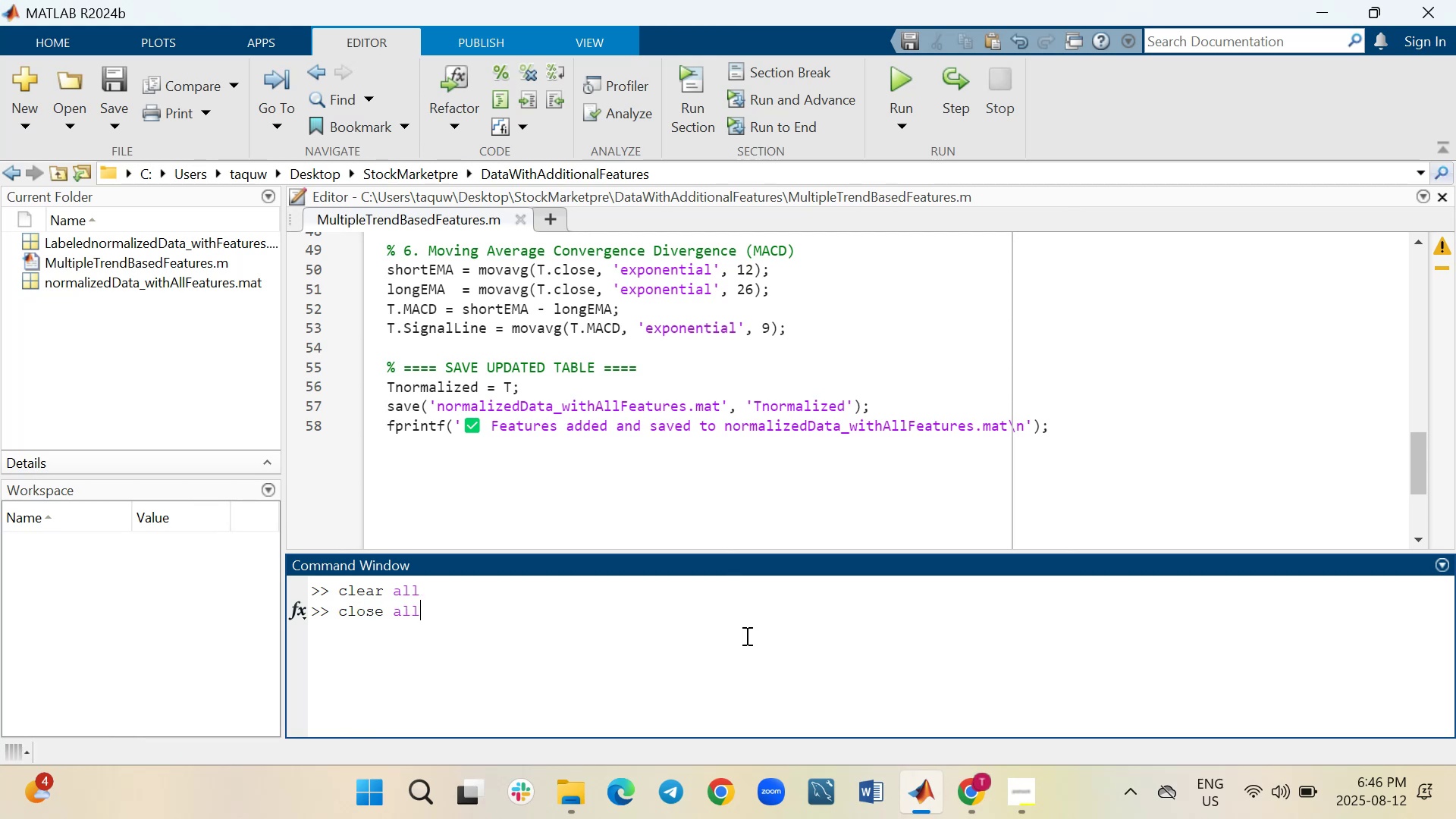 
key(Enter)
 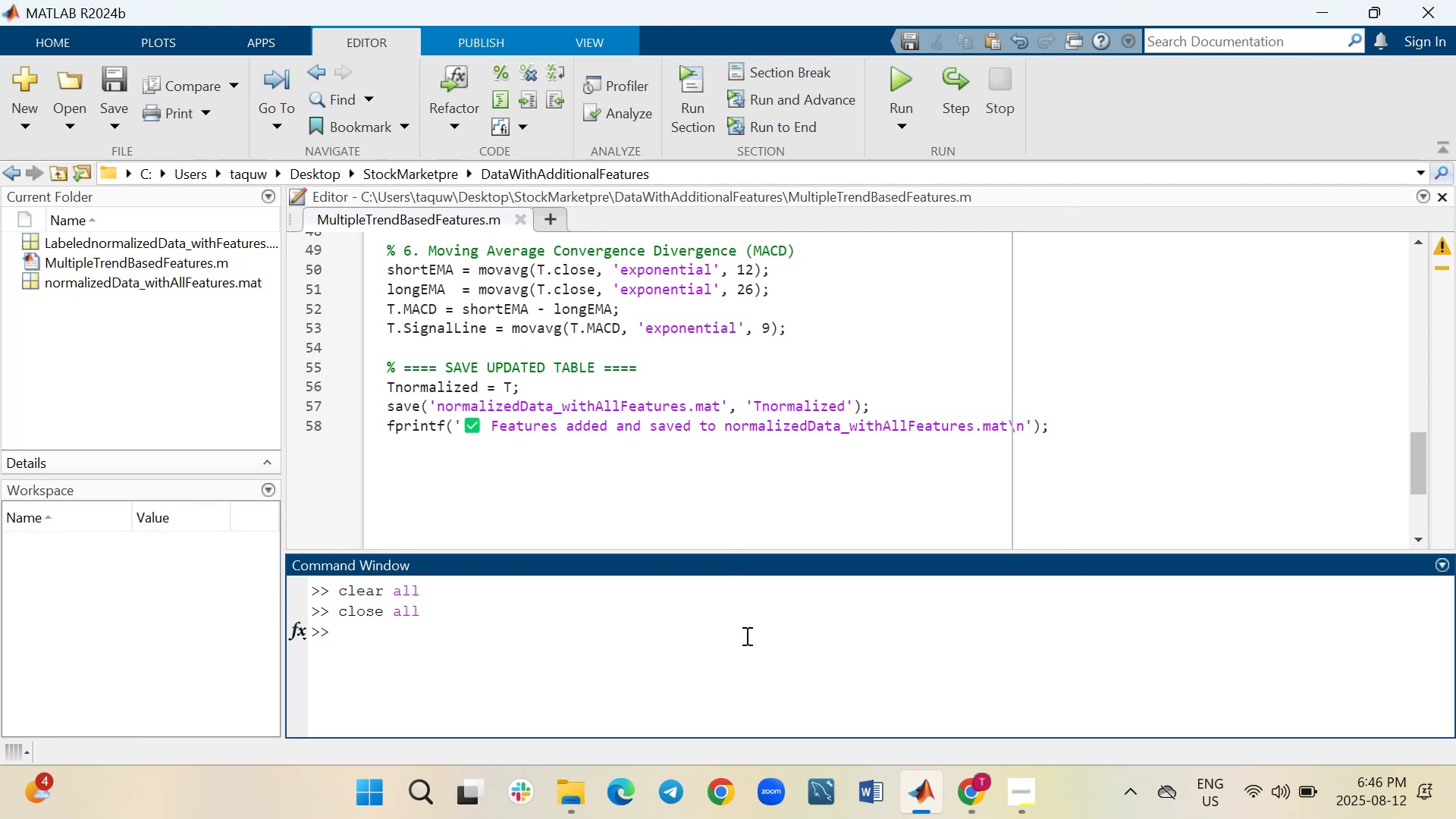 
type(clc)
 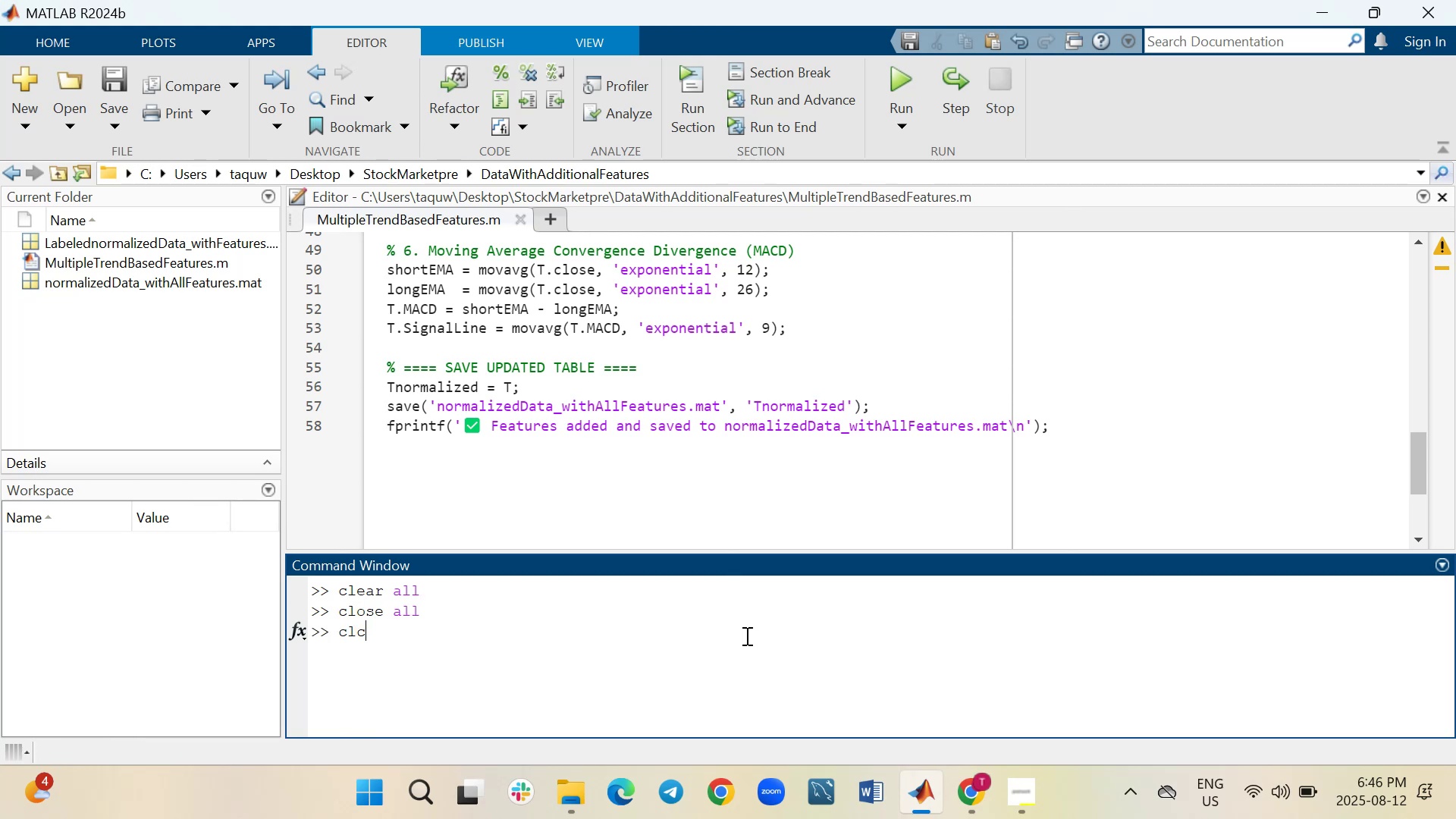 
key(Enter)
 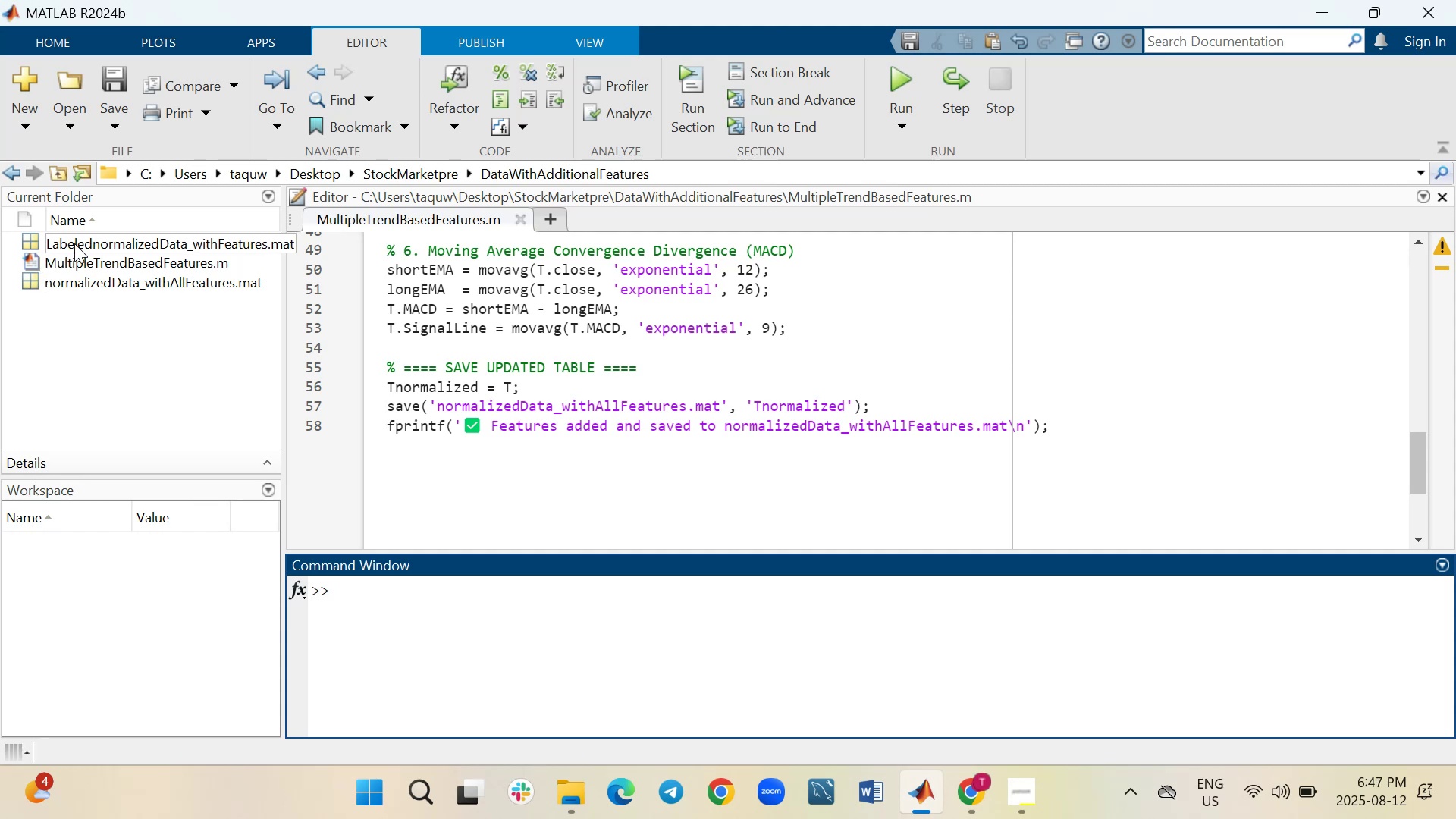 
wait(11.13)
 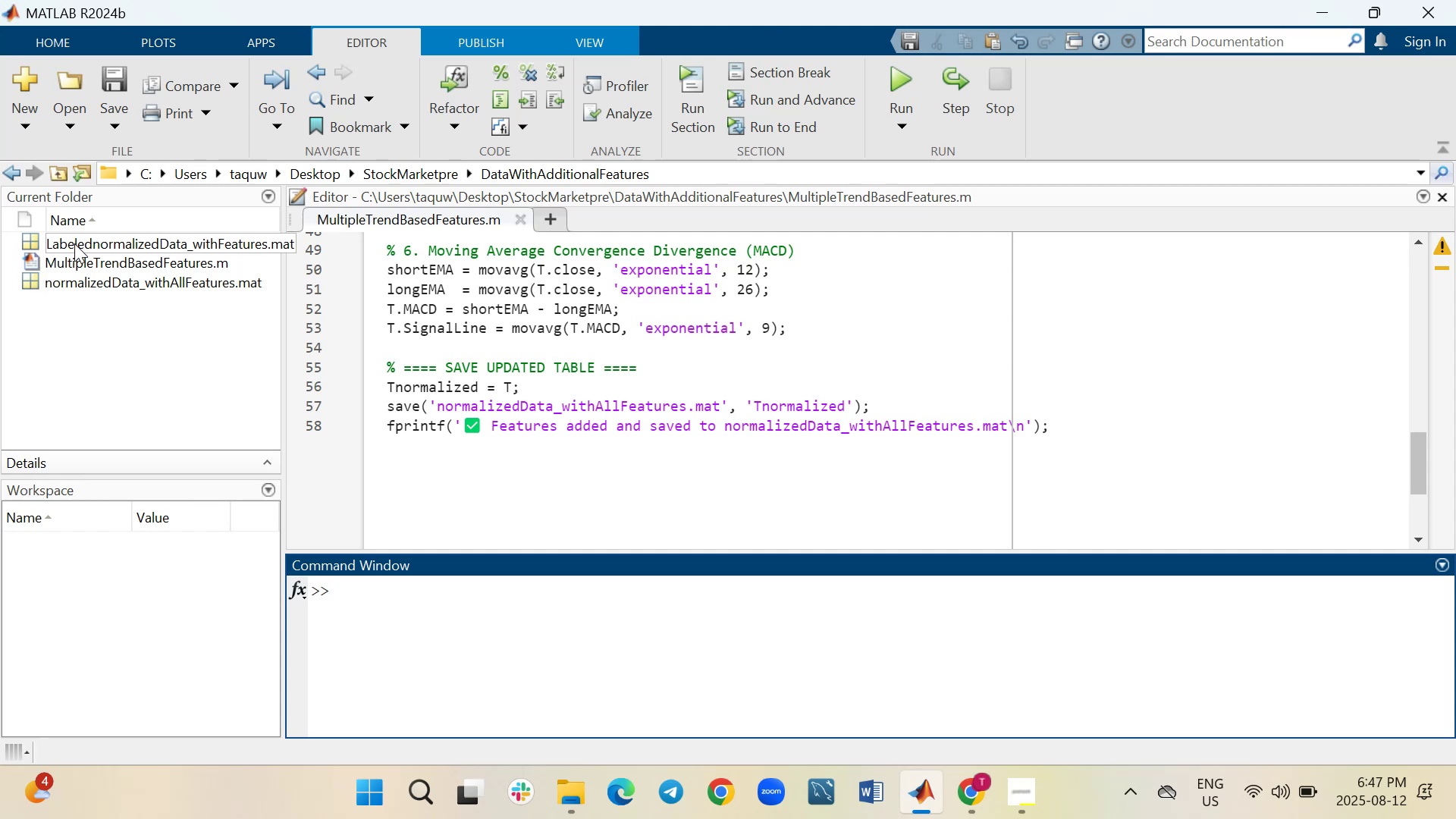 
type(load normalizedData_)
 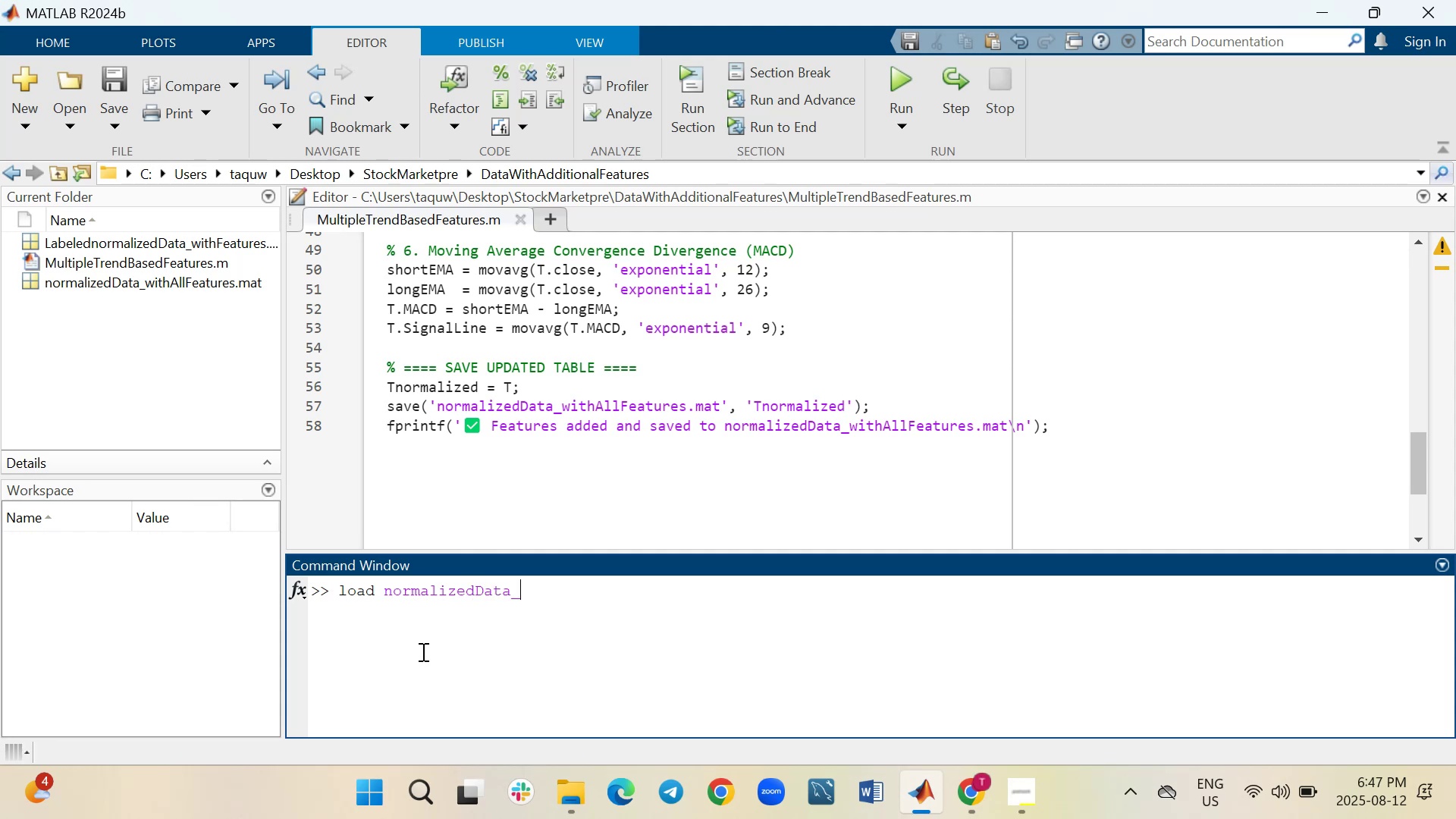 
wait(8.75)
 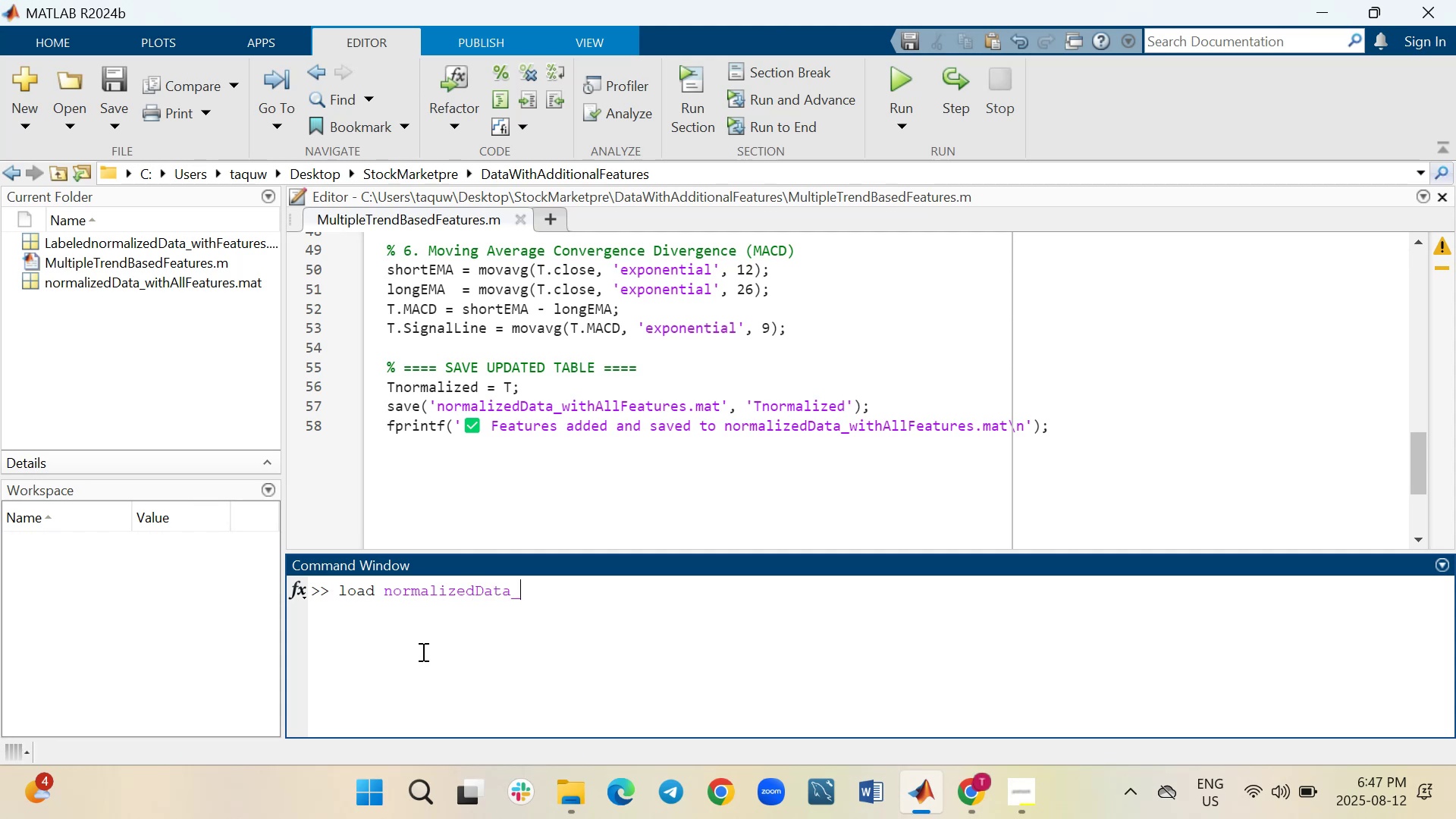 
type(withA;;)
key(Backspace)
key(Backspace)
type(ll)
 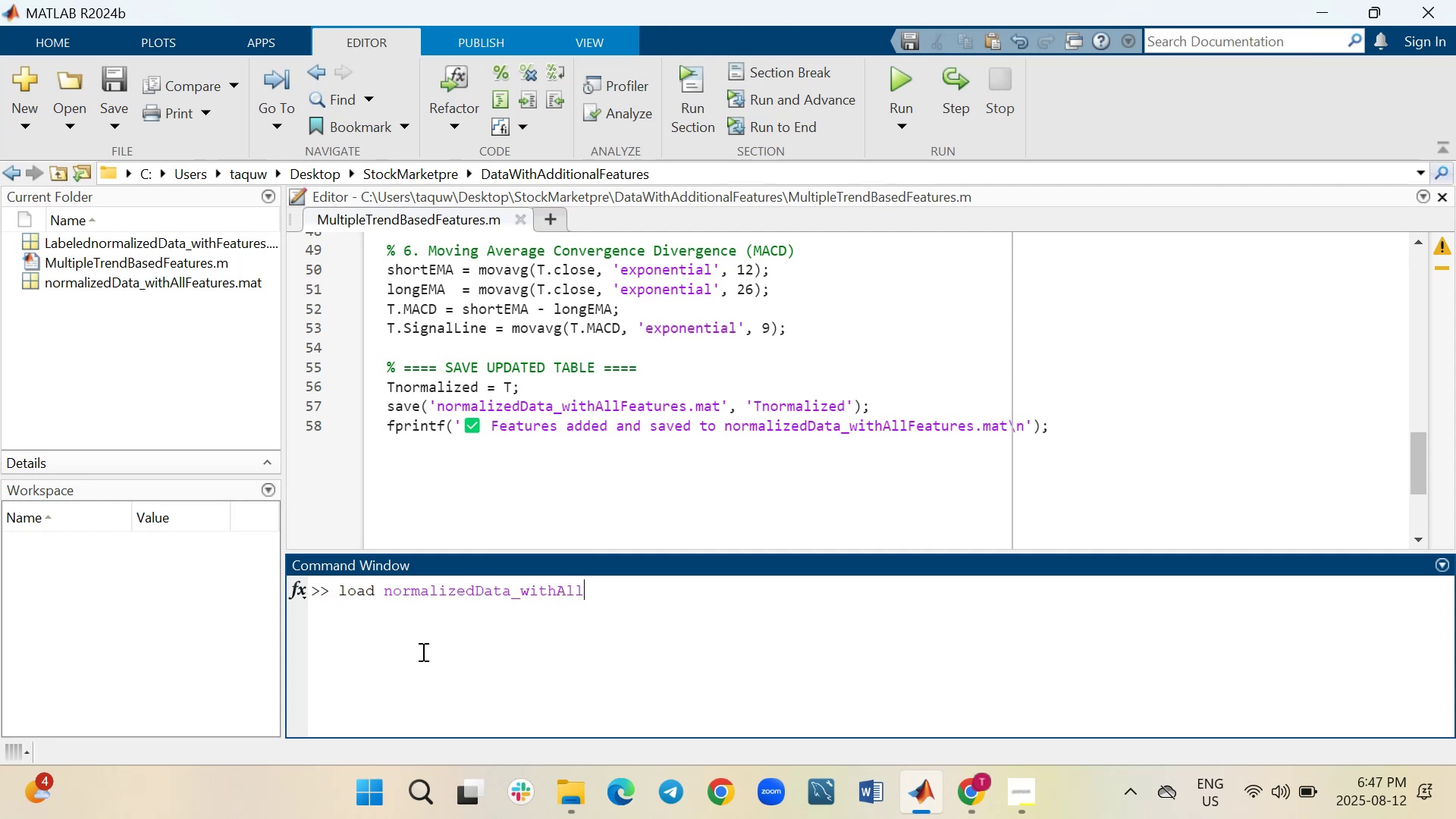 
type(Features.mat)
 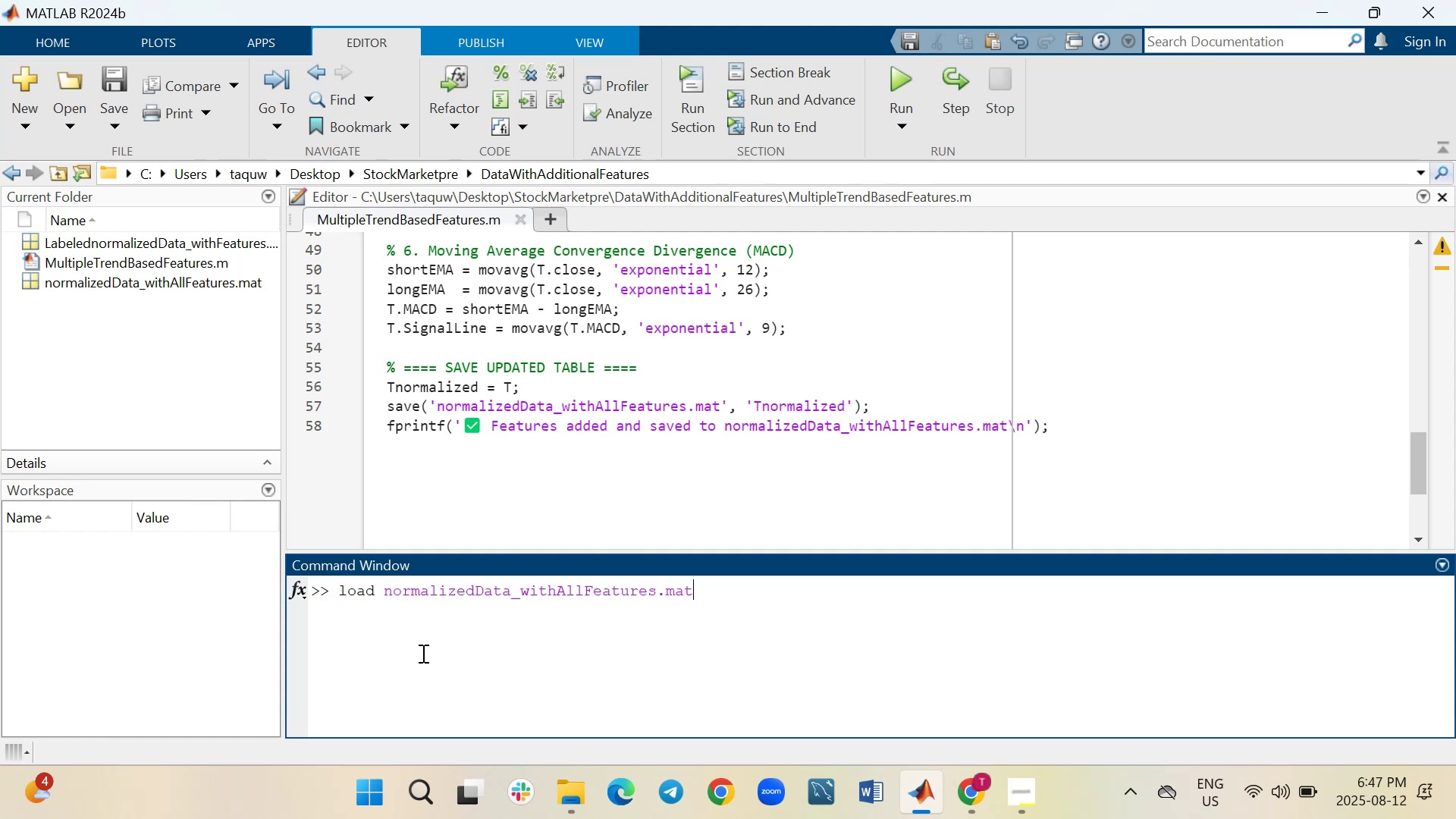 
key(Enter)
 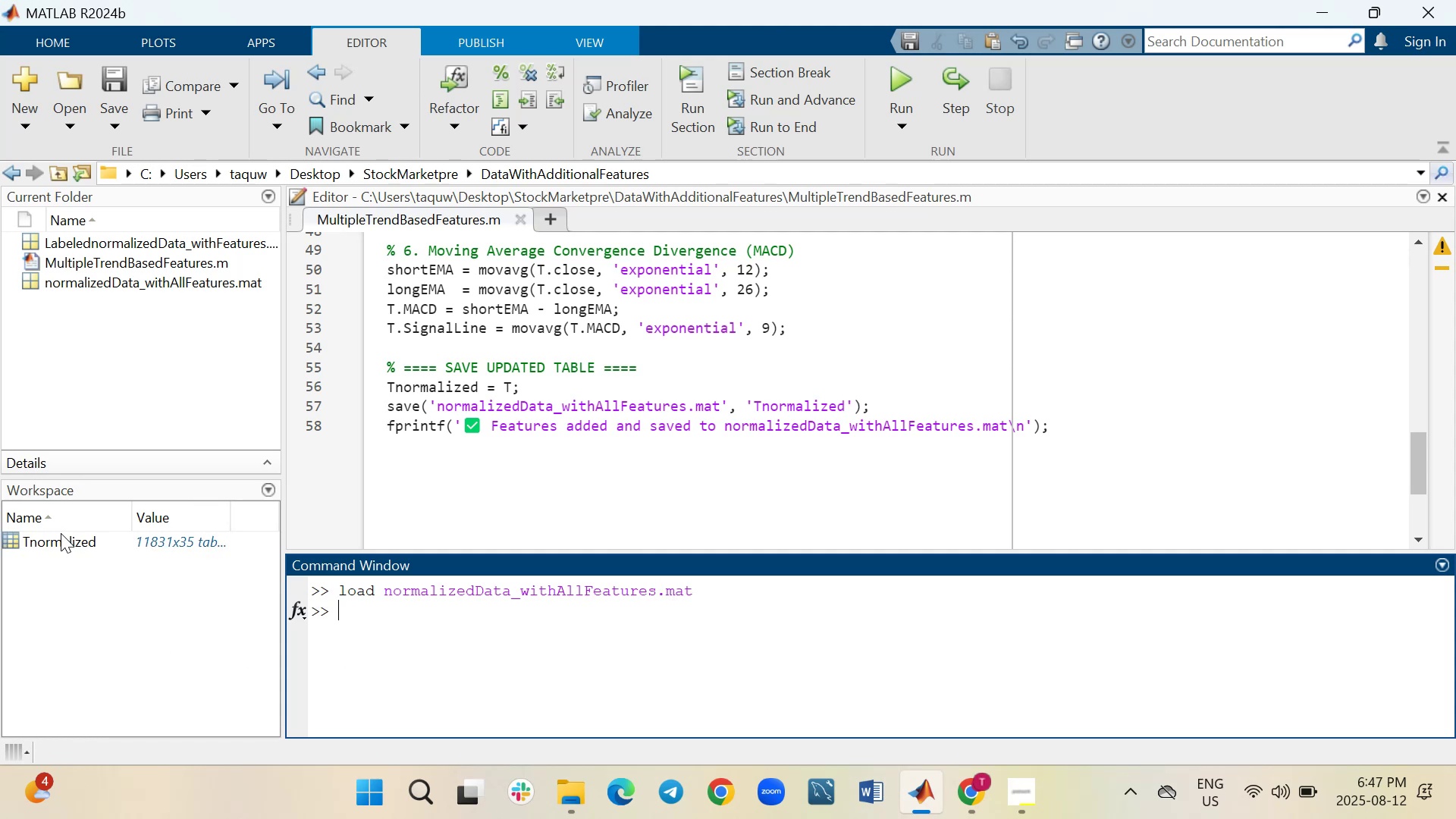 
mouse_move([159, 562])
 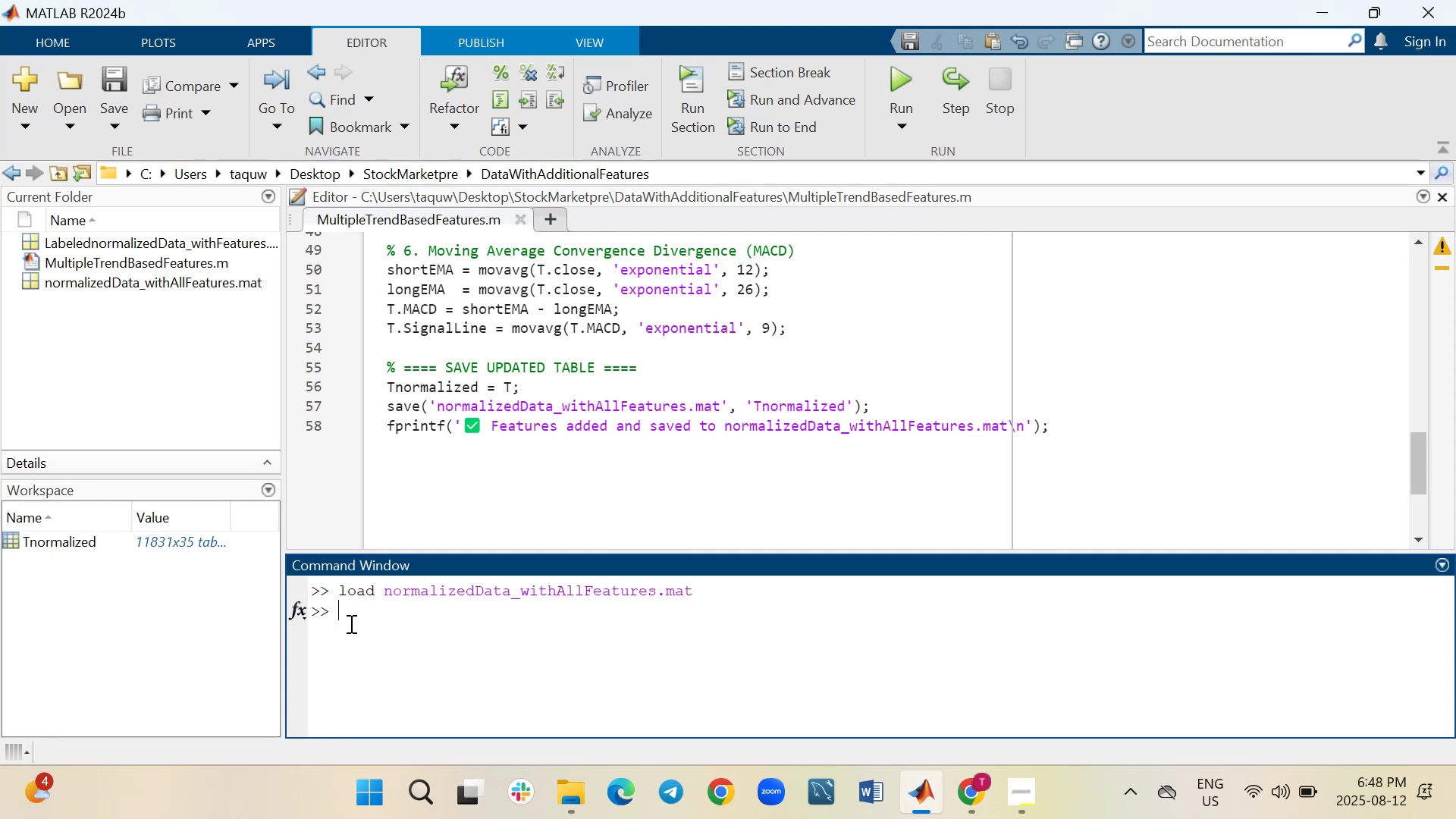 
type(35-26)
 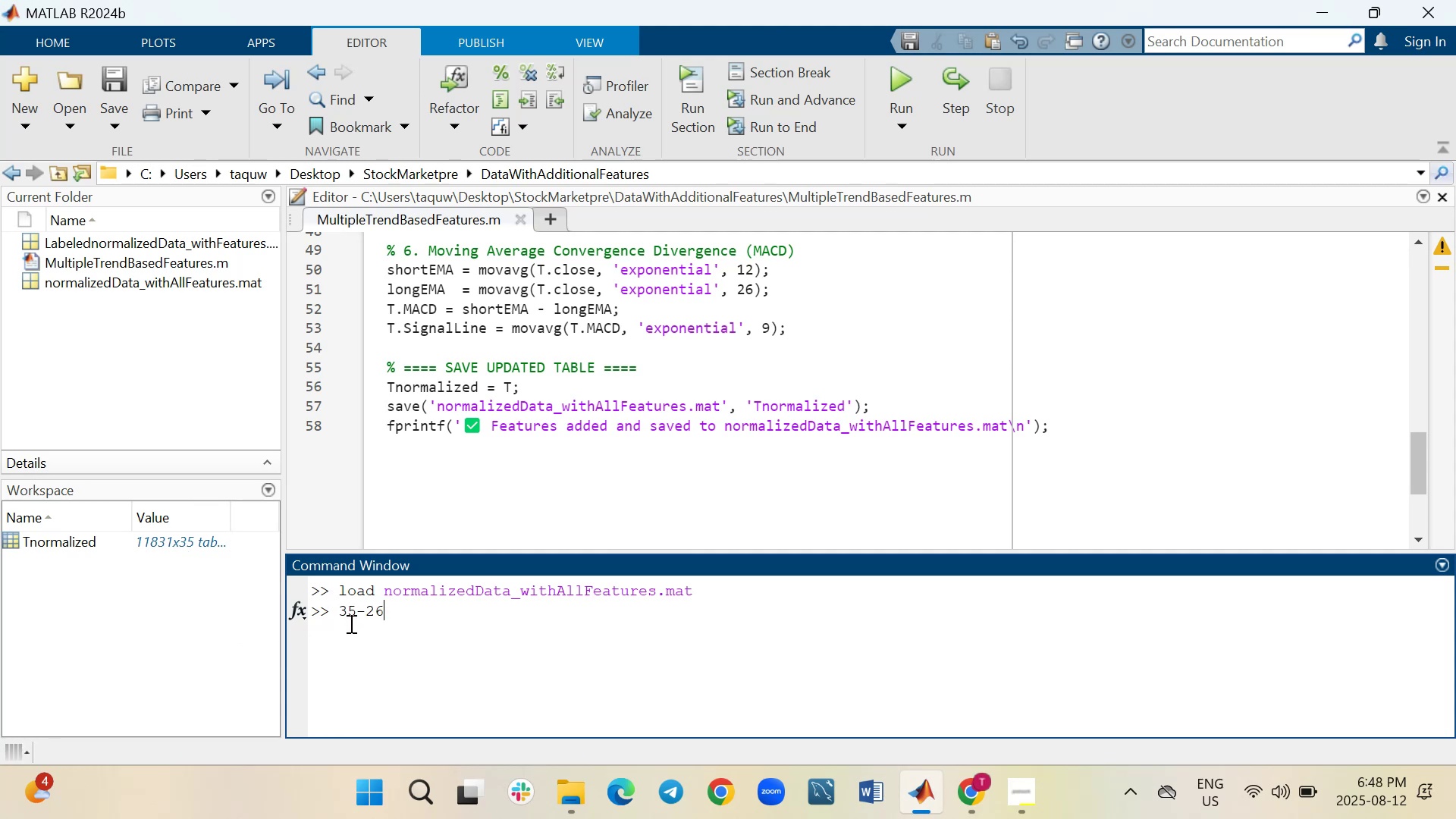 
key(Enter)
 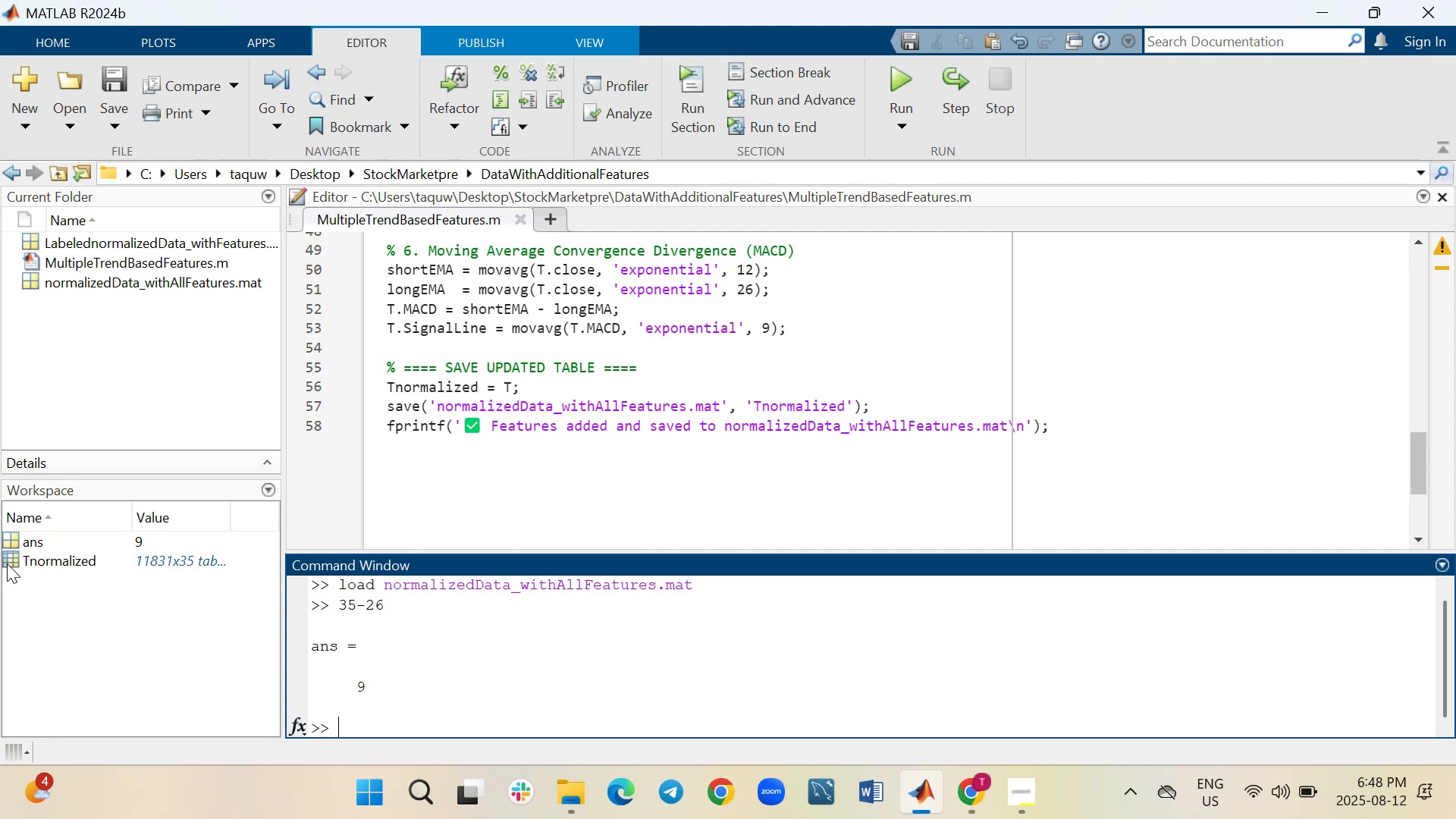 
double_click([7, 563])
 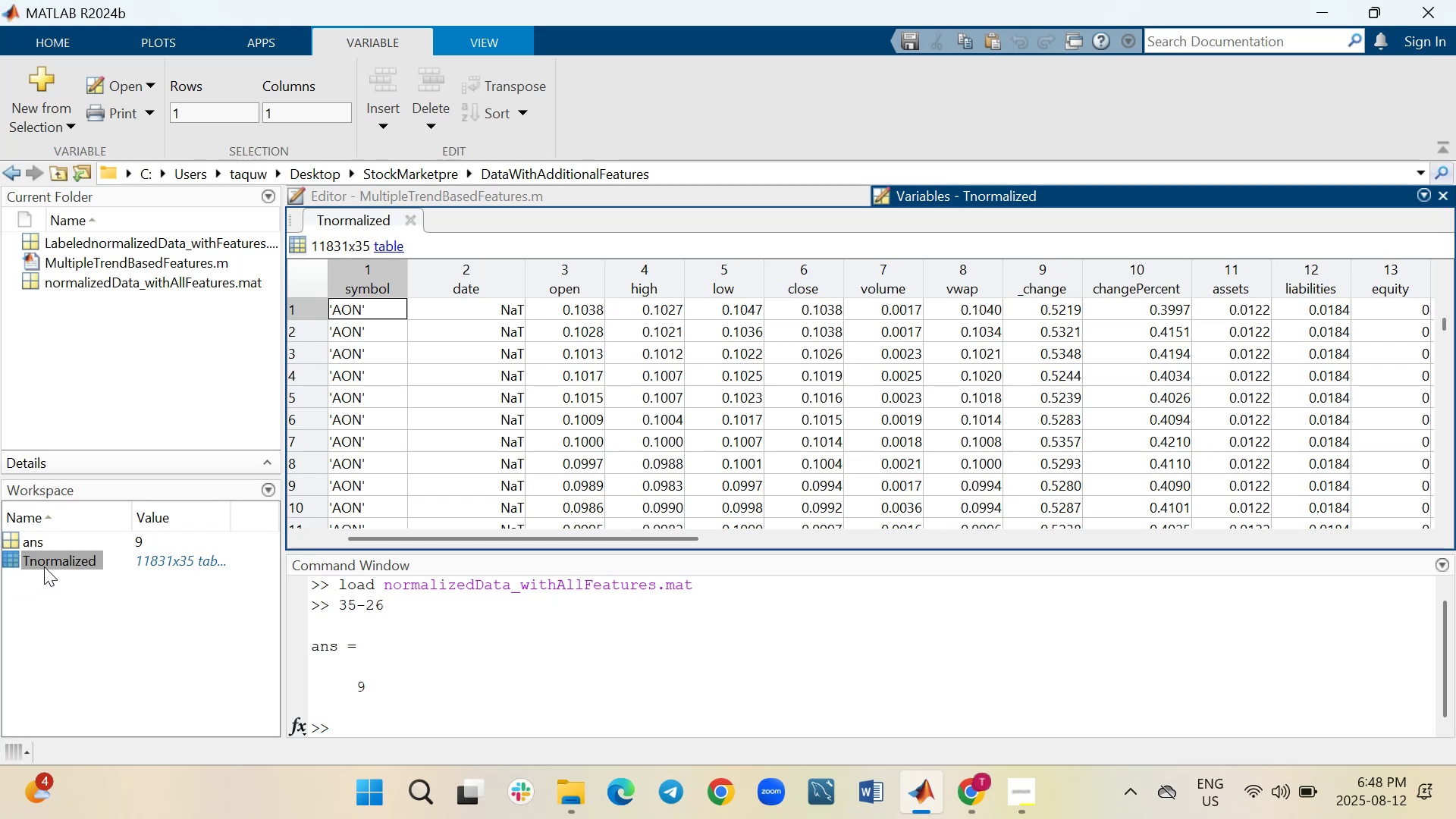 
wait(18.13)
 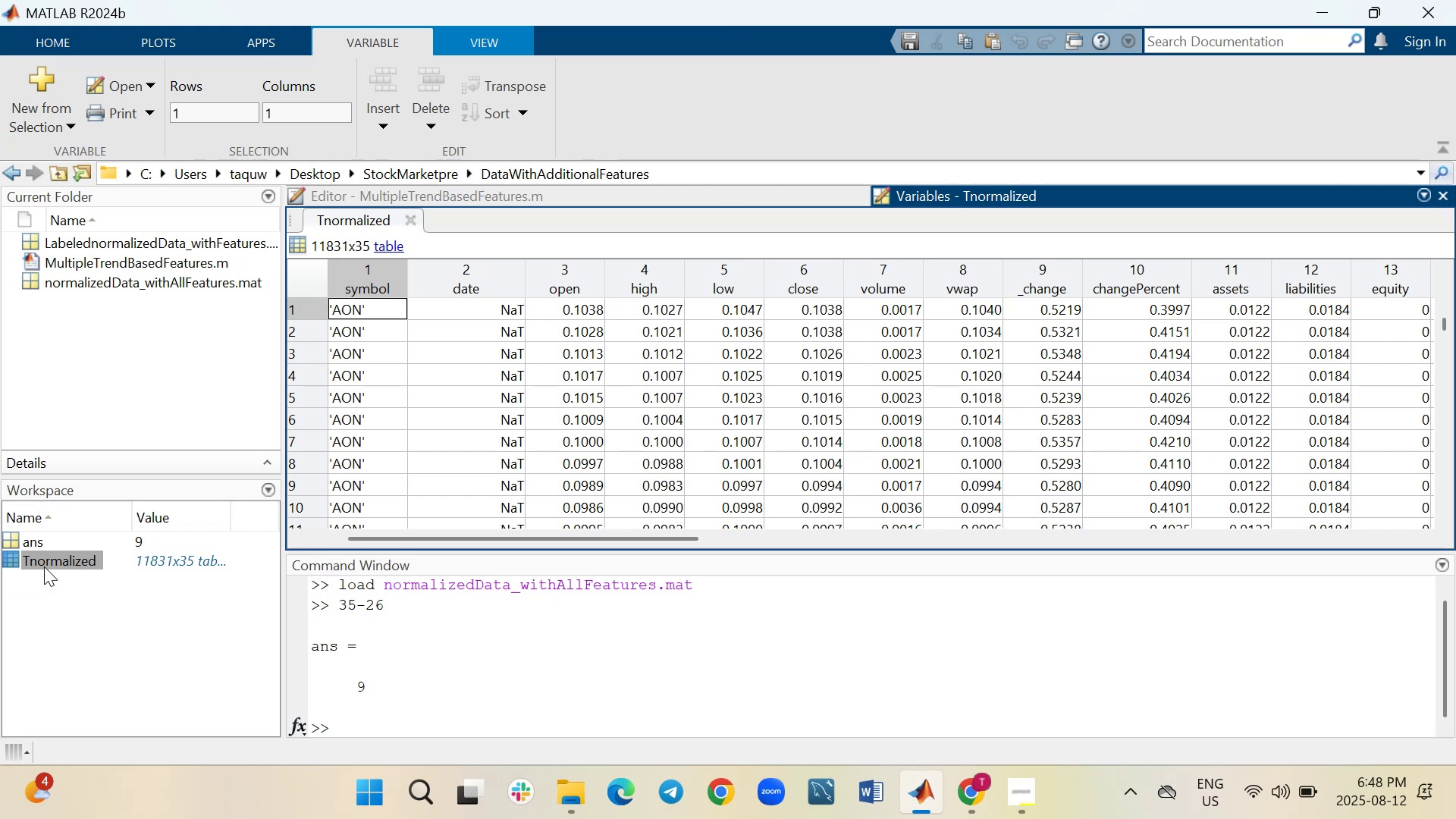 
left_click_drag(start_coordinate=[587, 539], to_coordinate=[1155, 551])
 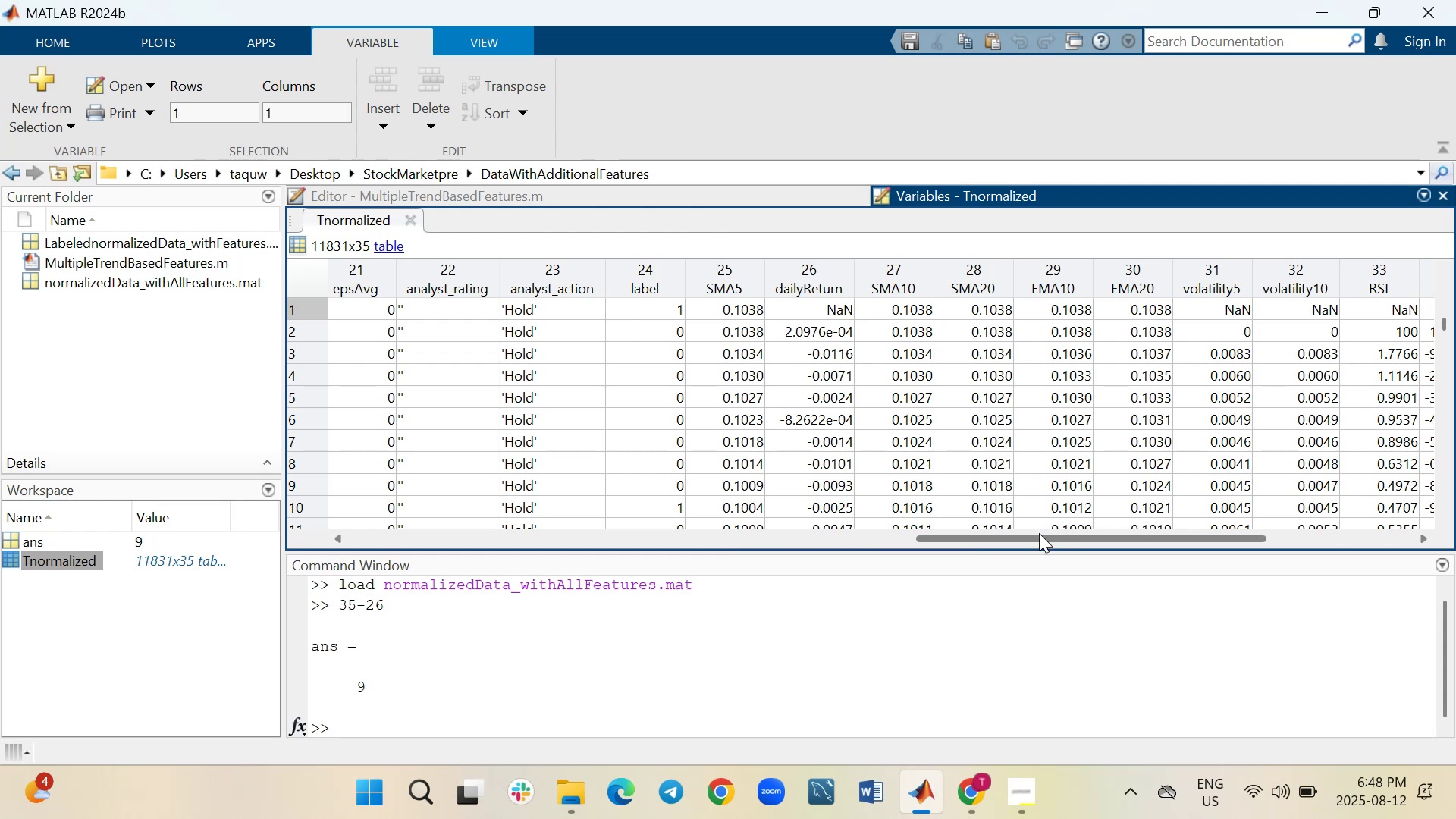 
wait(7.25)
 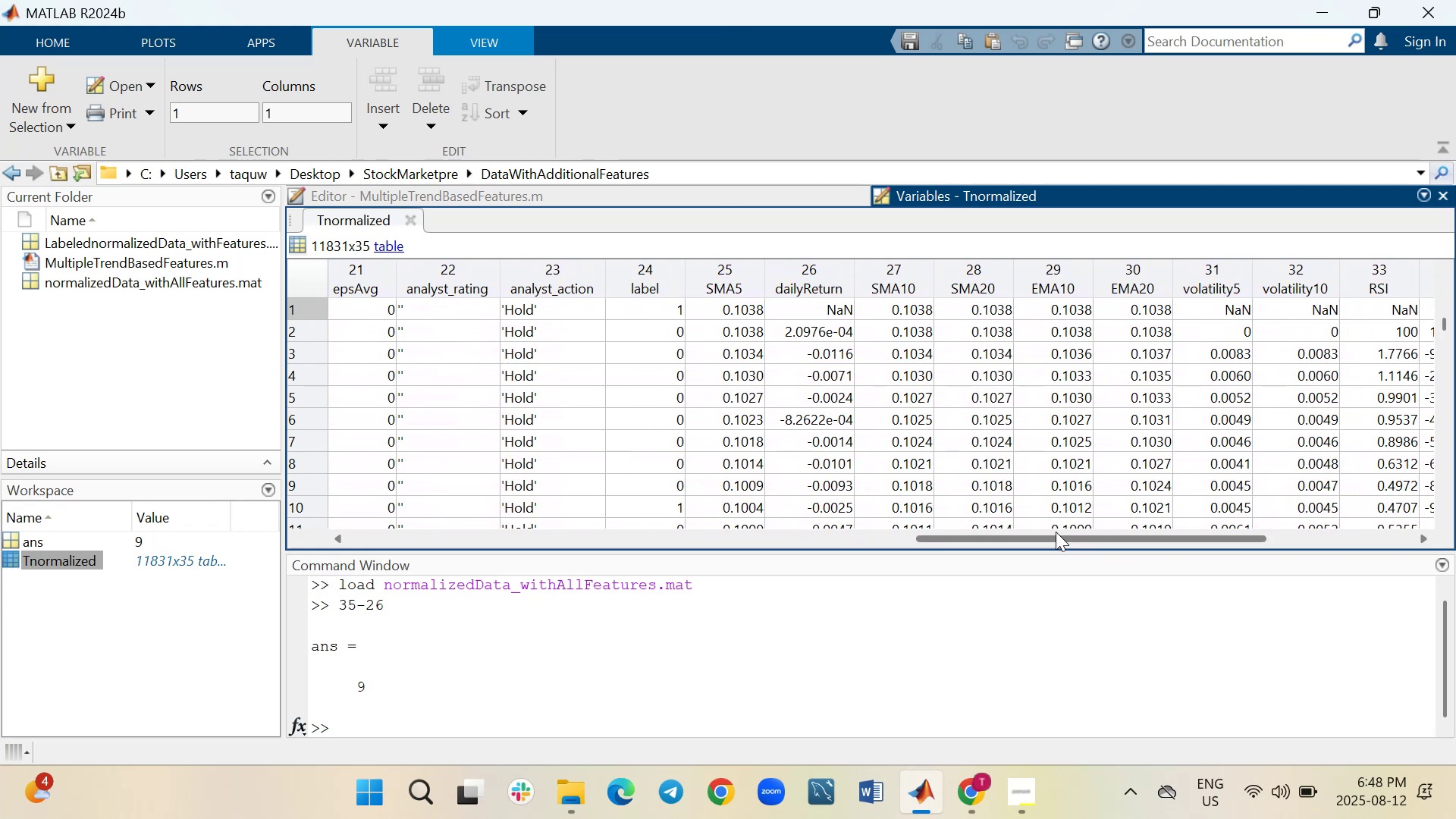 
left_click_drag(start_coordinate=[1037, 535], to_coordinate=[1124, 538])
 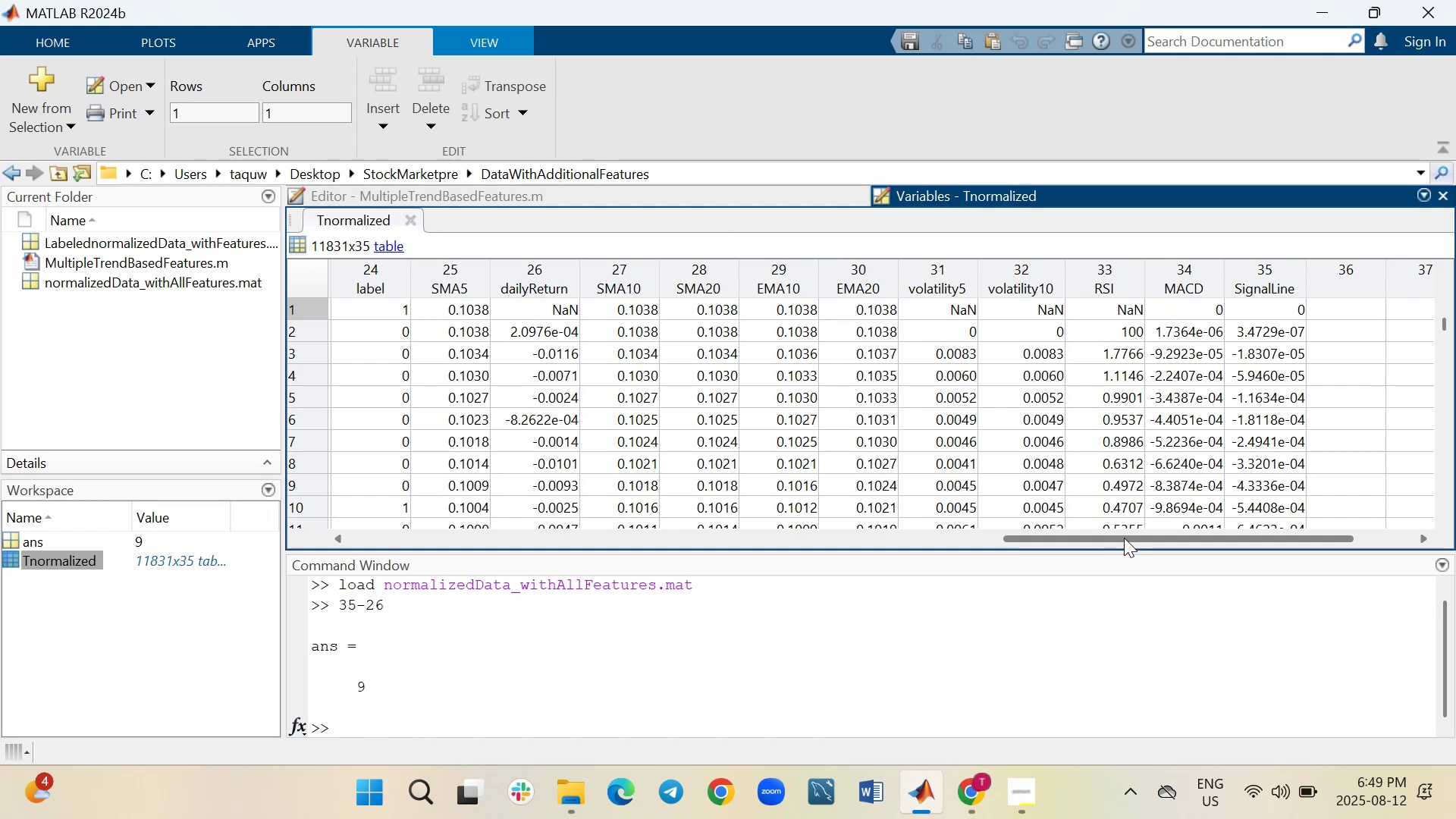 
wait(24.5)
 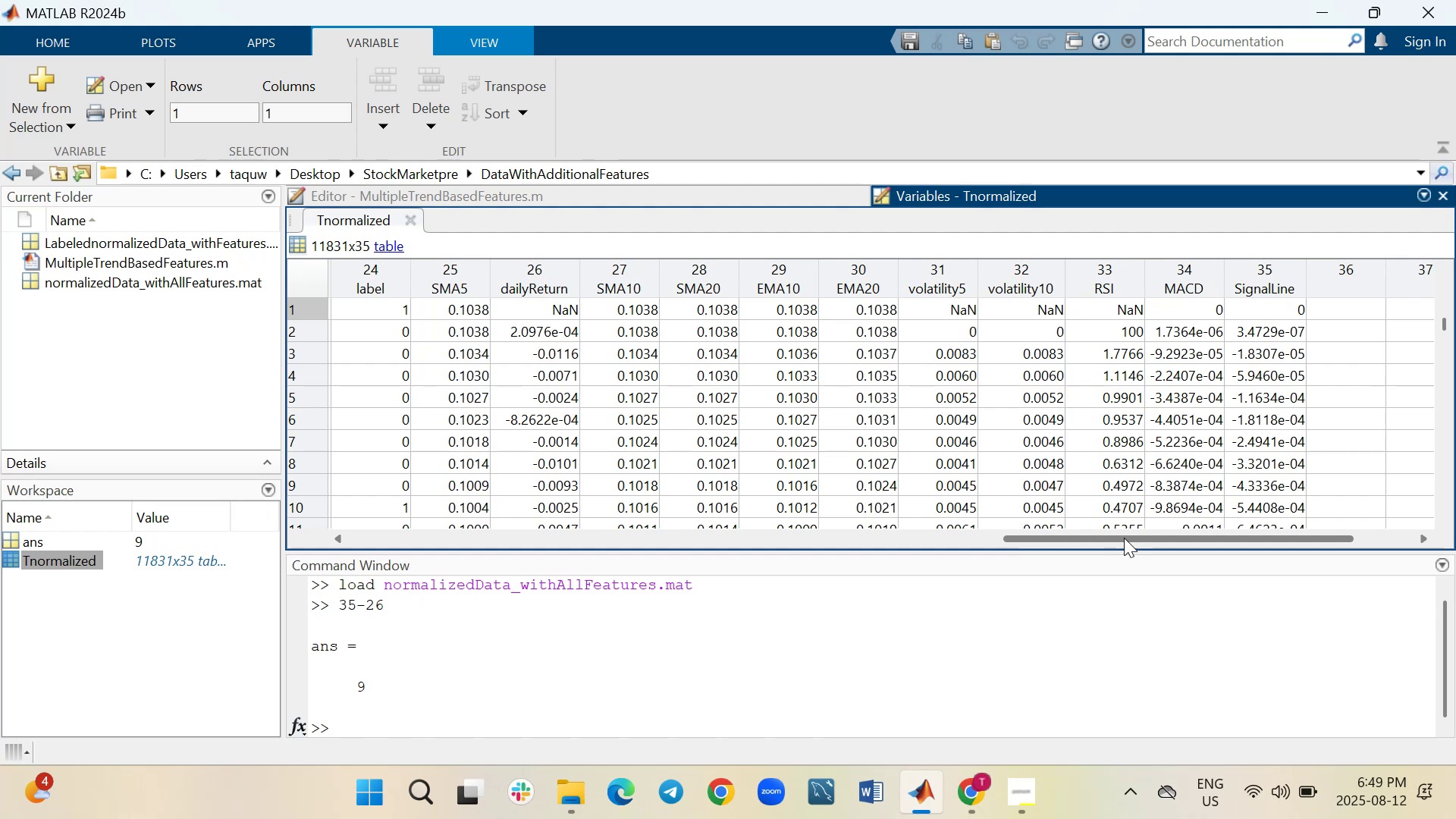 
left_click_drag(start_coordinate=[1026, 537], to_coordinate=[154, 532])
 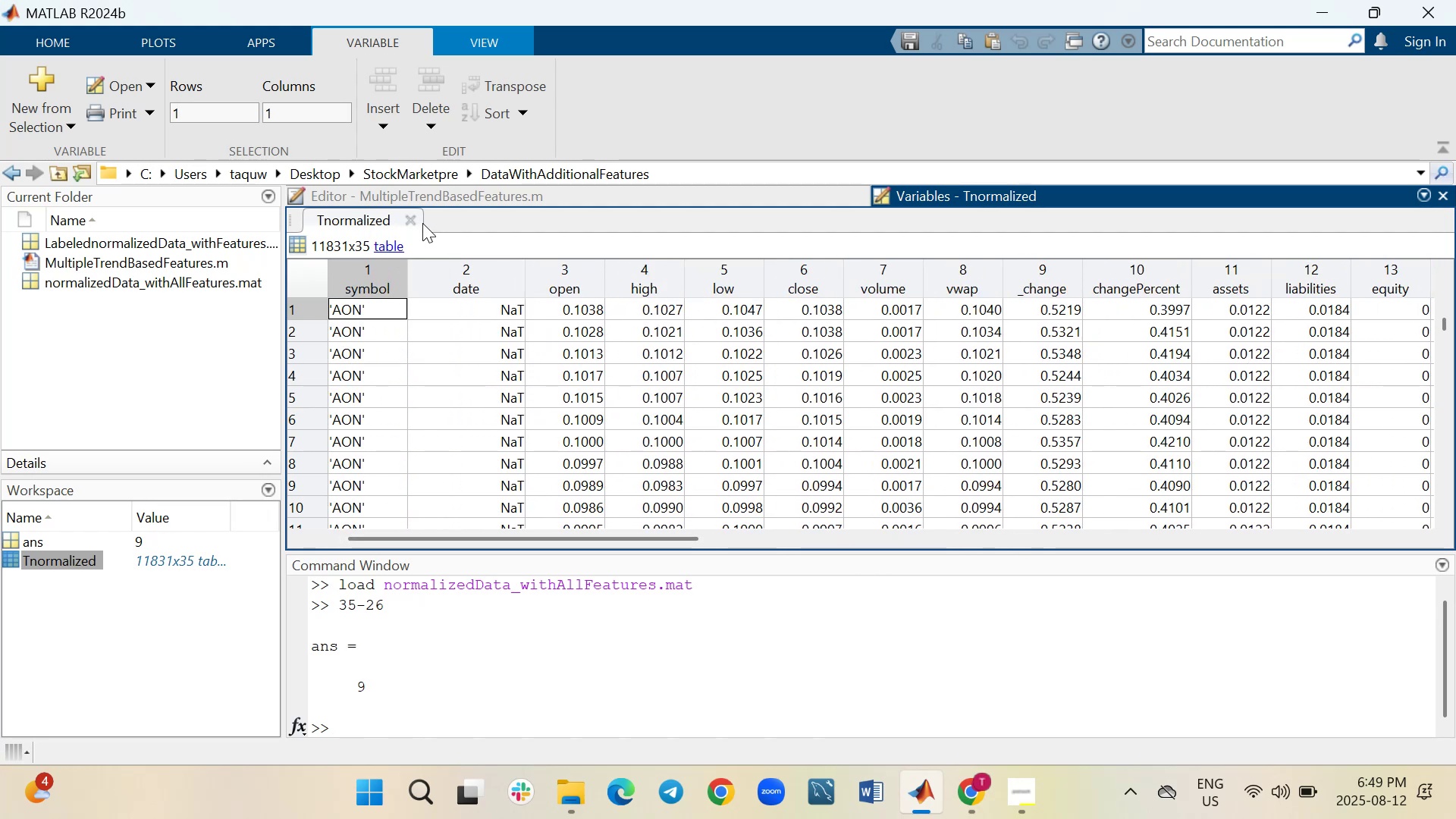 
left_click([416, 224])
 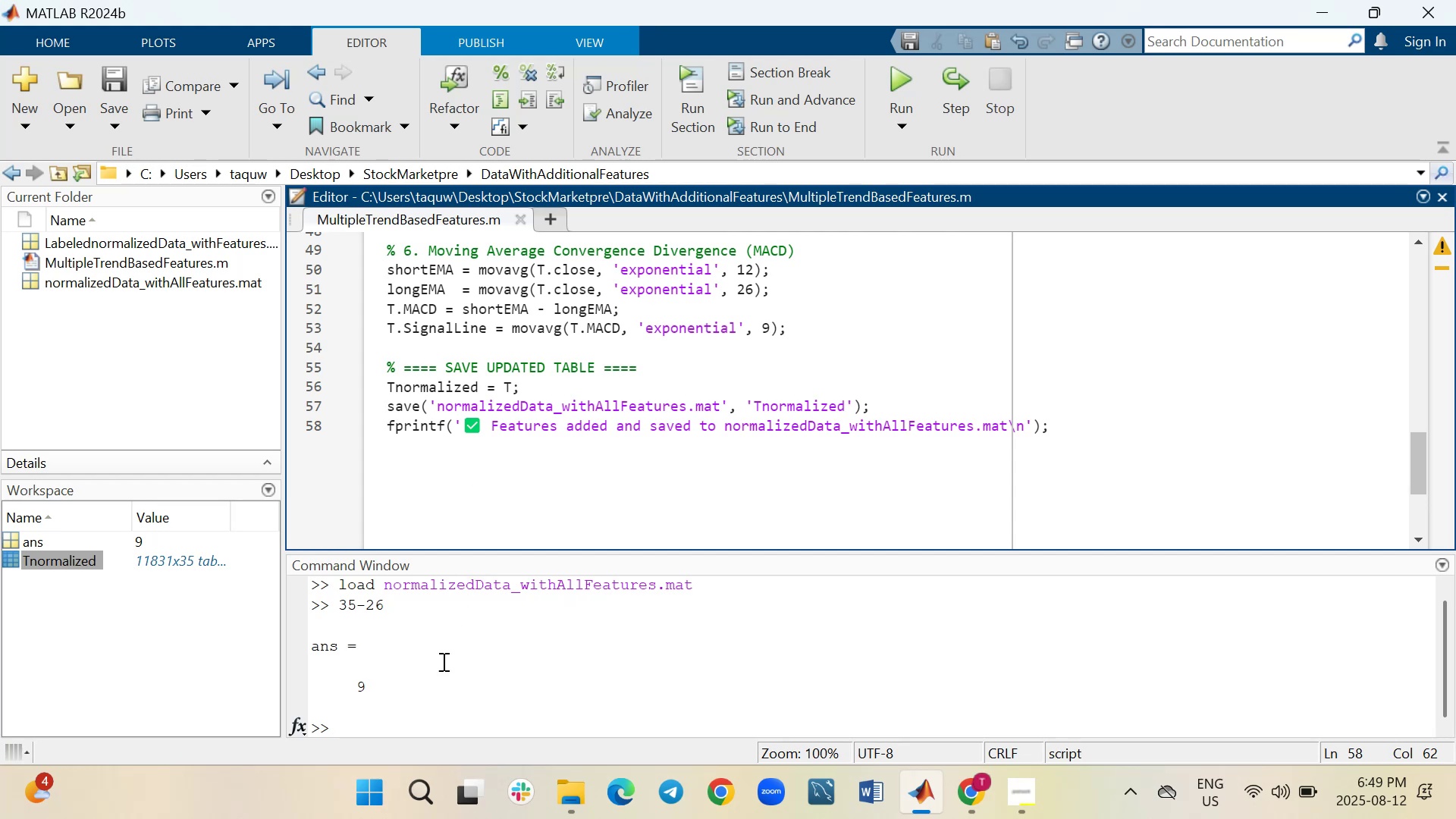 
left_click([435, 716])
 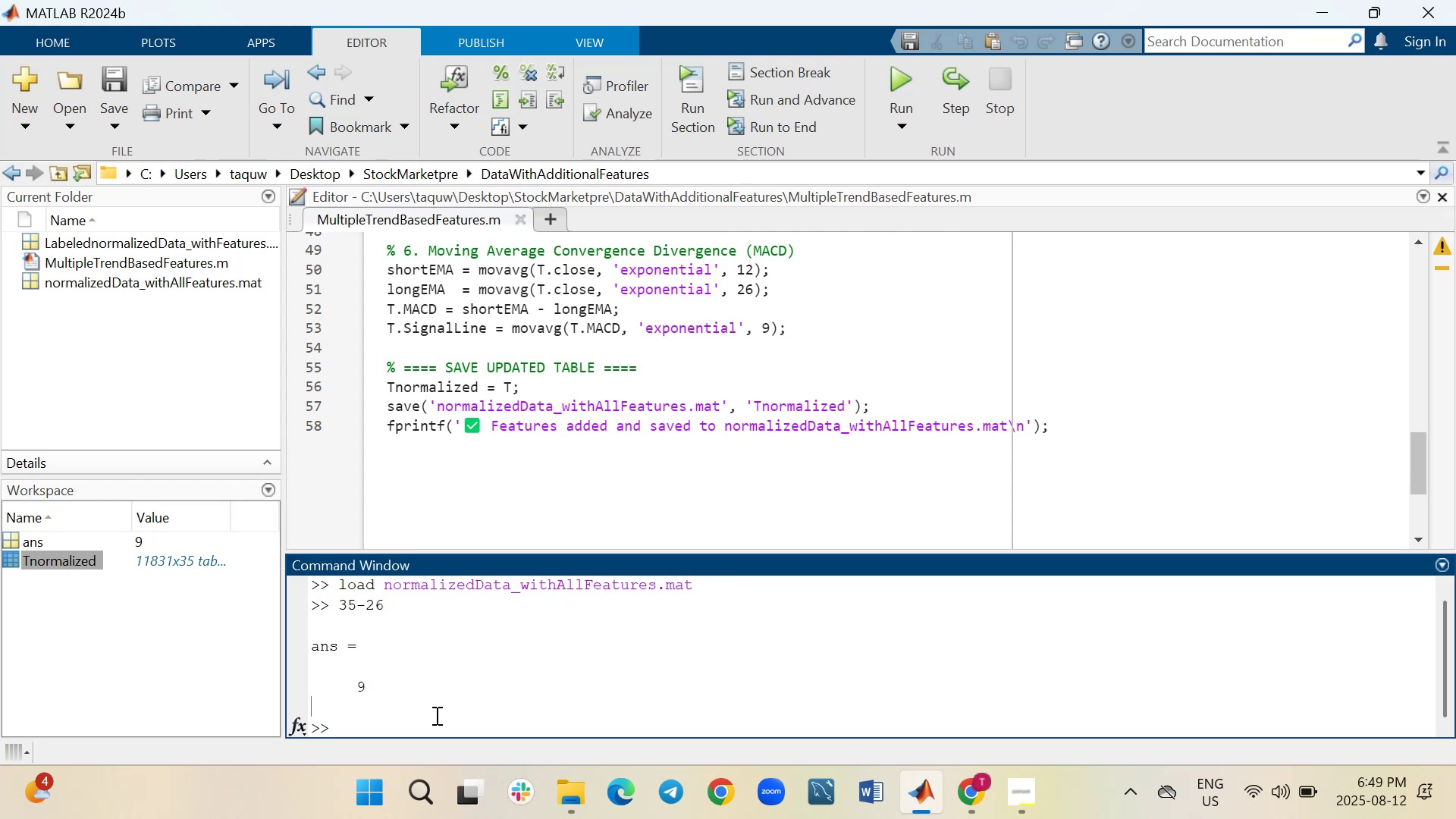 
type(vlv)
key(Backspace)
key(Backspace)
key(Backspace)
type(clc)
 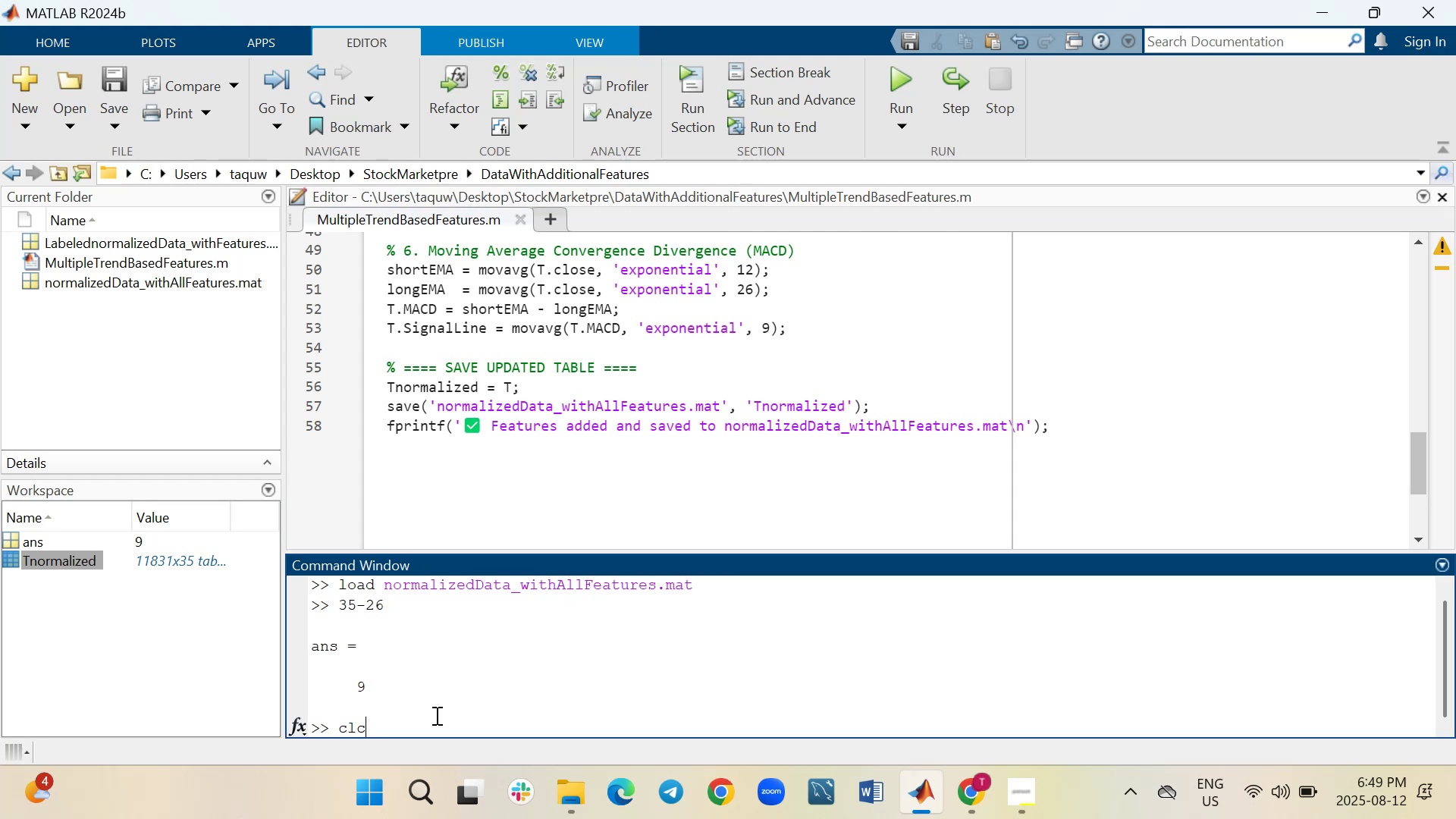 
key(Enter)
 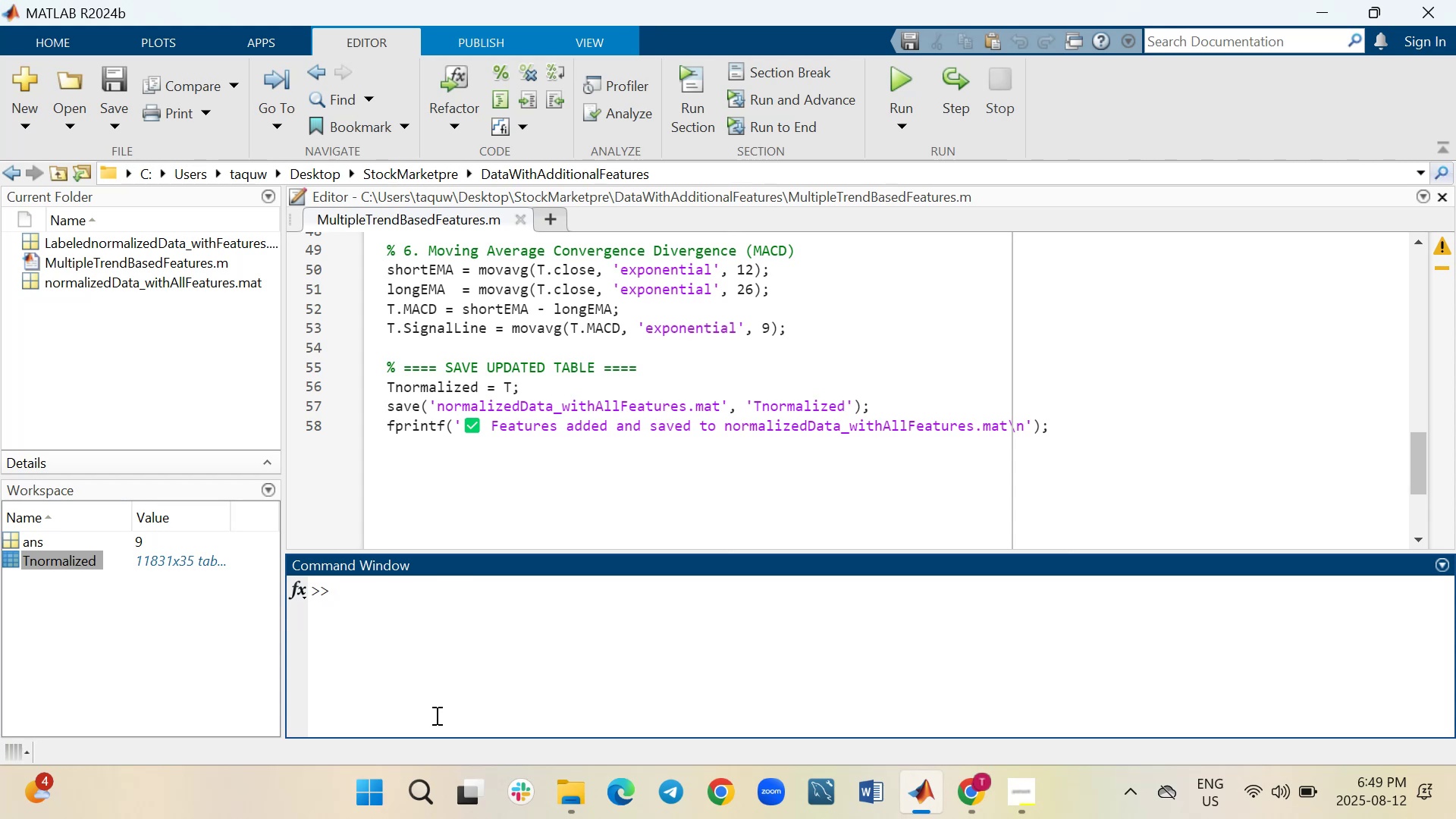 
type(Tnormalized.)
 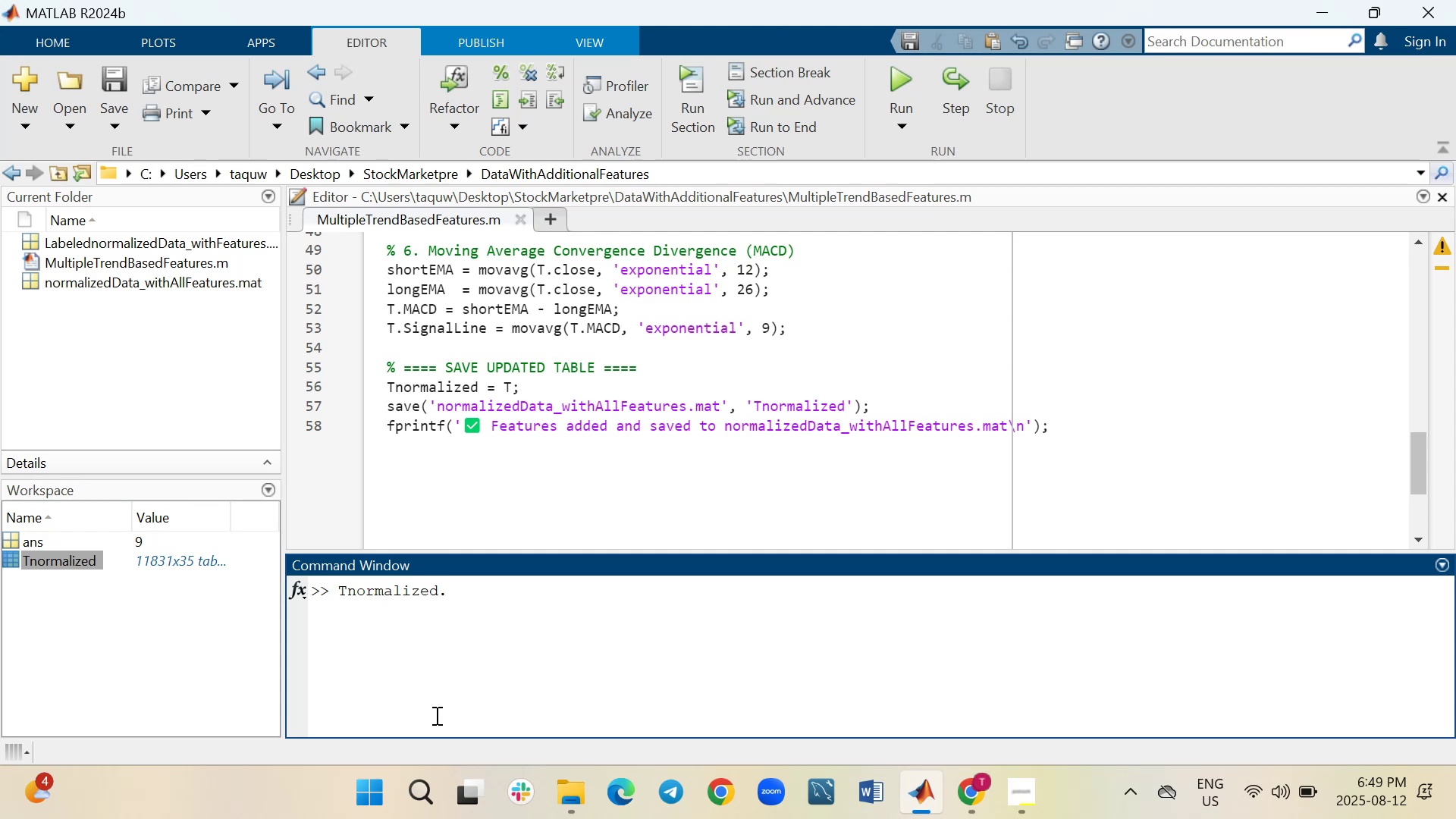 
wait(8.86)
 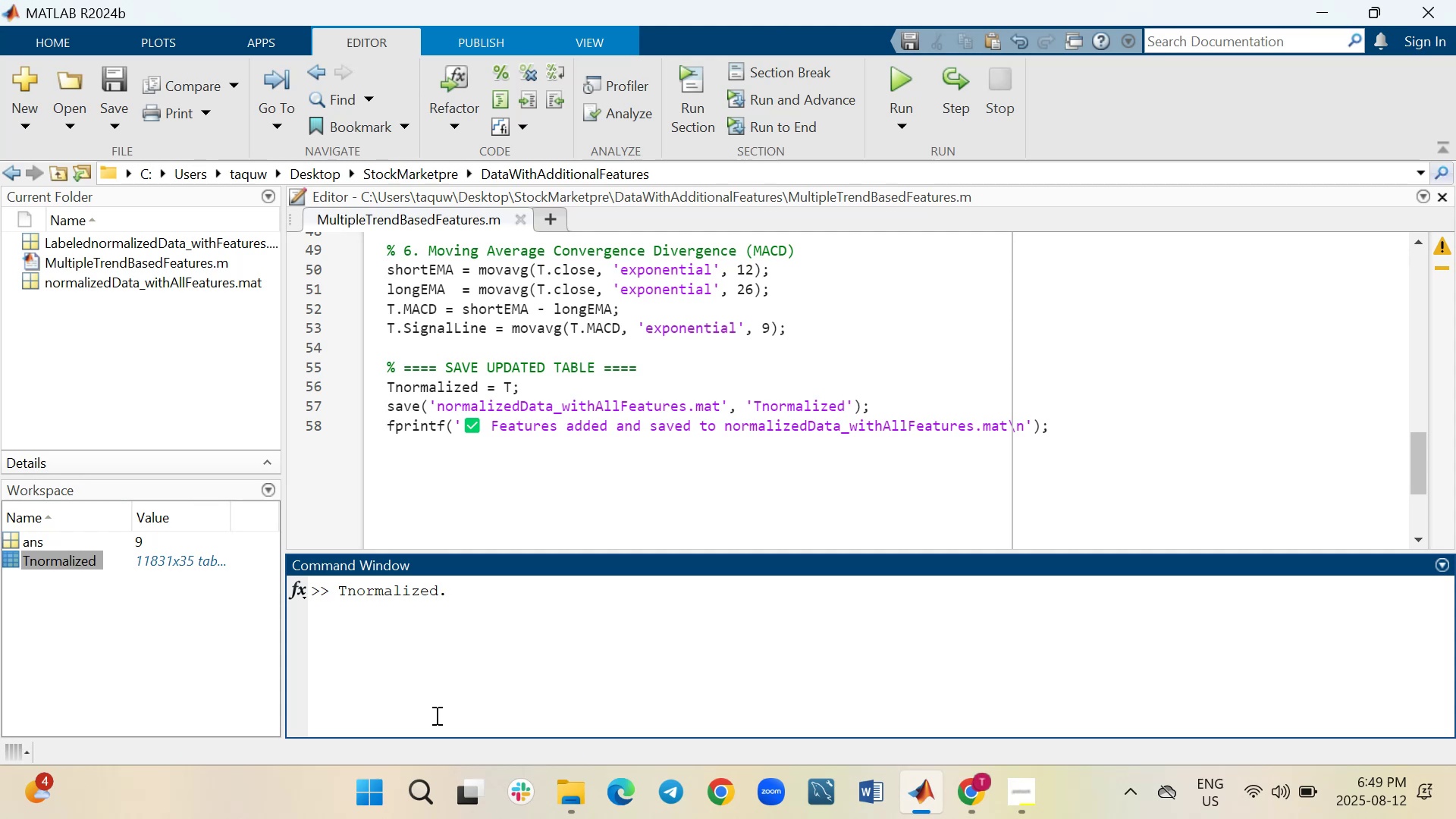 
type(symbol)
 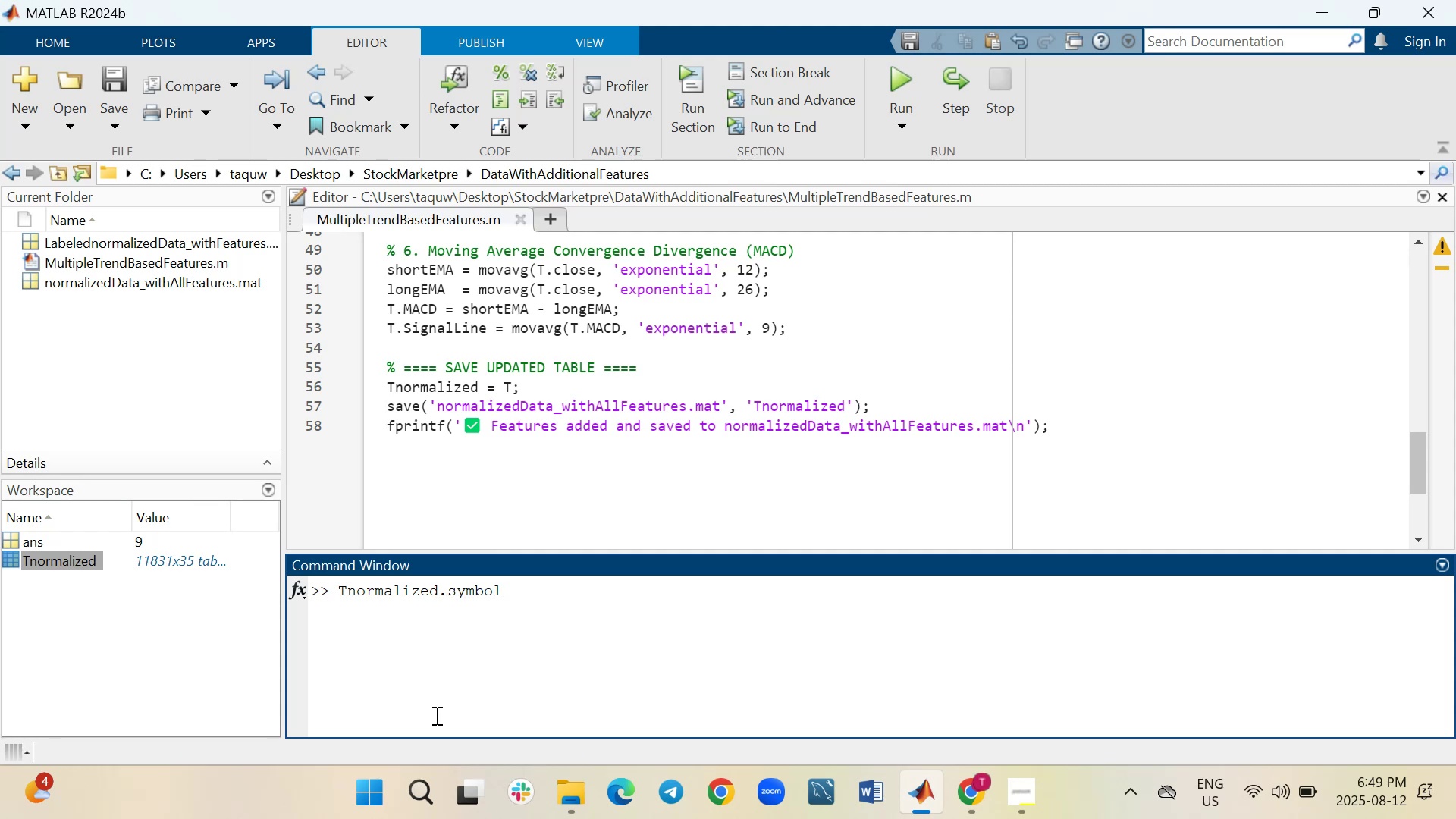 
key(Enter)
 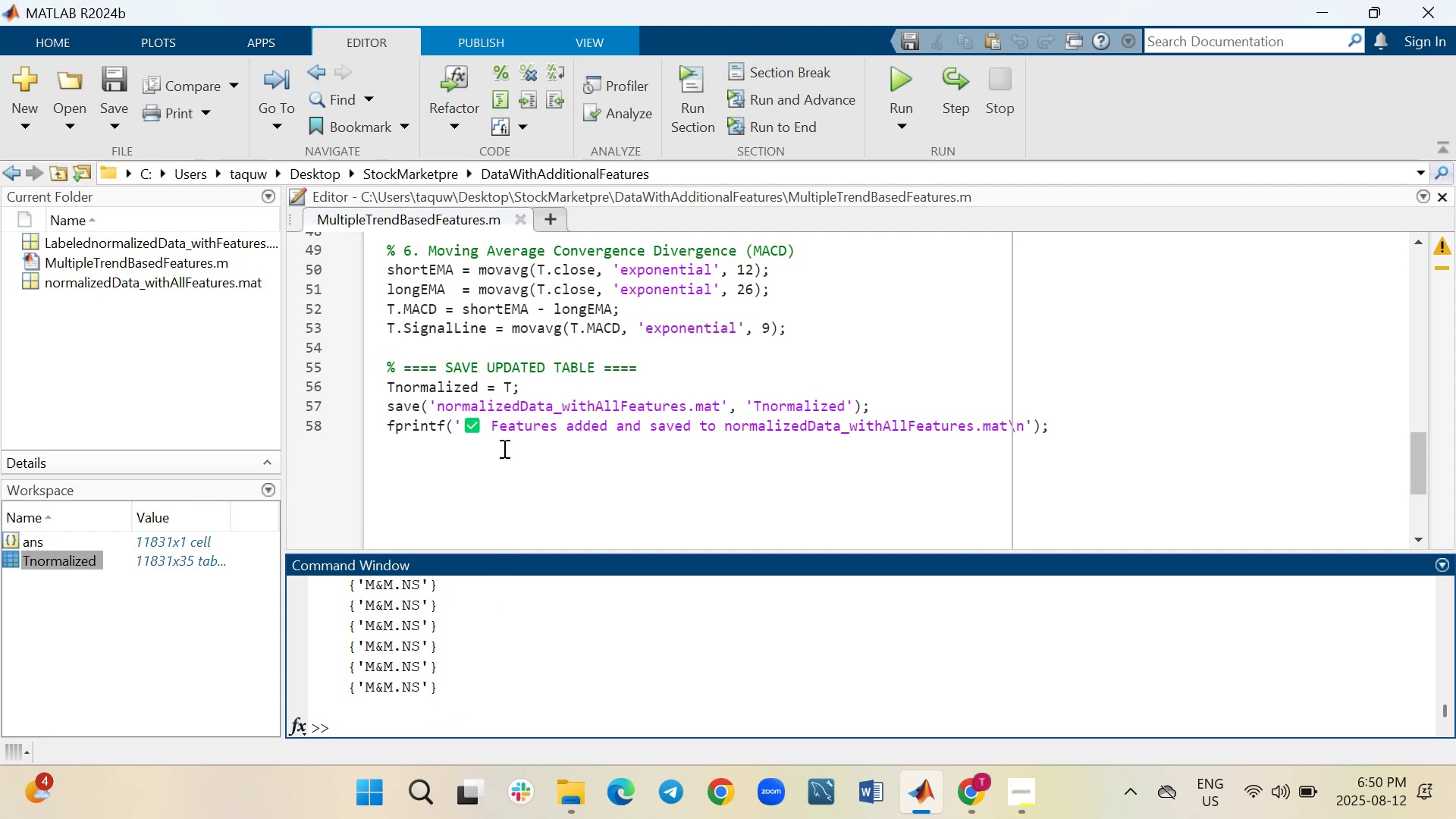 
wait(15.56)
 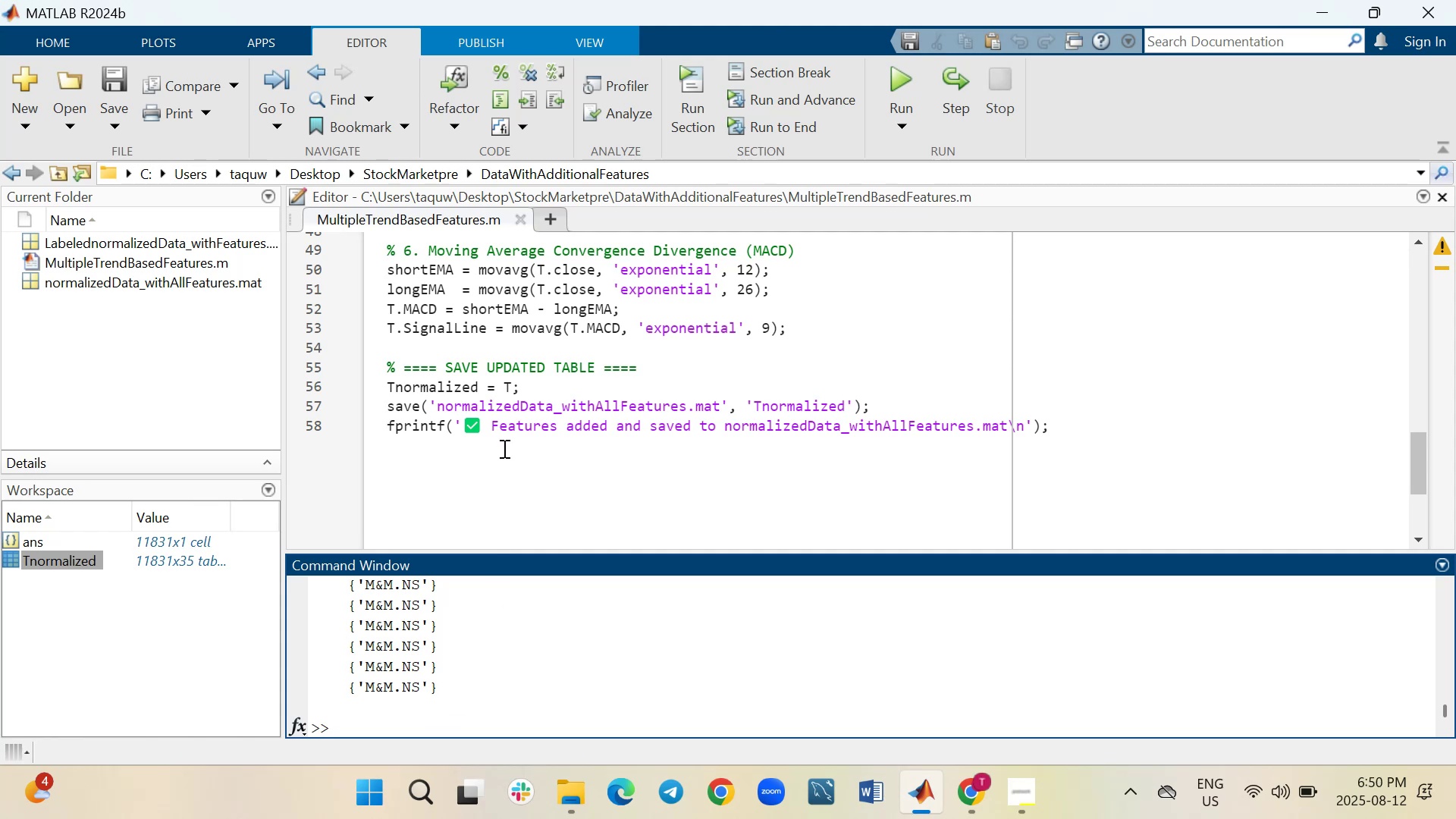 
double_click([7, 563])
 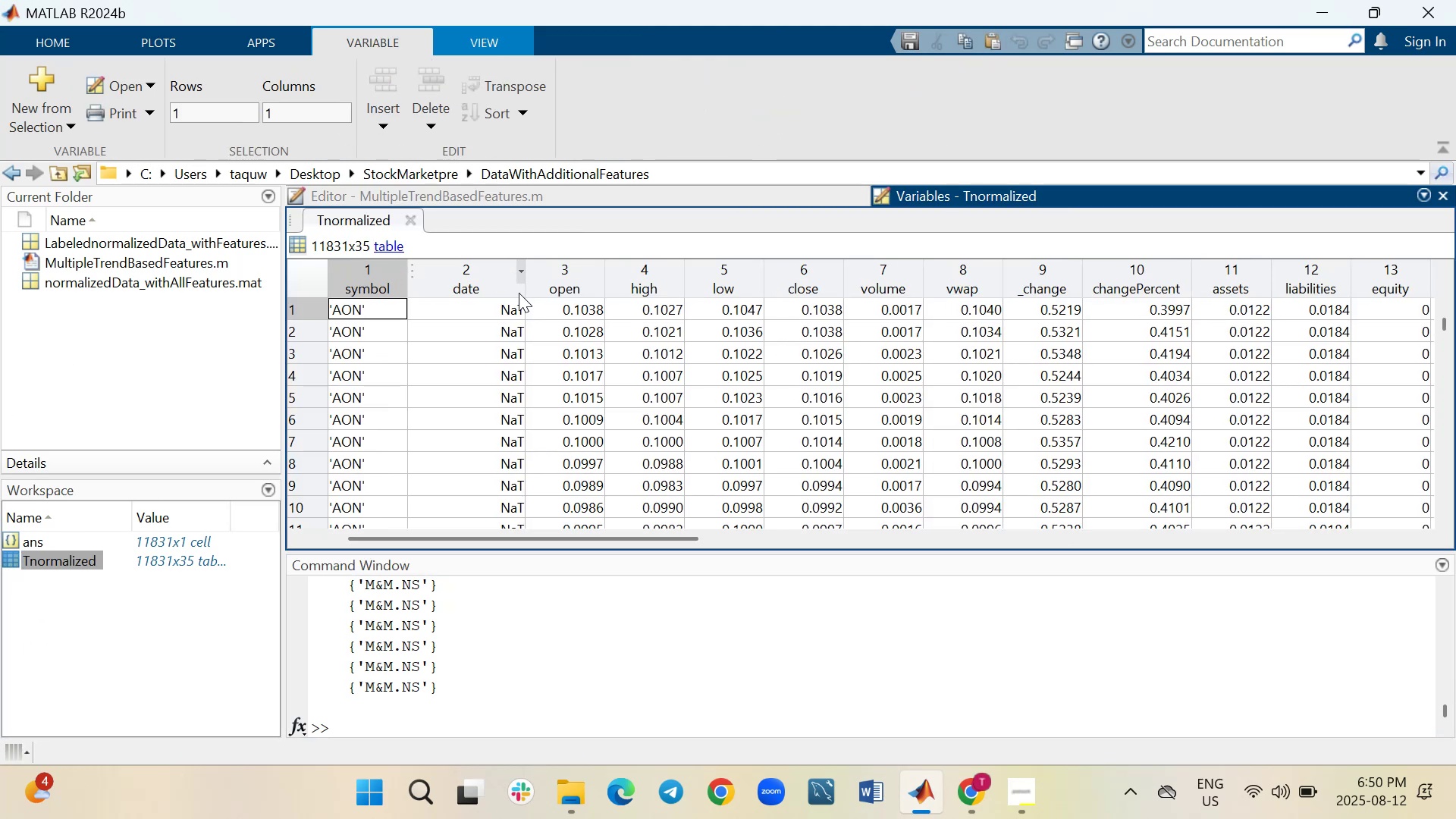 
wait(9.58)
 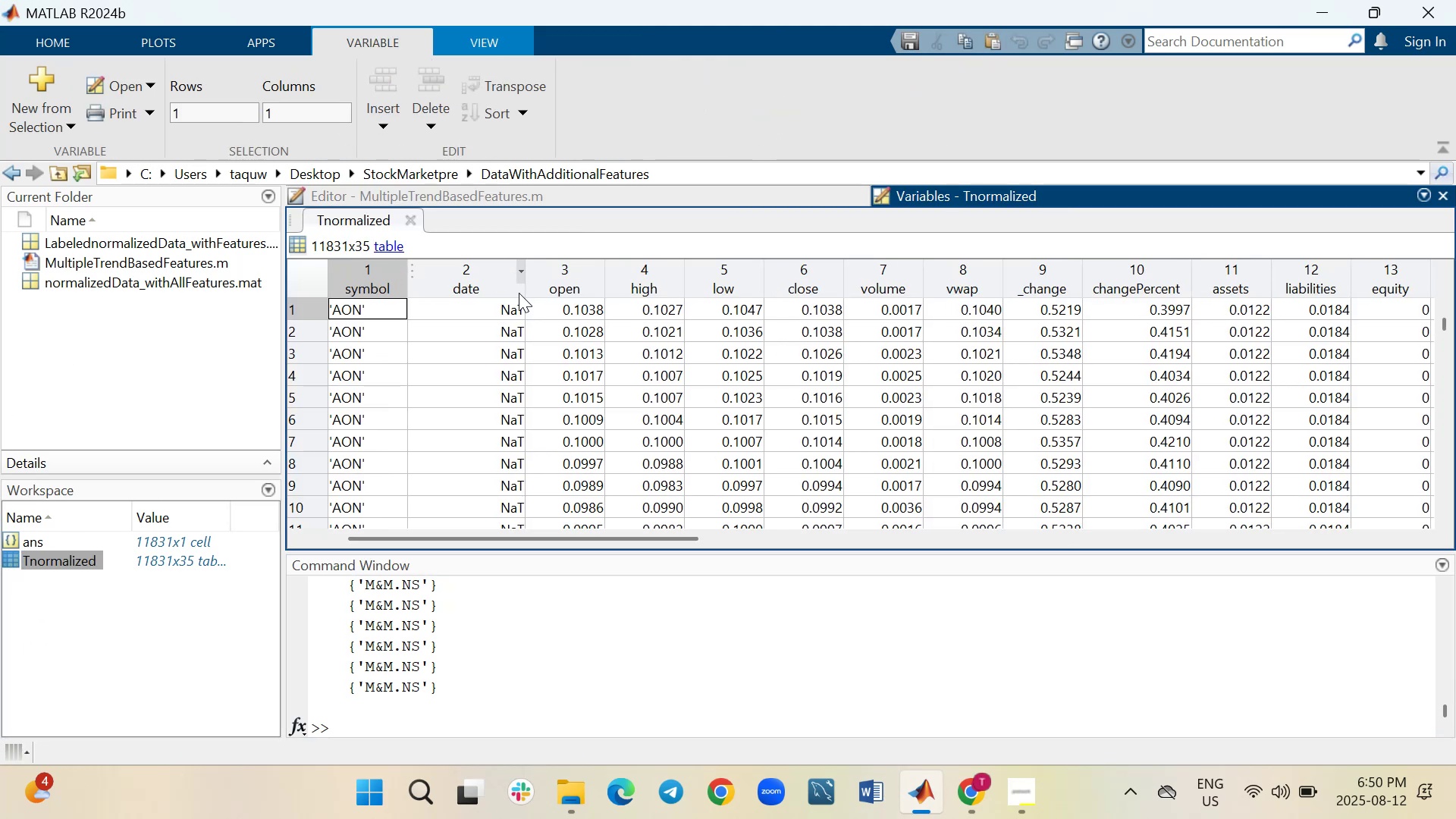 
scroll: coordinate [553, 672], scroll_direction: up, amount: 7.0
 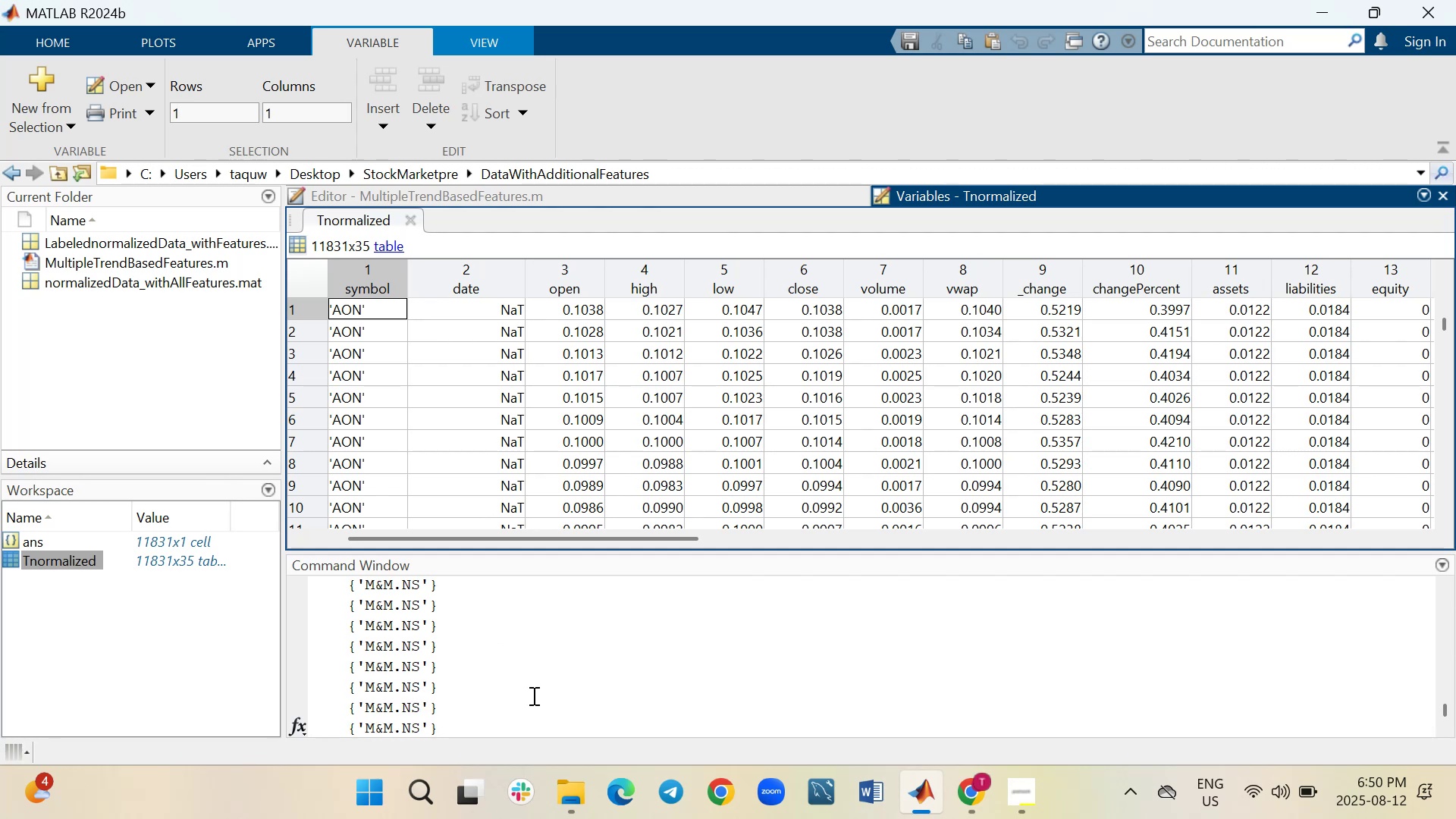 
scroll: coordinate [532, 680], scroll_direction: down, amount: 12.0
 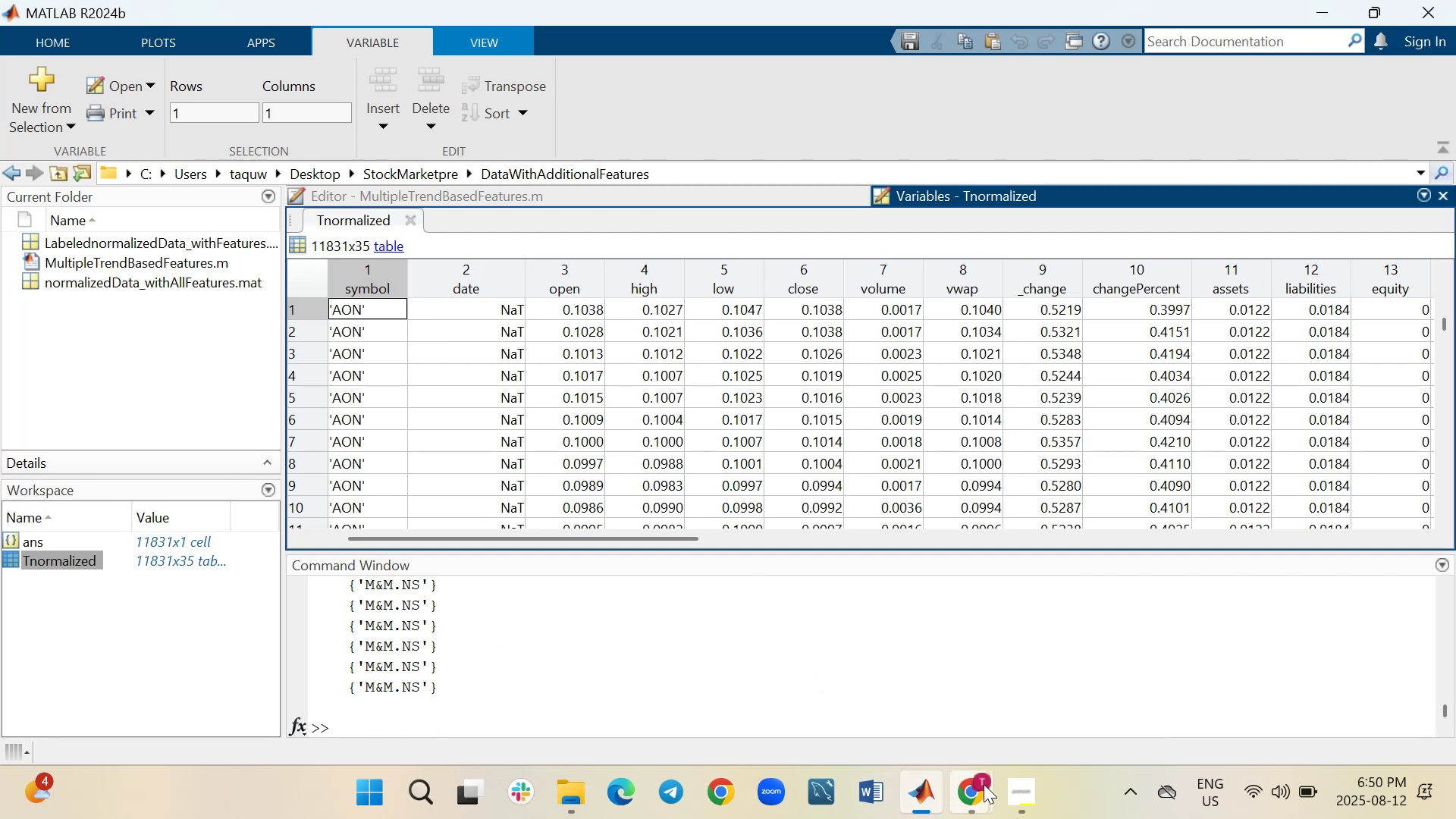 
left_click([907, 698])
 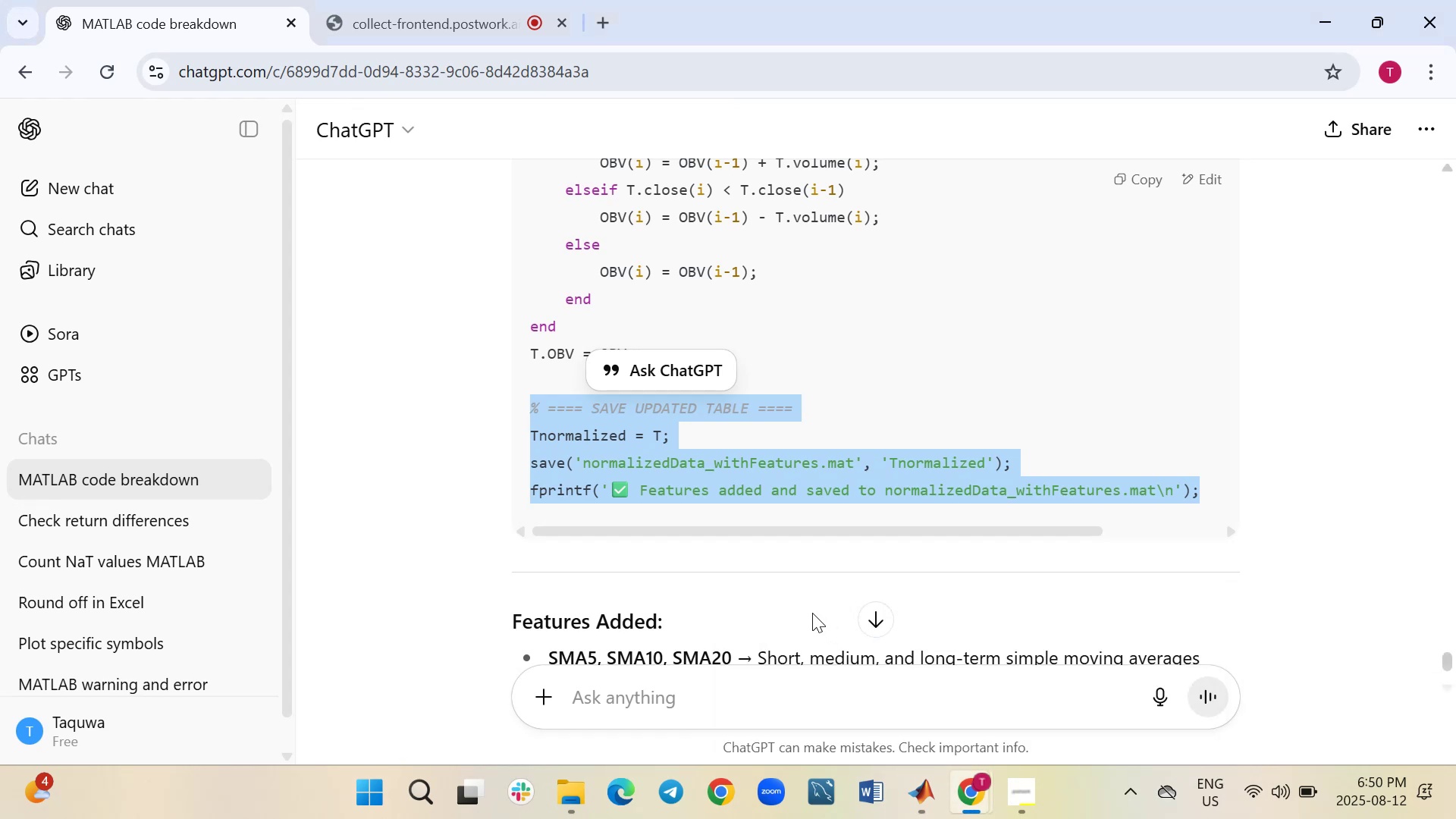 
scroll: coordinate [812, 613], scroll_direction: down, amount: 1.0
 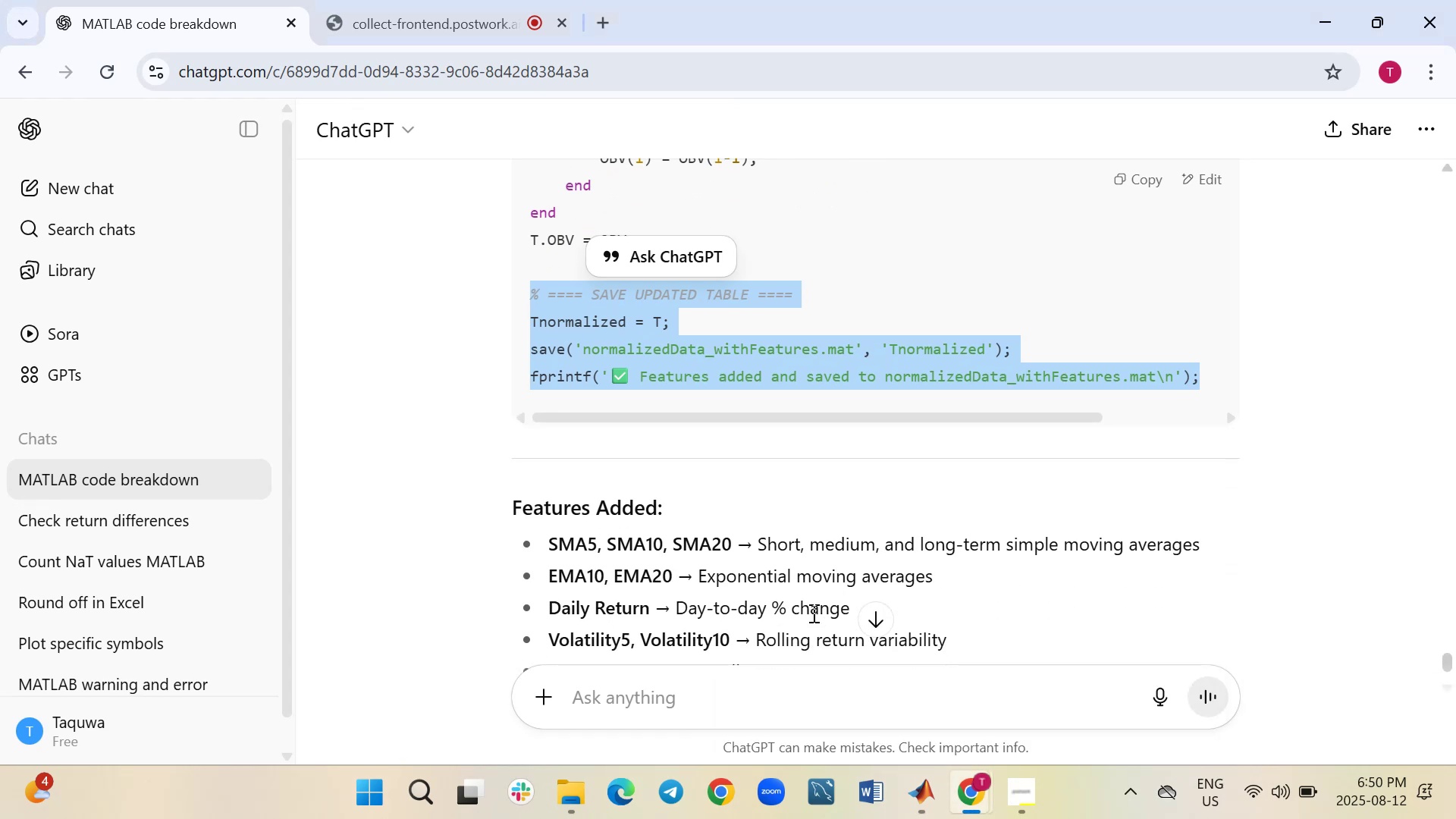 
wait(11.41)
 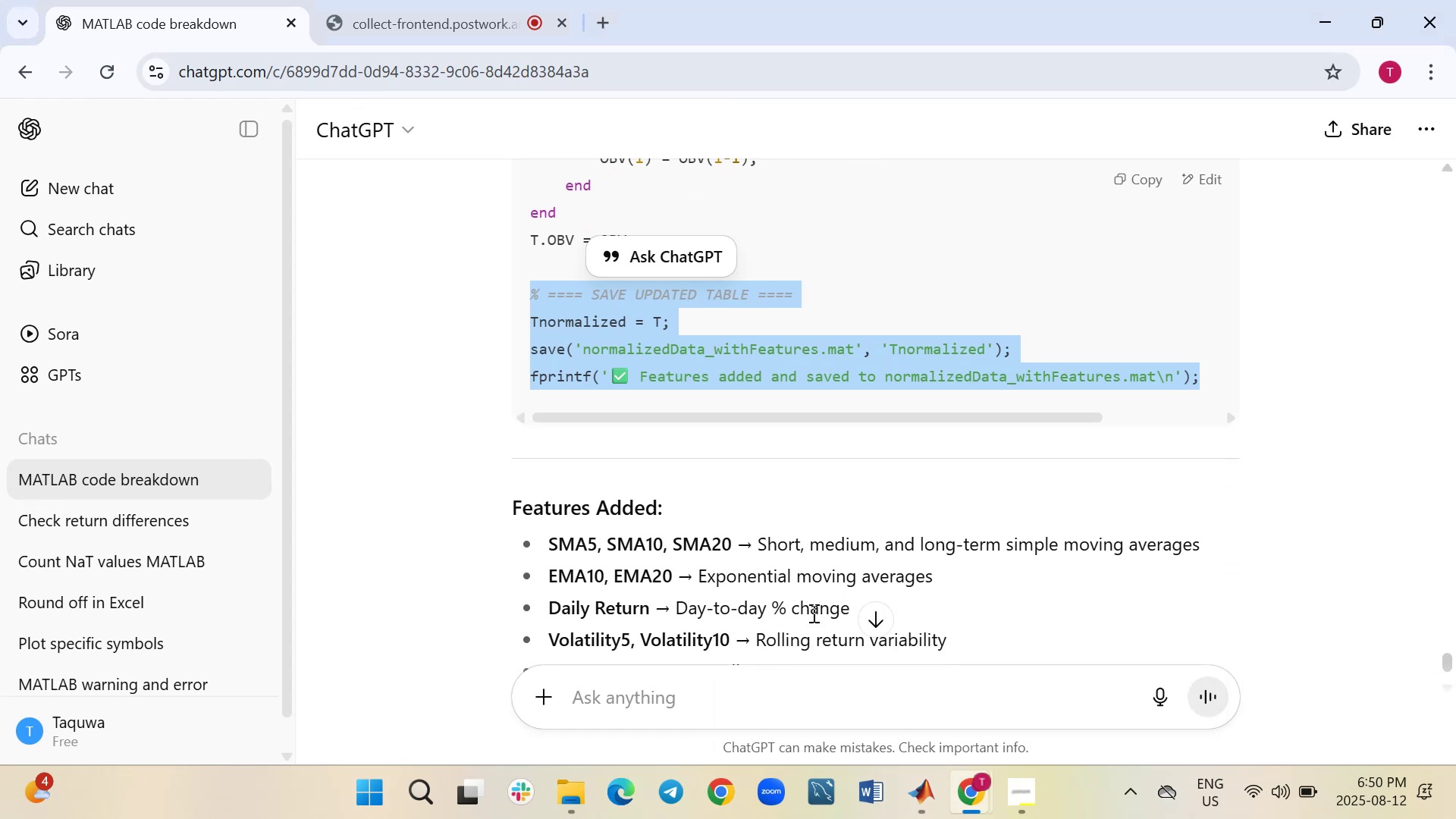 
scroll: coordinate [812, 613], scroll_direction: down, amount: 2.0
 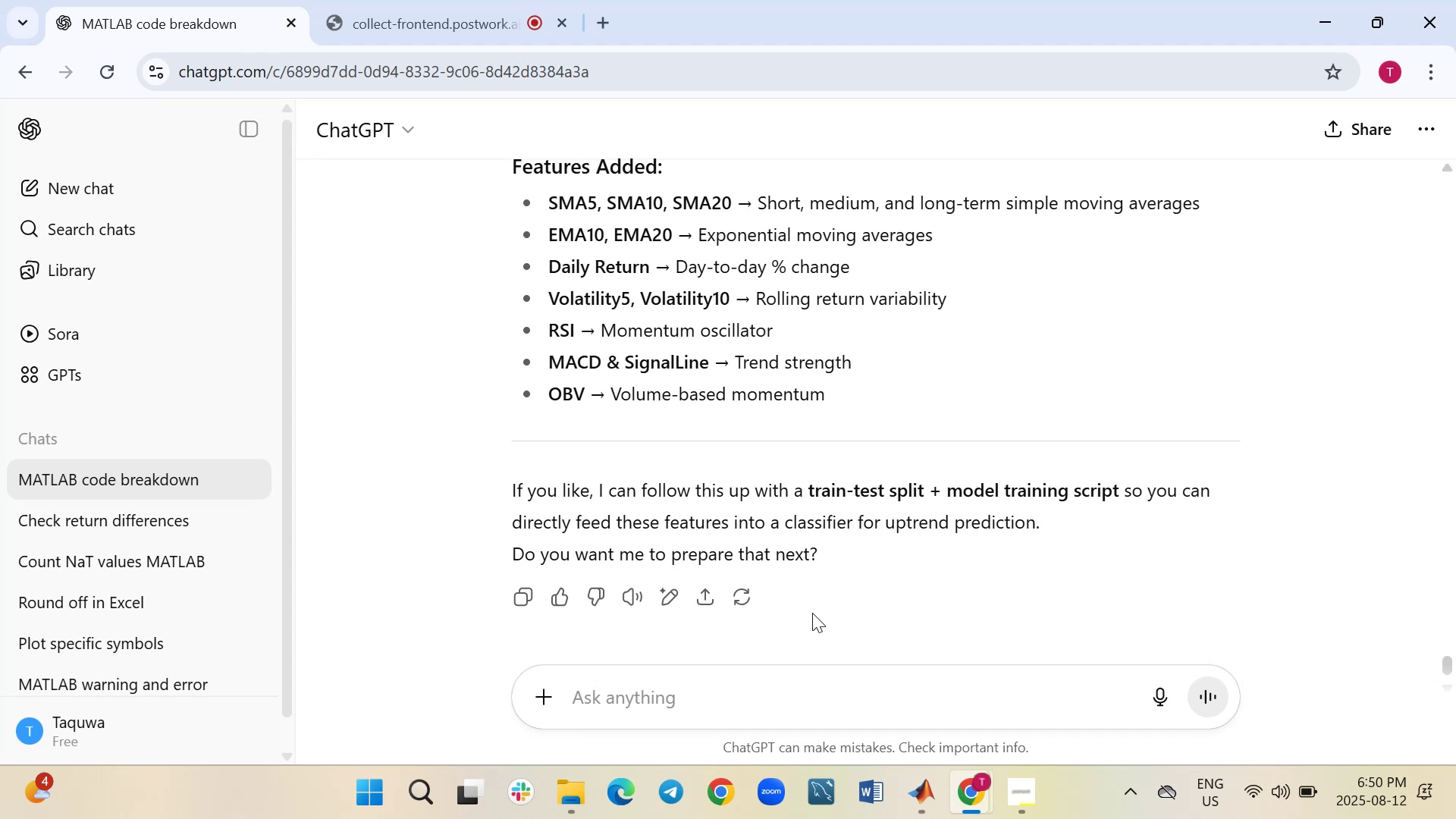 
wait(11.39)
 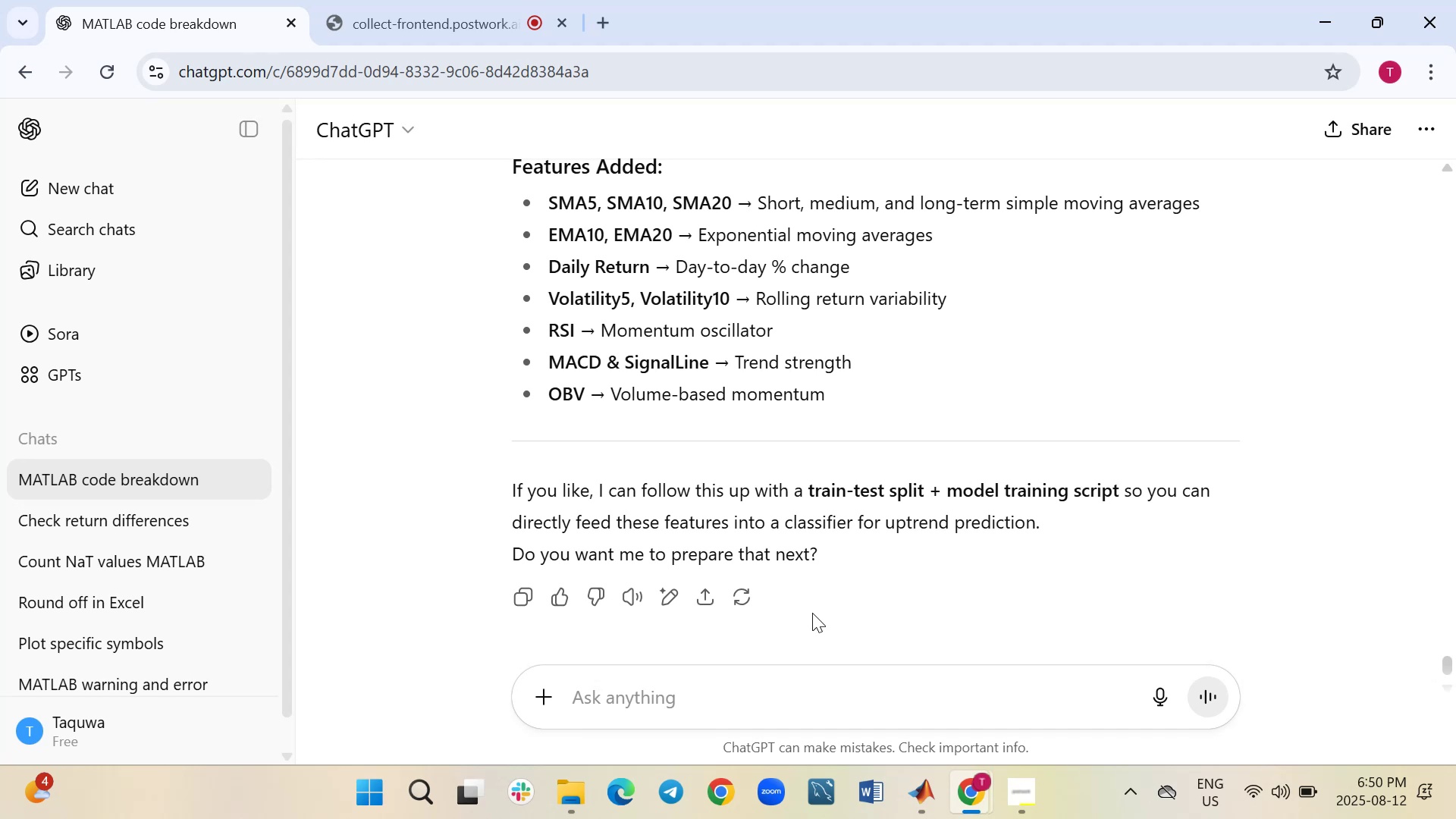 
left_click([795, 687])
 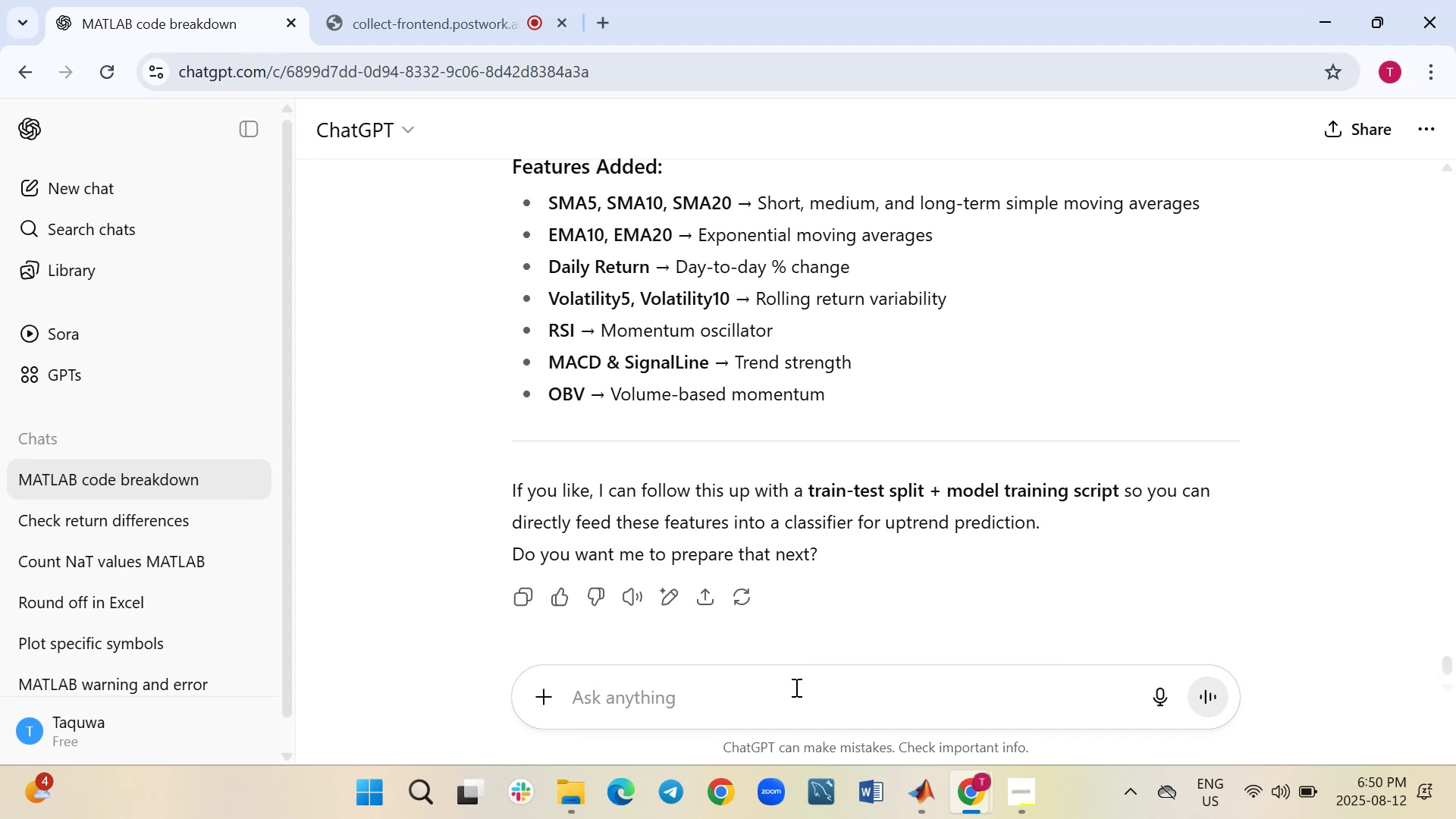 
type(yes)
 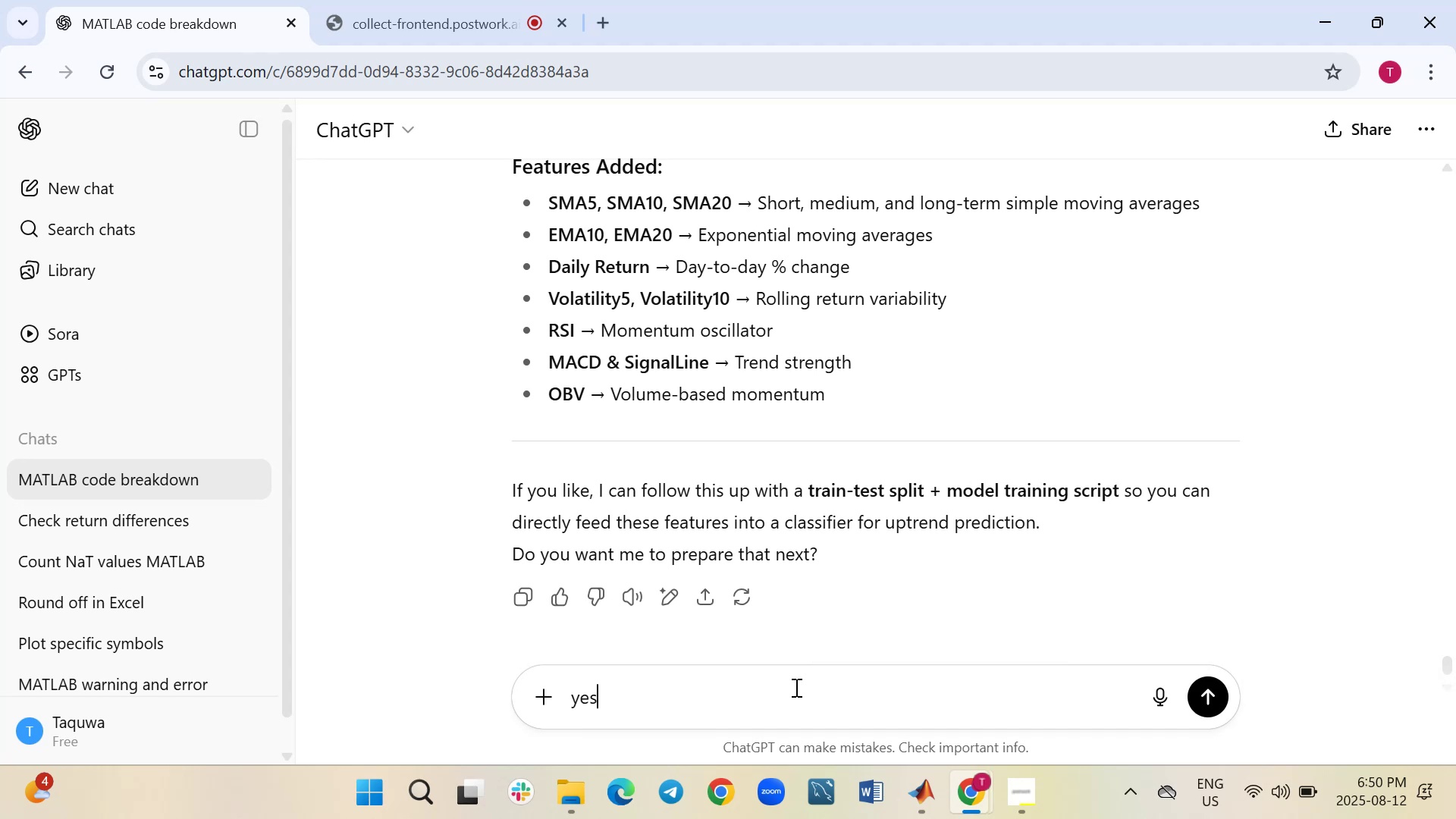 
key(Enter)
 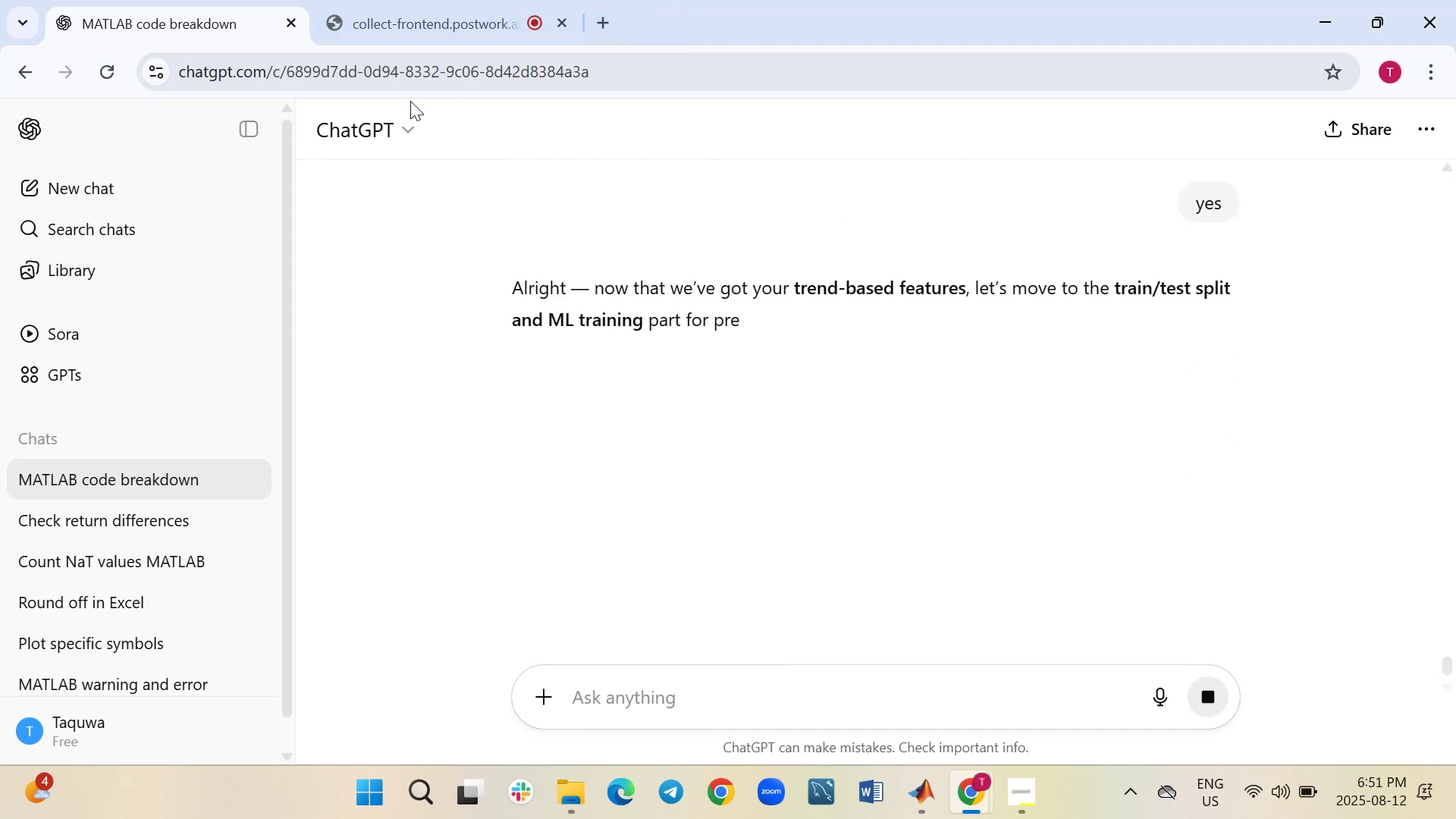 
left_click([462, 20])
 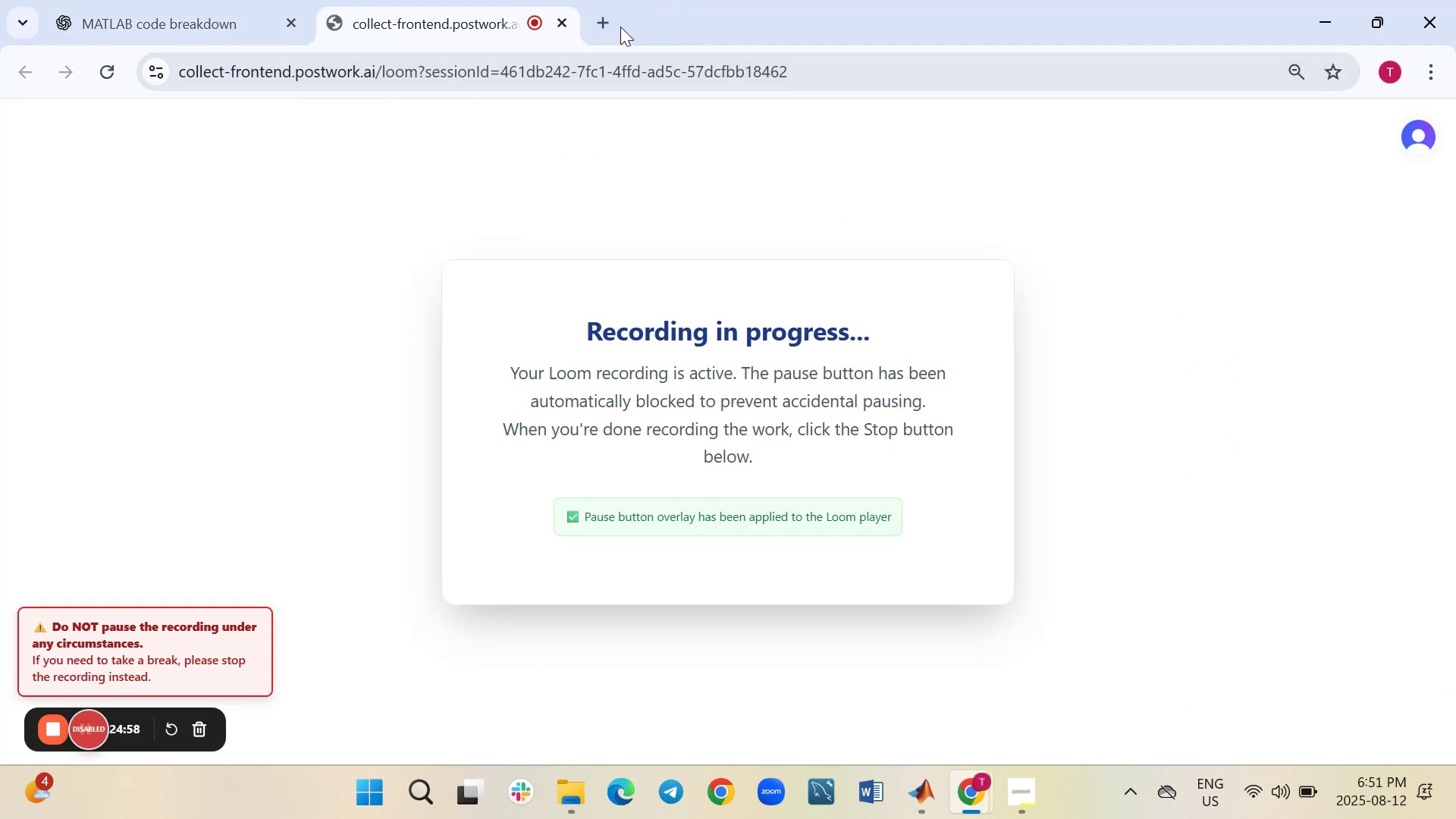 
left_click([604, 24])
 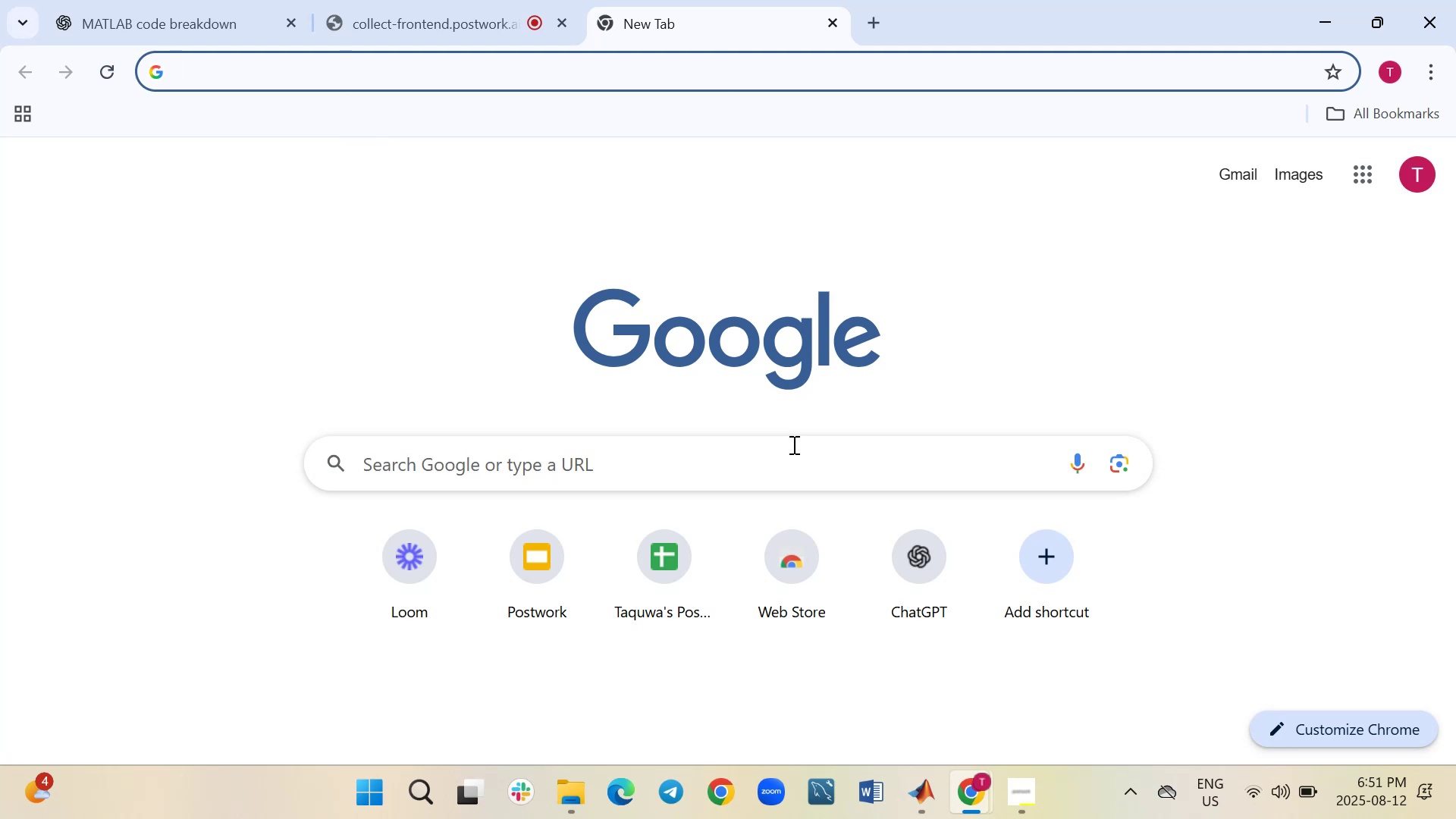 
left_click([782, 474])
 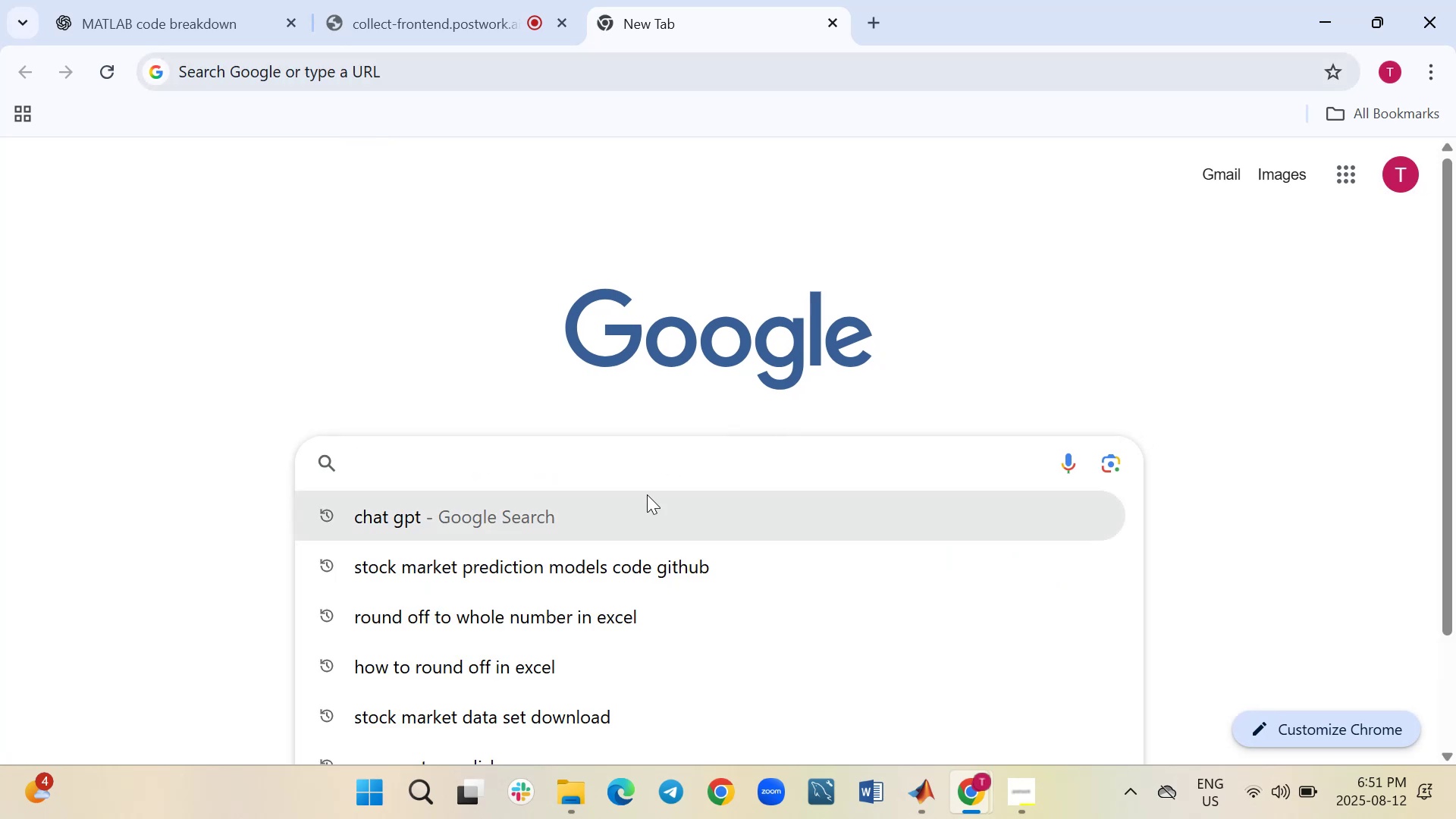 
left_click([630, 518])
 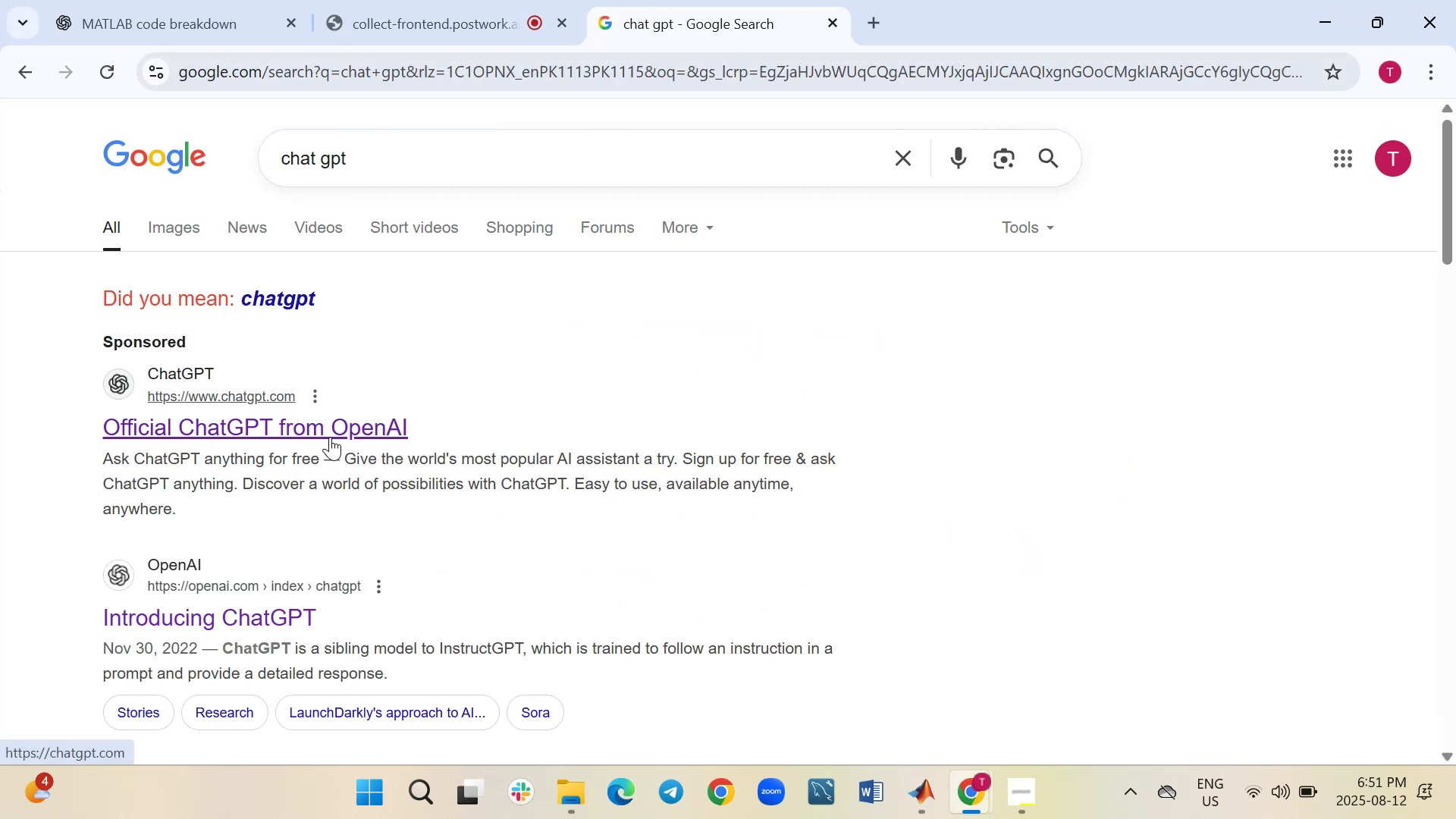 
left_click([338, 432])
 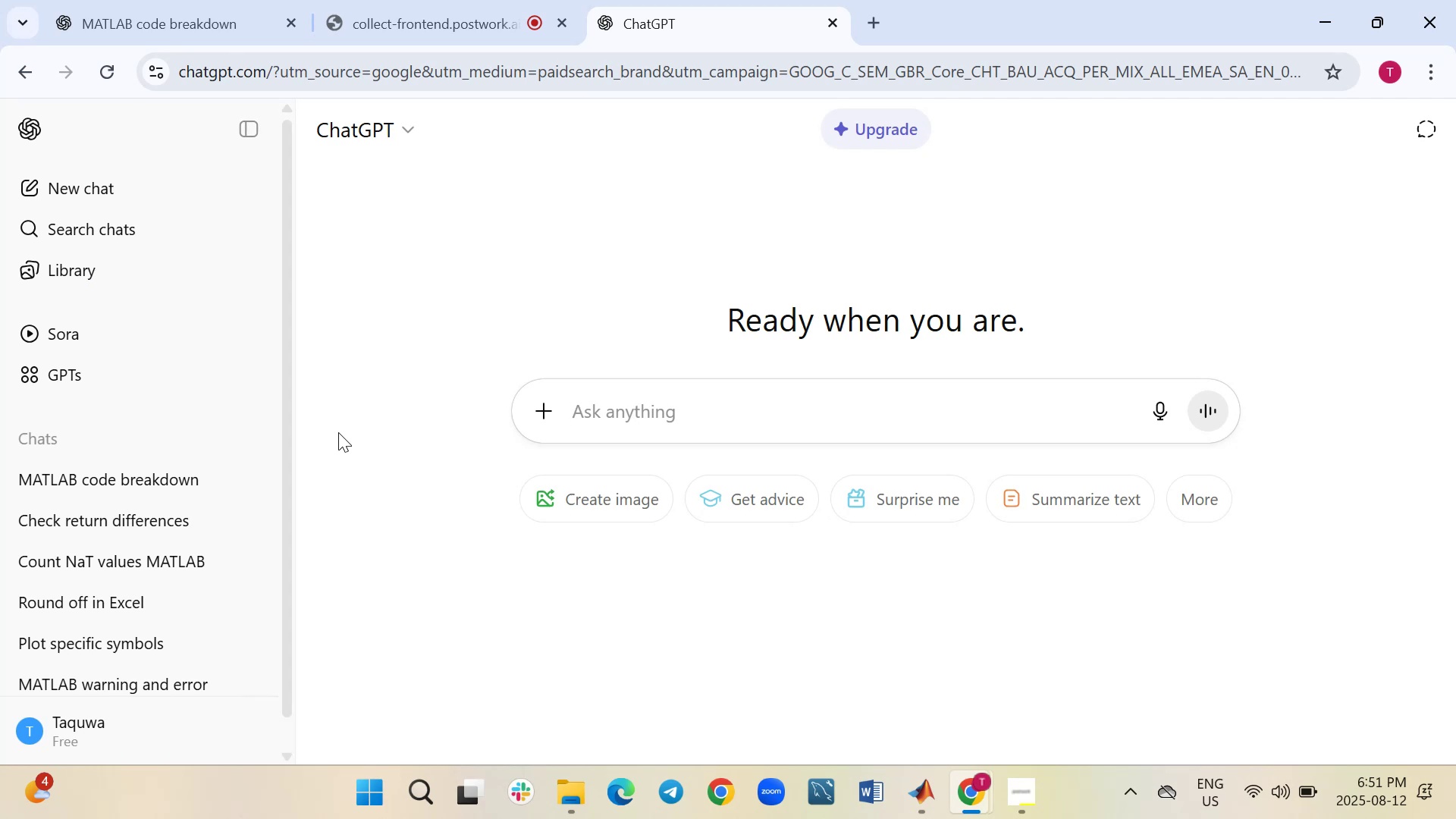 
wait(23.2)
 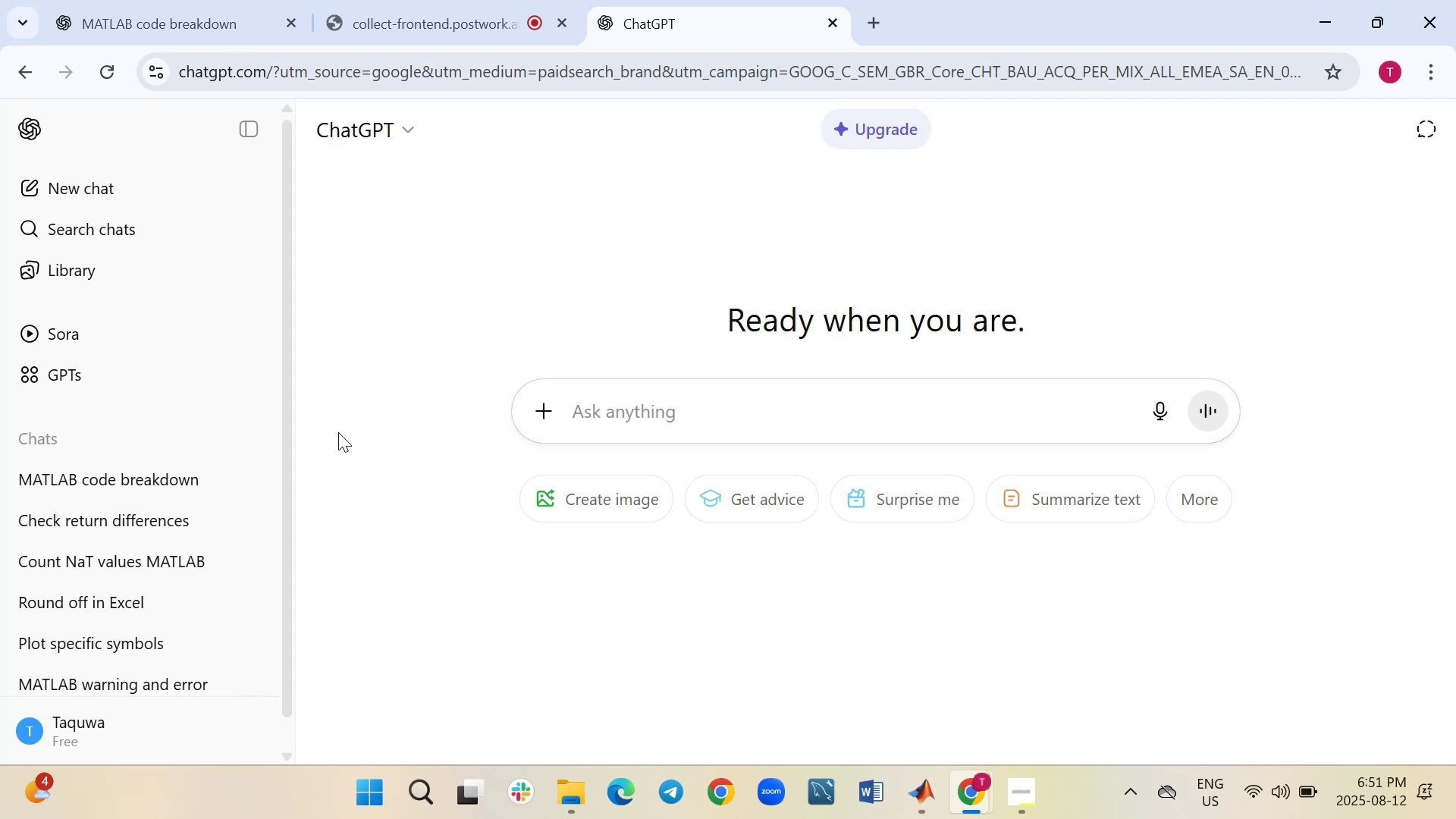 
left_click([930, 800])
 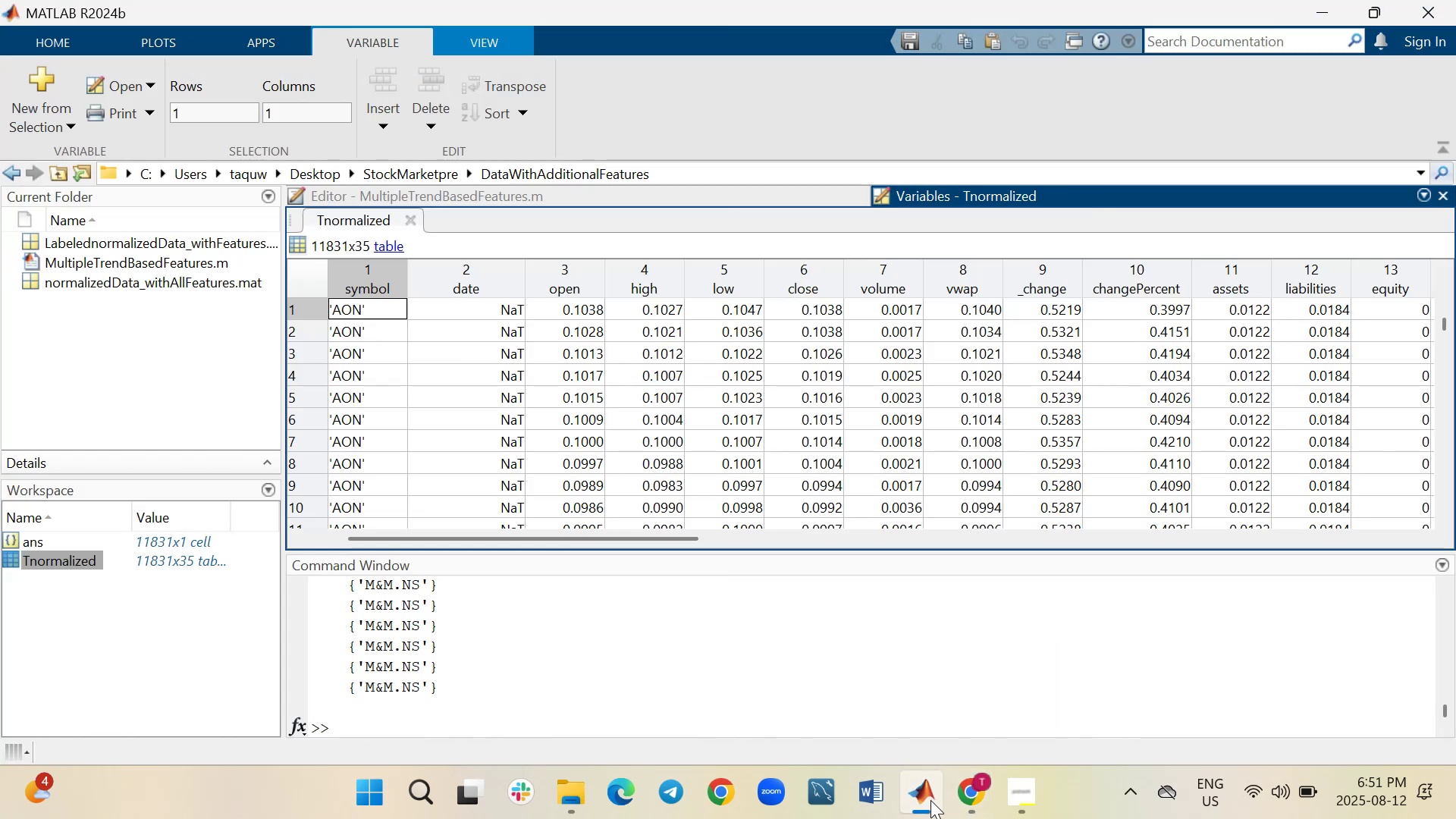 
left_click([930, 800])
 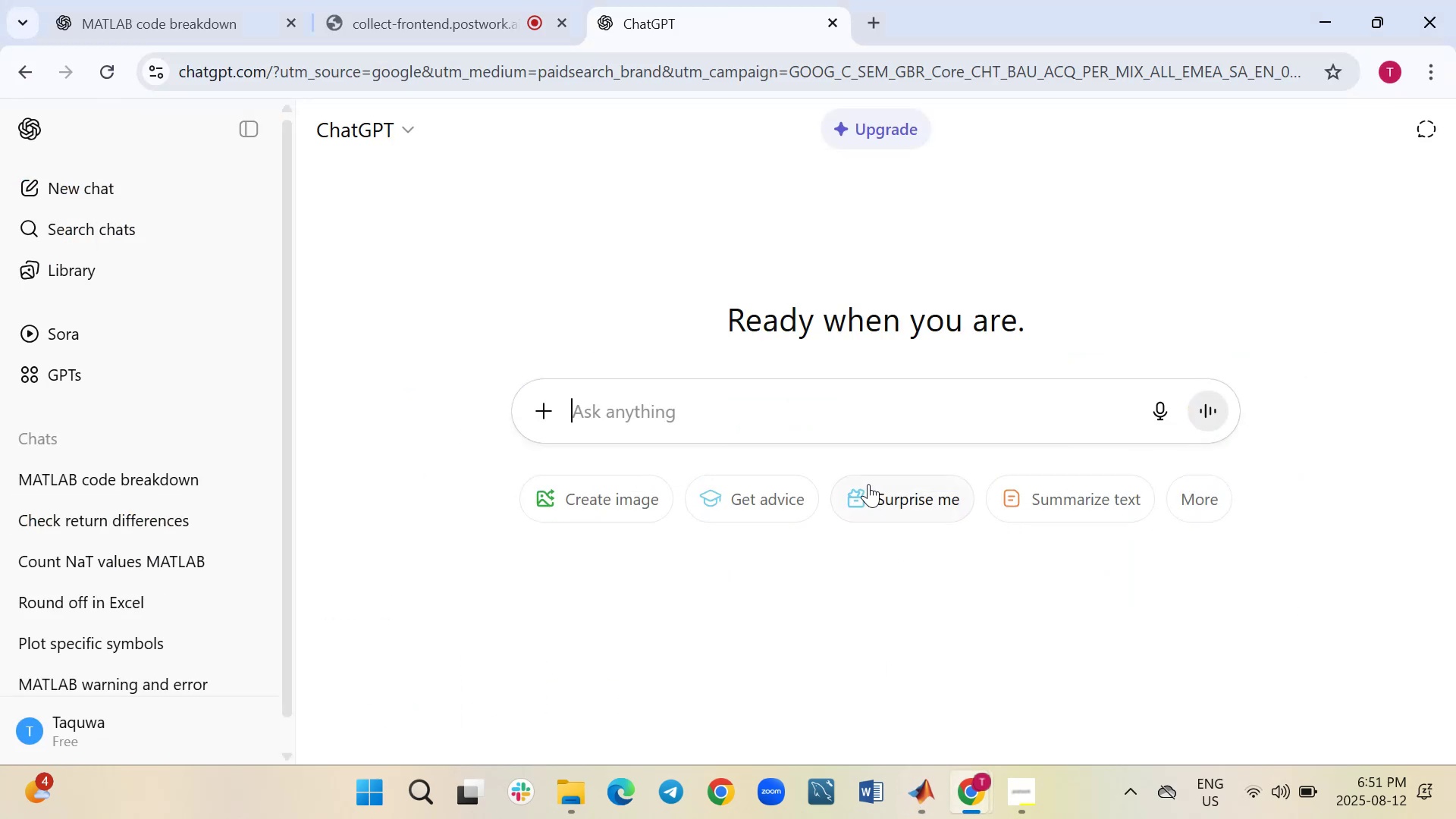 
type(how to check fields in Tnormalized)
 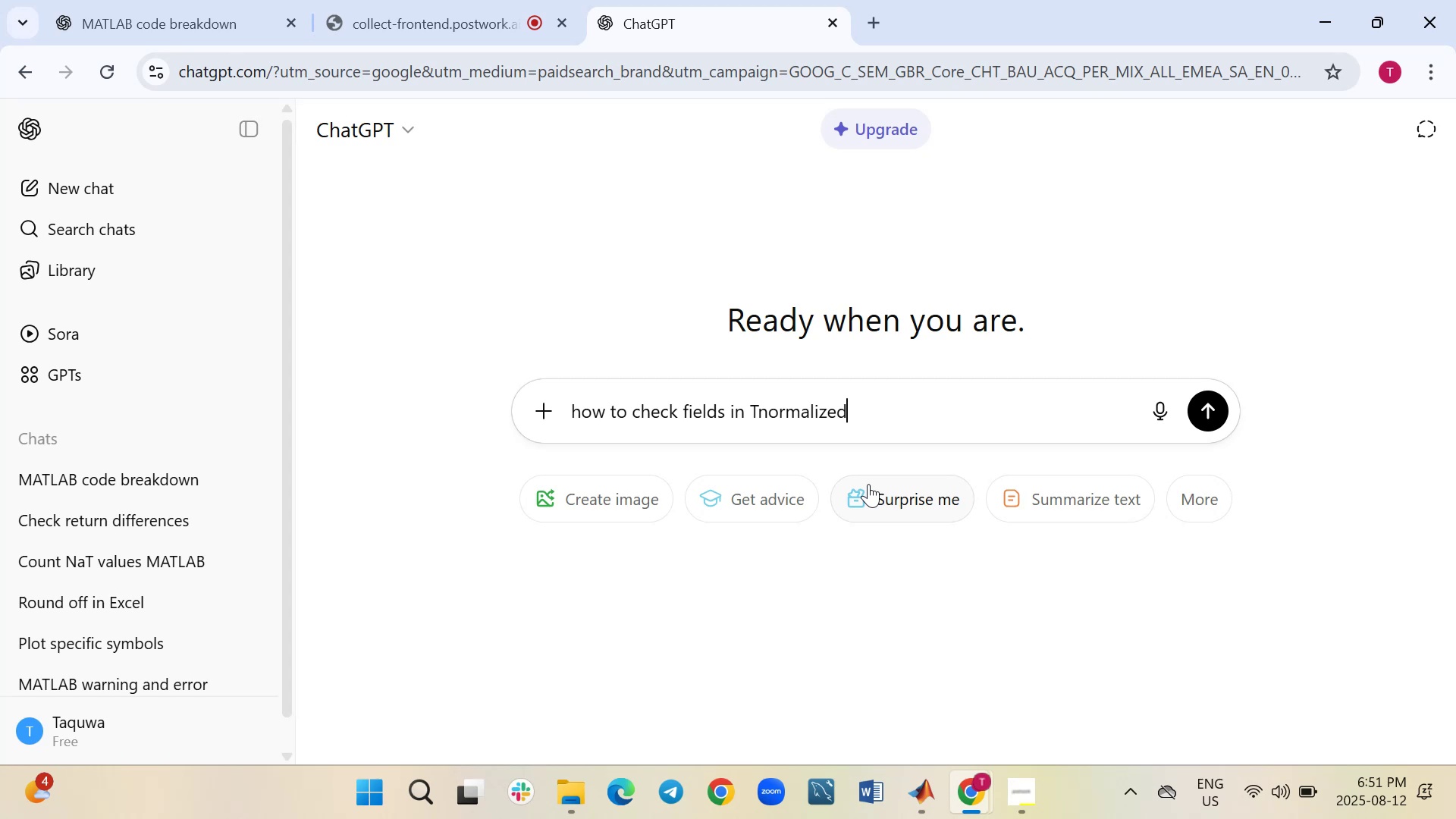 
key(Enter)
 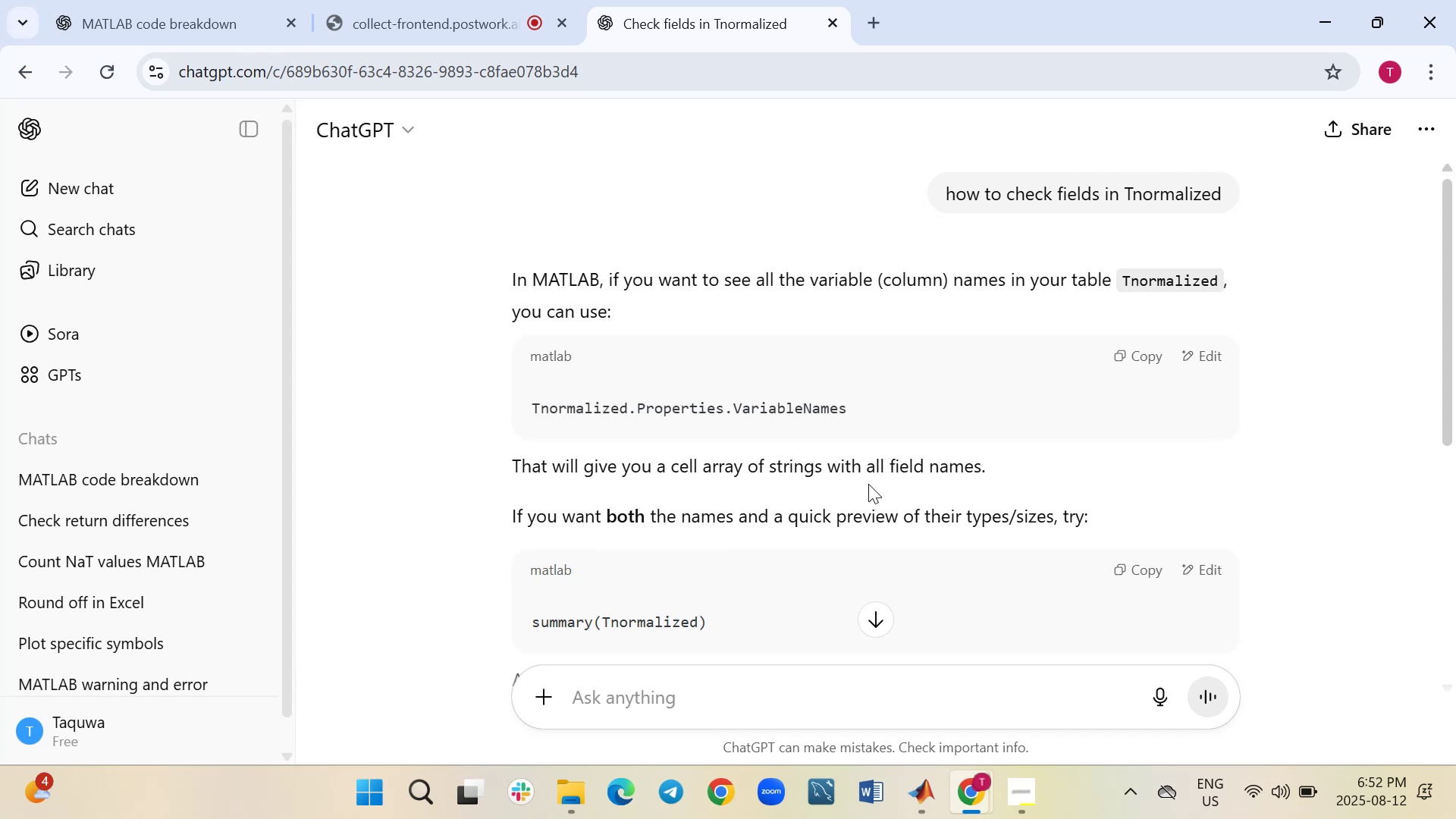 
wait(16.44)
 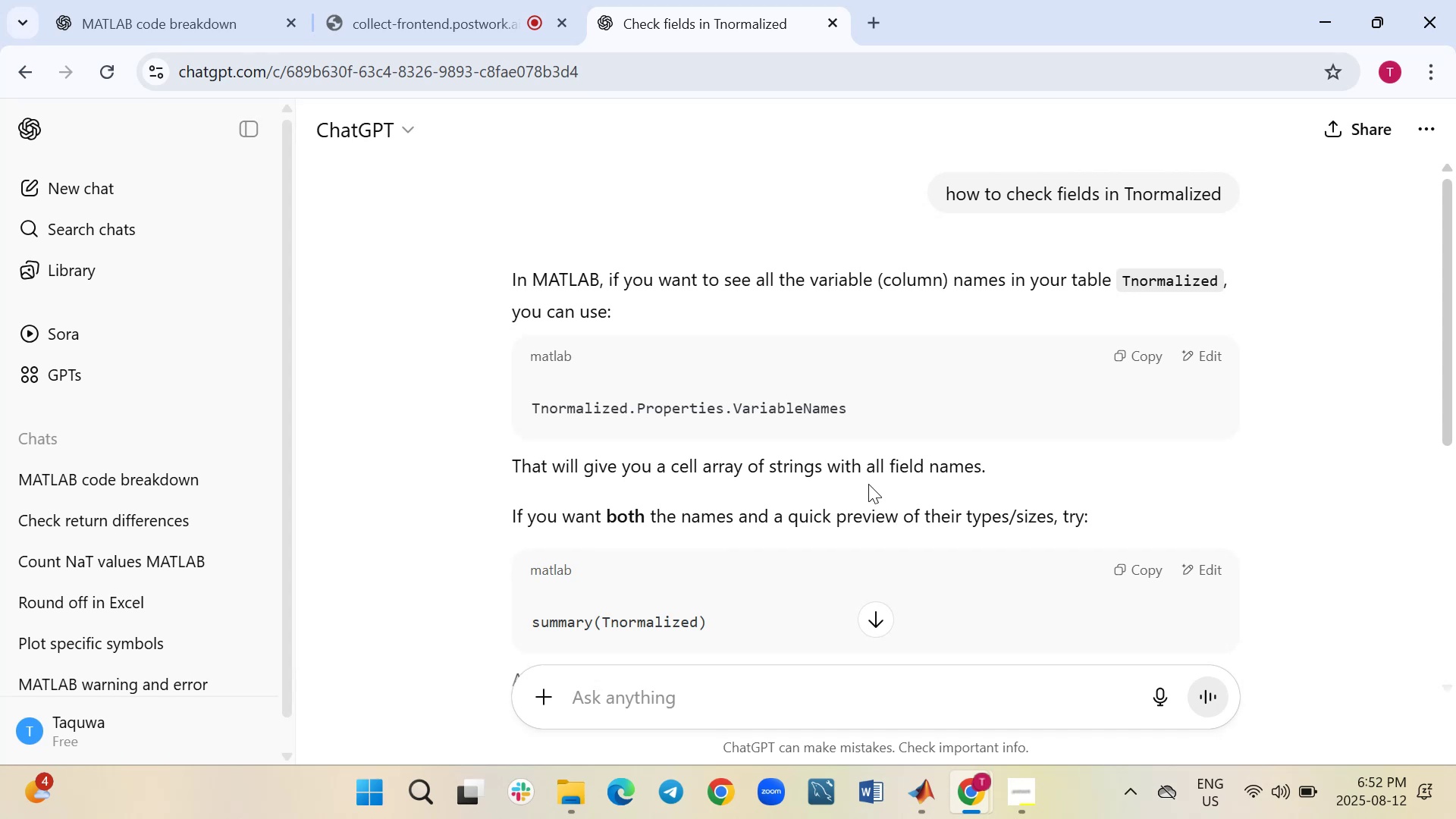 
left_click([908, 708])
 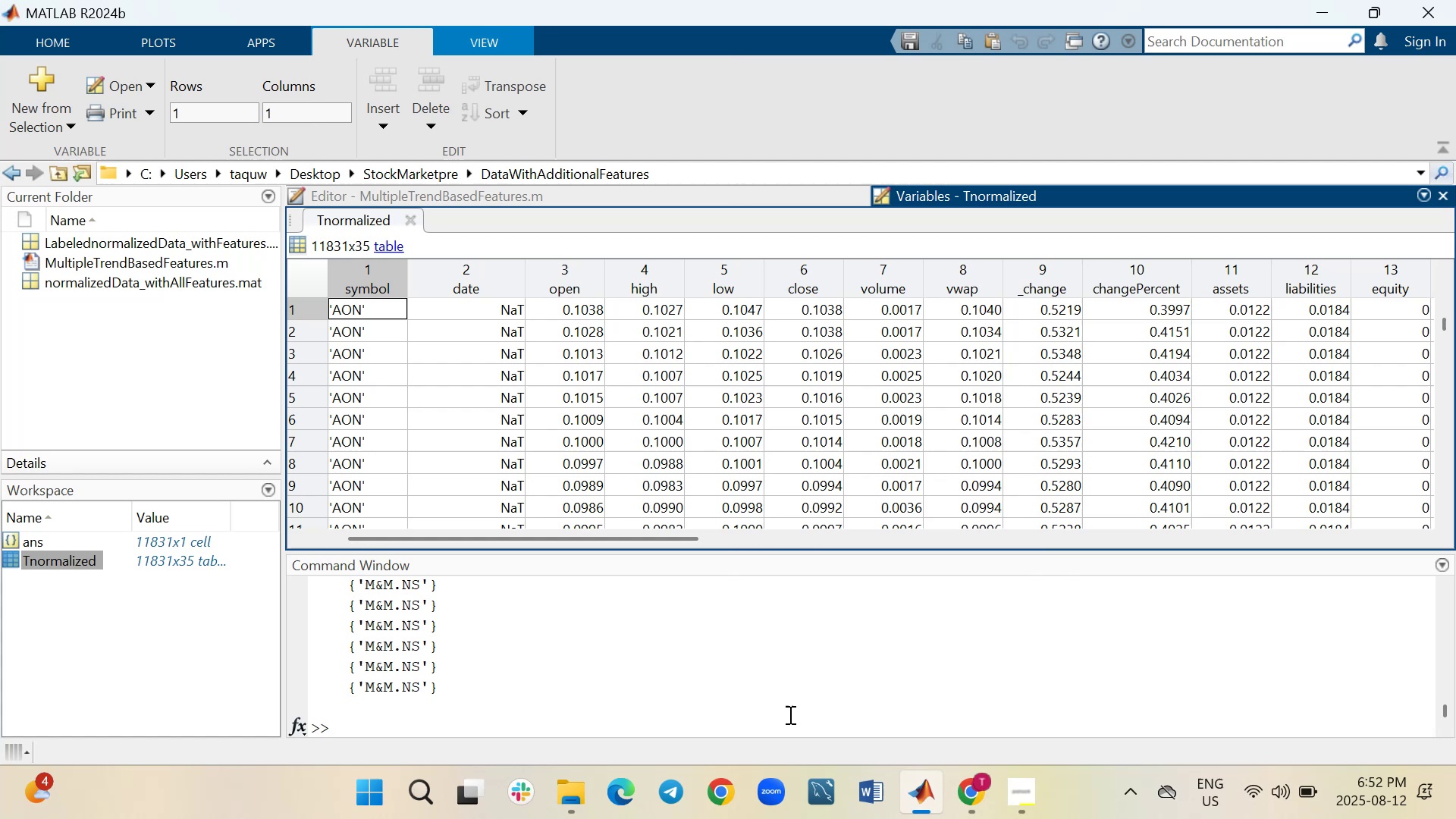 
left_click([788, 714])
 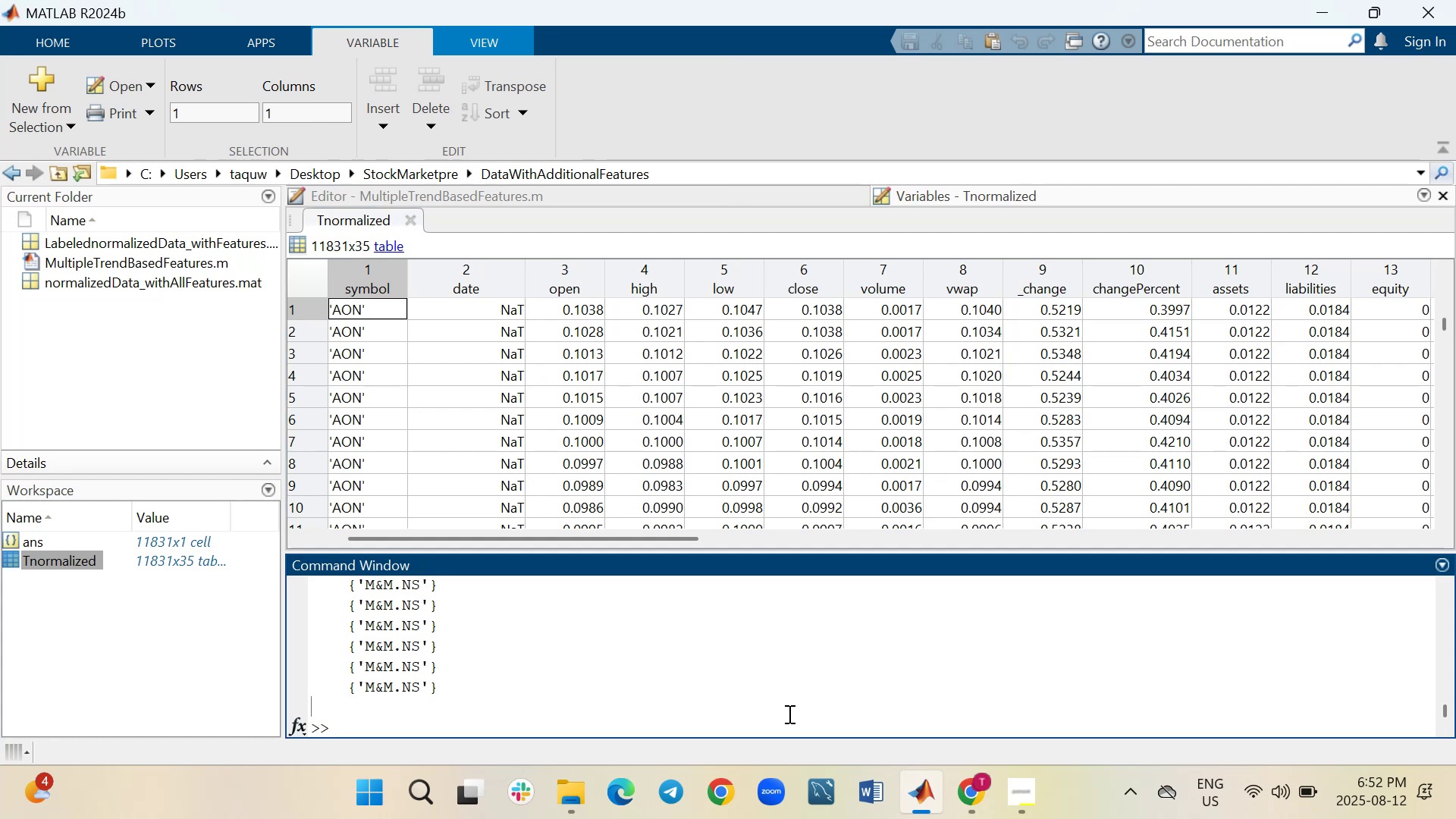 
type(clc)
 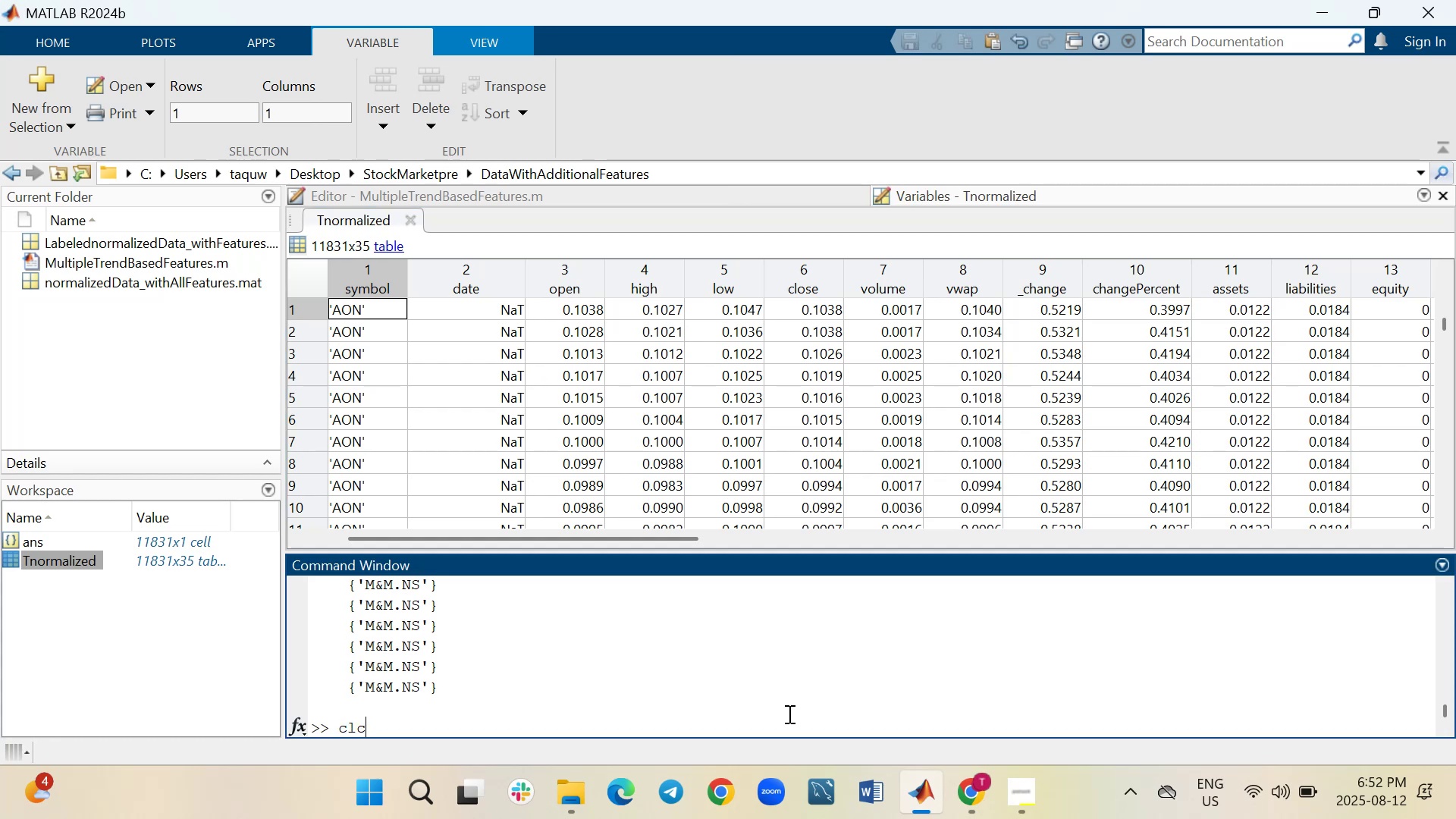 
key(Enter)
 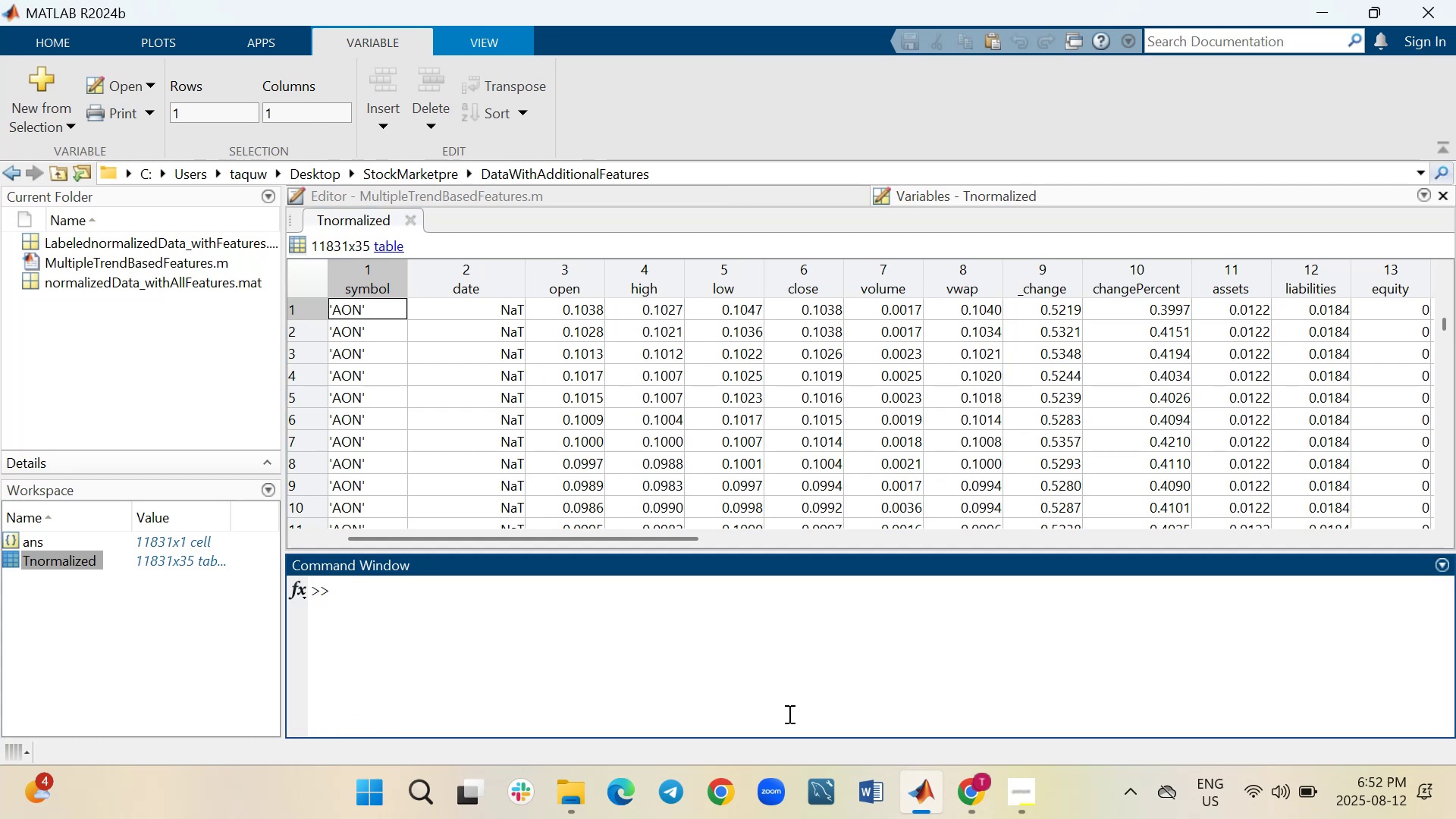 
type(Tnormalized.properties.filenames)
 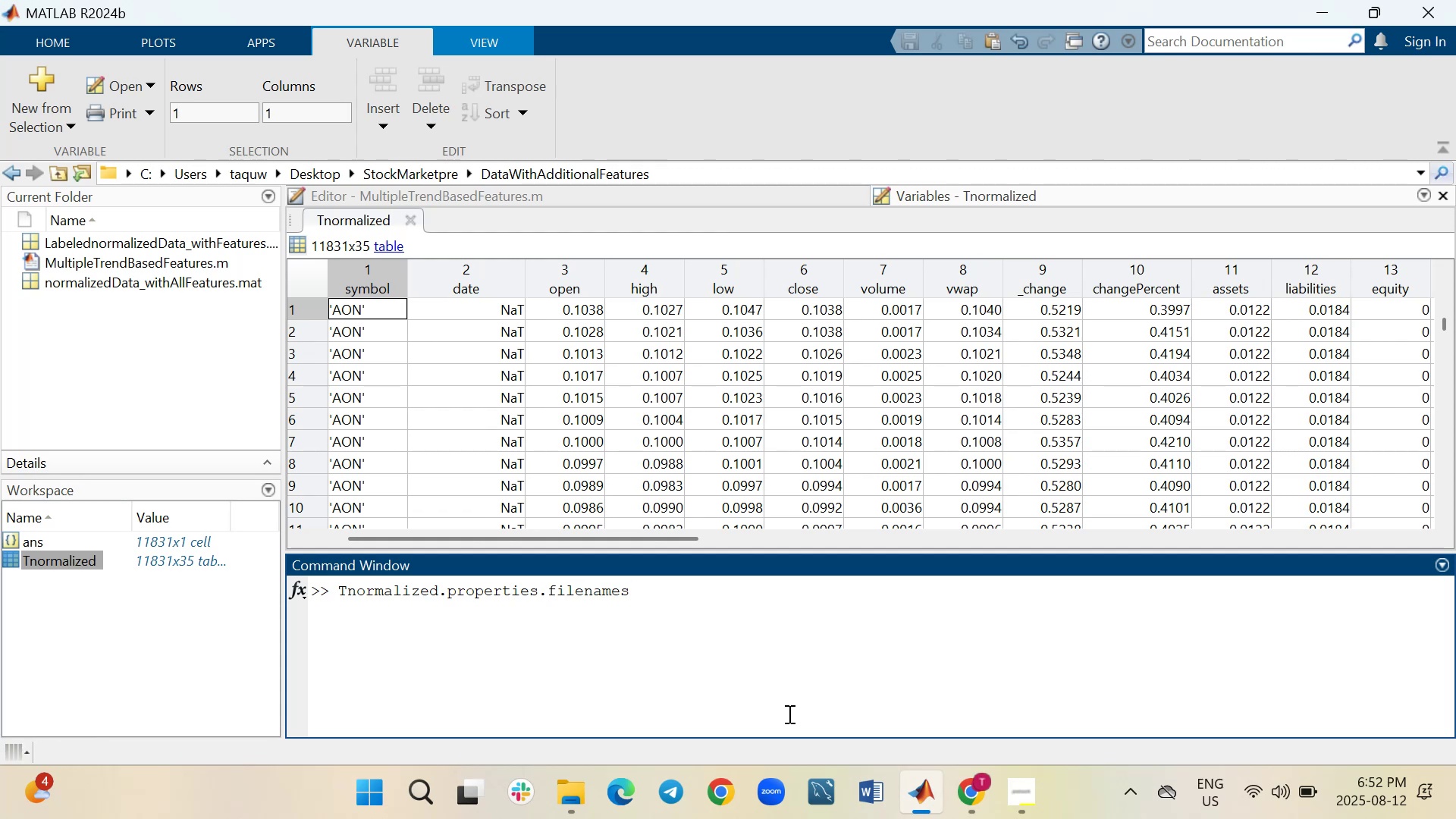 
key(Enter)
 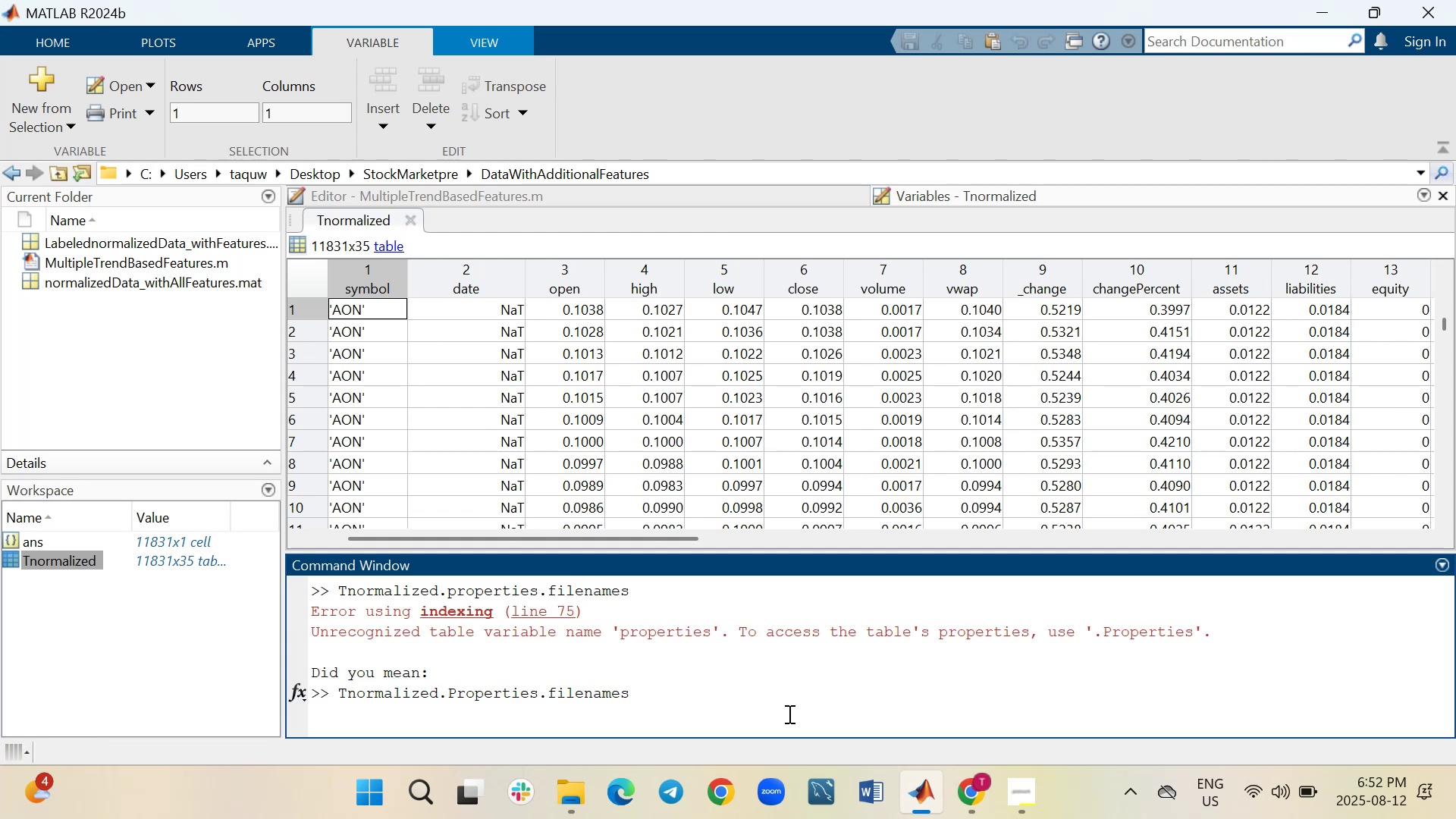 
wait(8.46)
 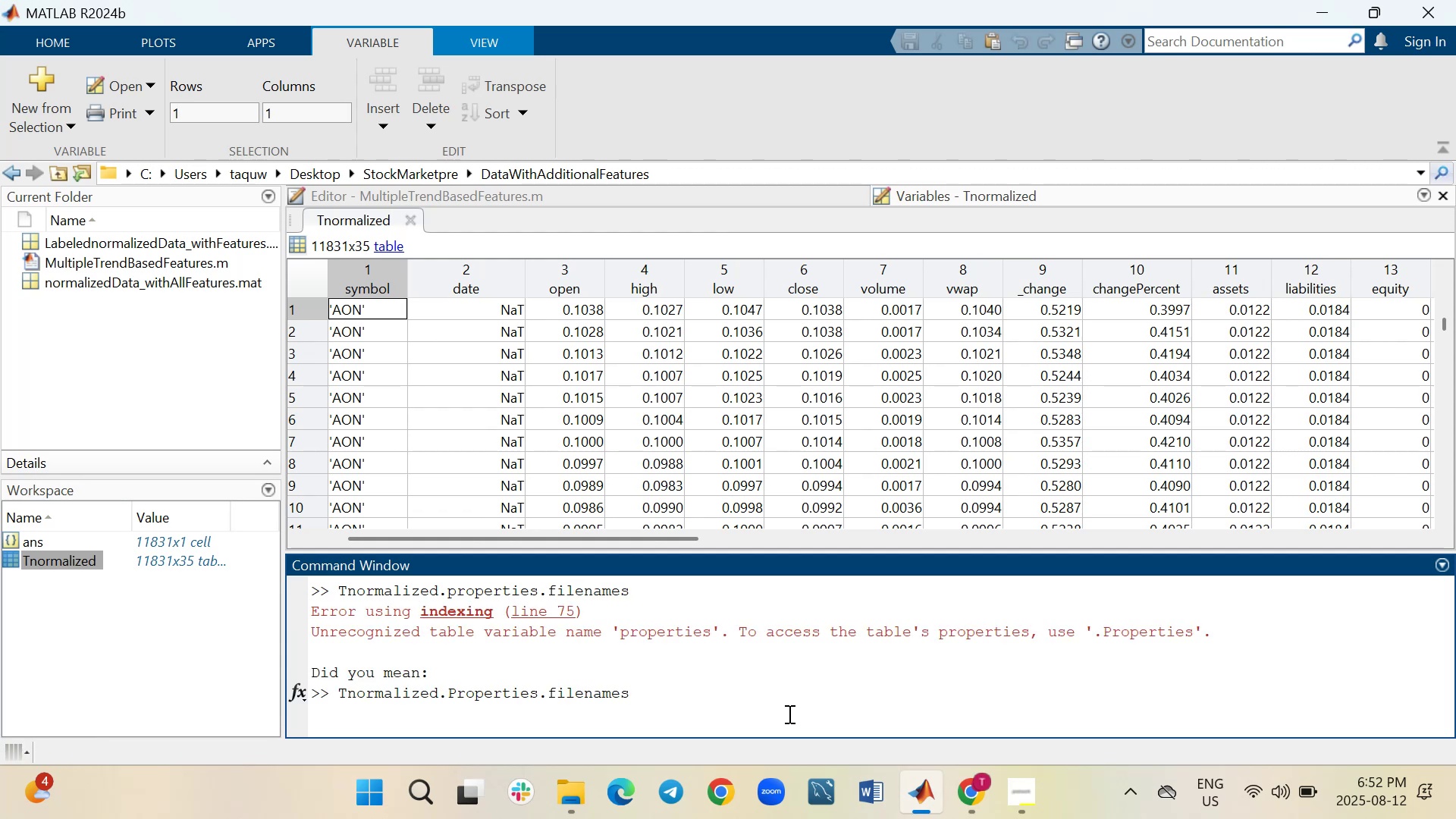 
key(Enter)
 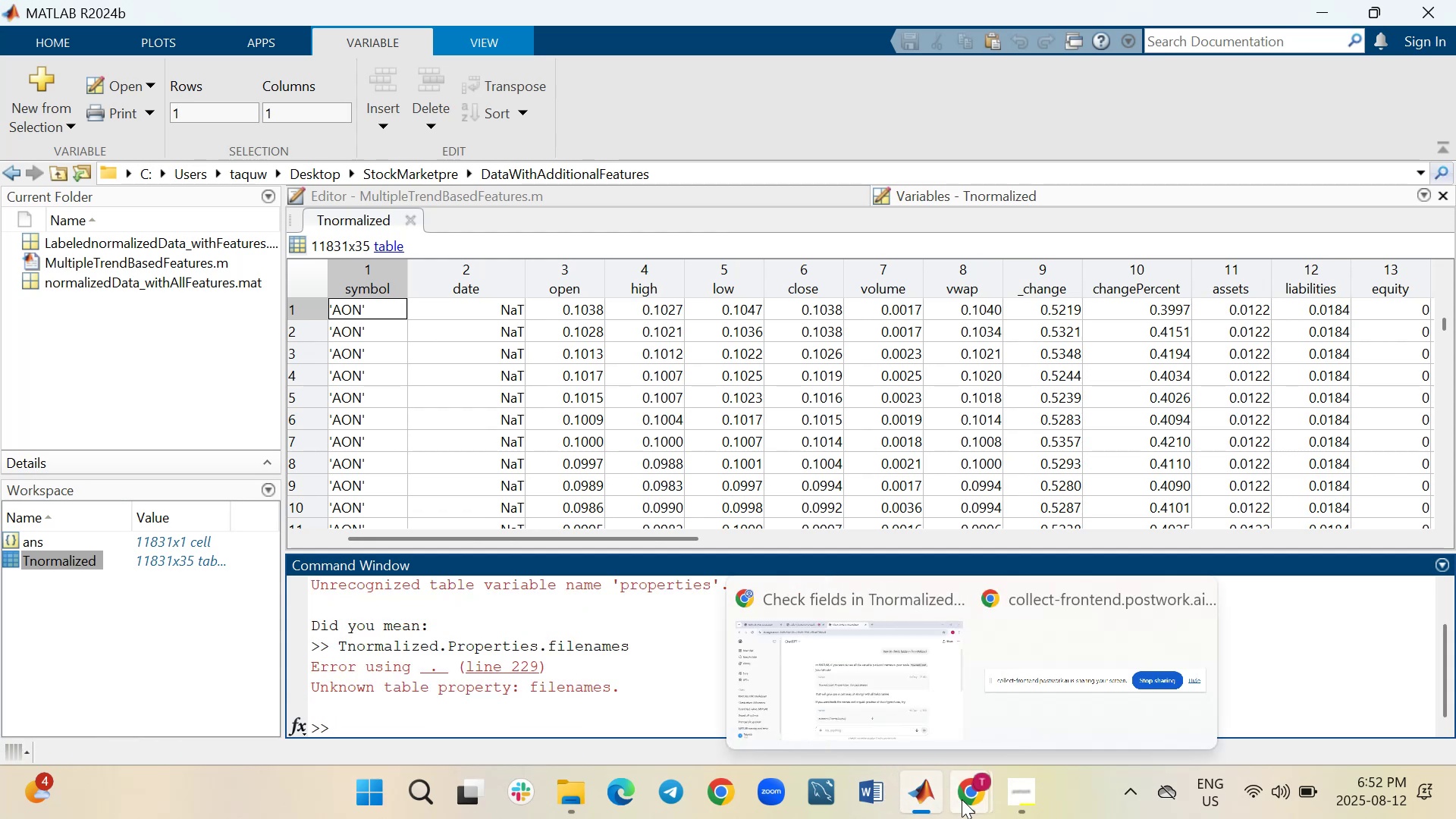 
wait(10.23)
 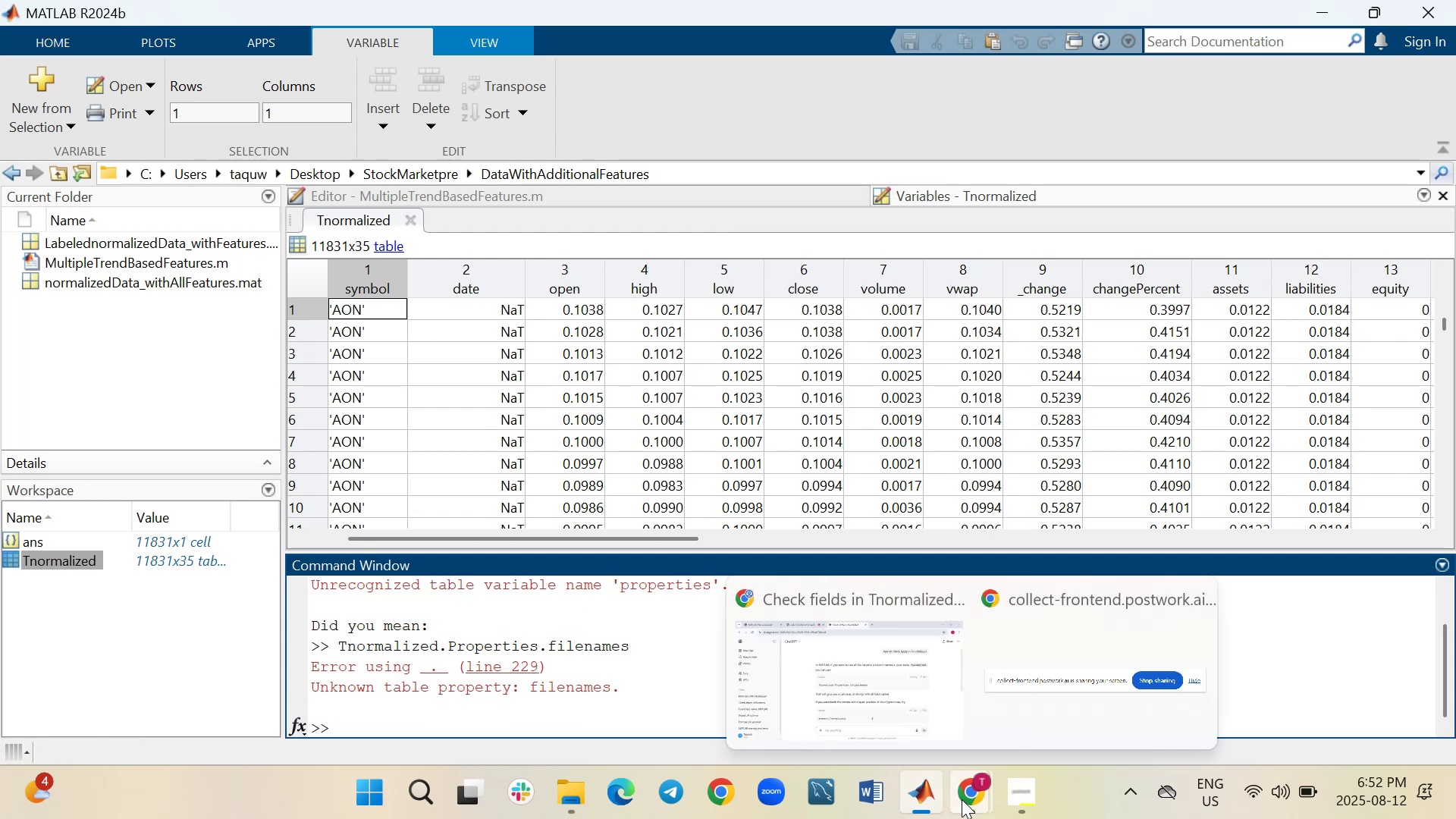 
key(ArrowUp)
 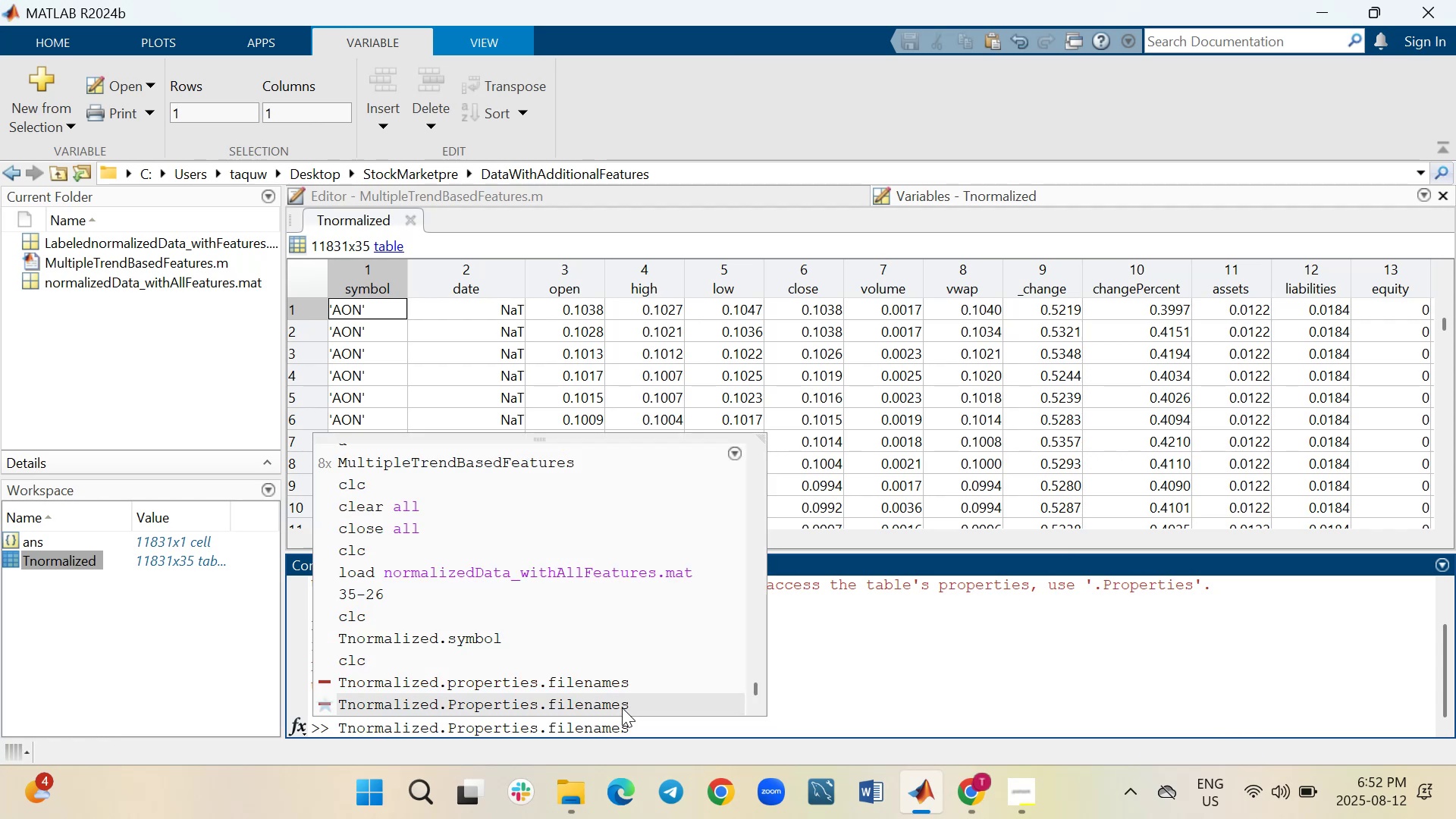 
key(Backspace)
key(Backspace)
key(Backspace)
key(Backspace)
key(Backspace)
key(Backspace)
key(Backspace)
key(Backspace)
key(Backspace)
type(VariableNames)
 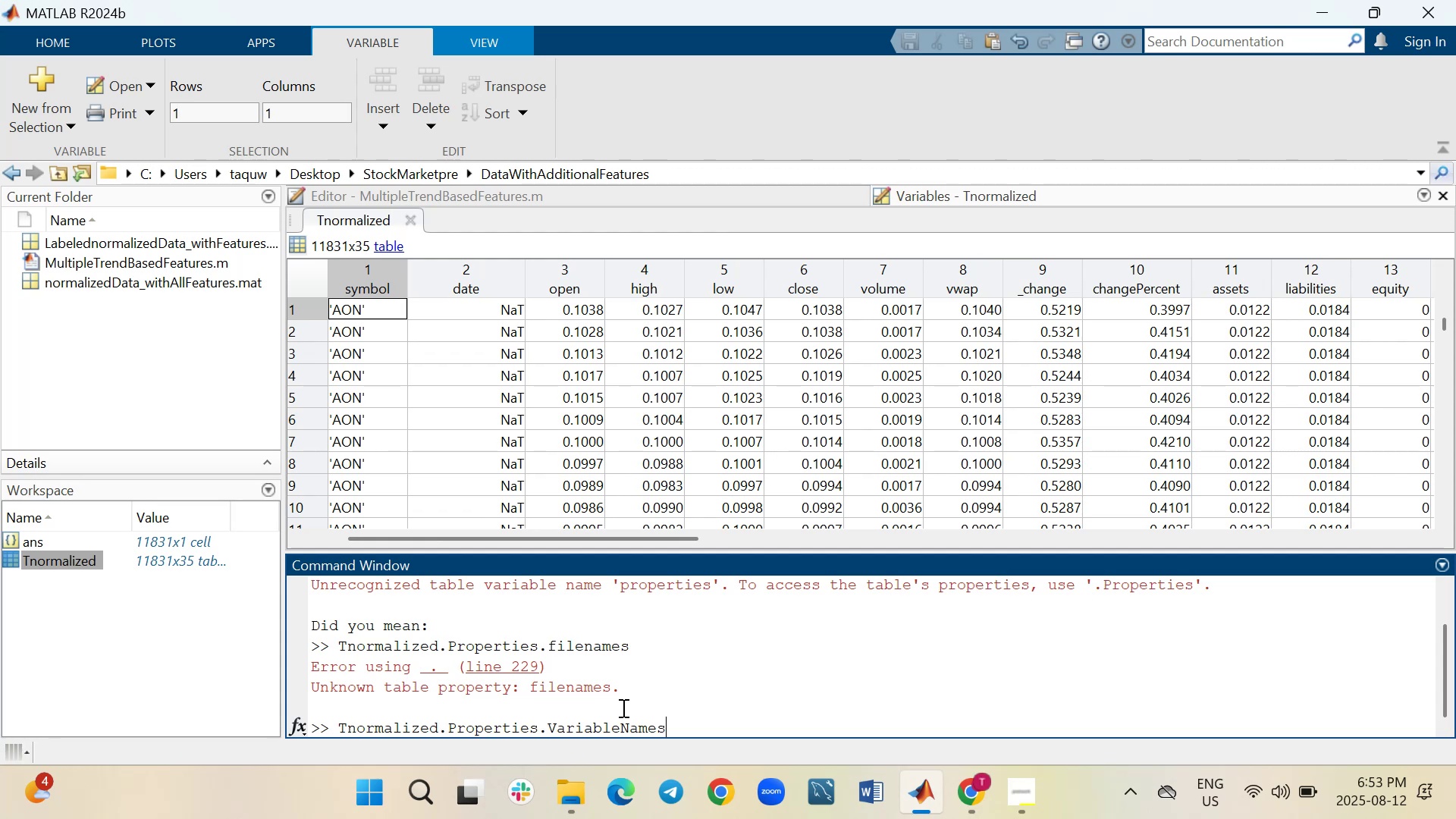 
key(Enter)
 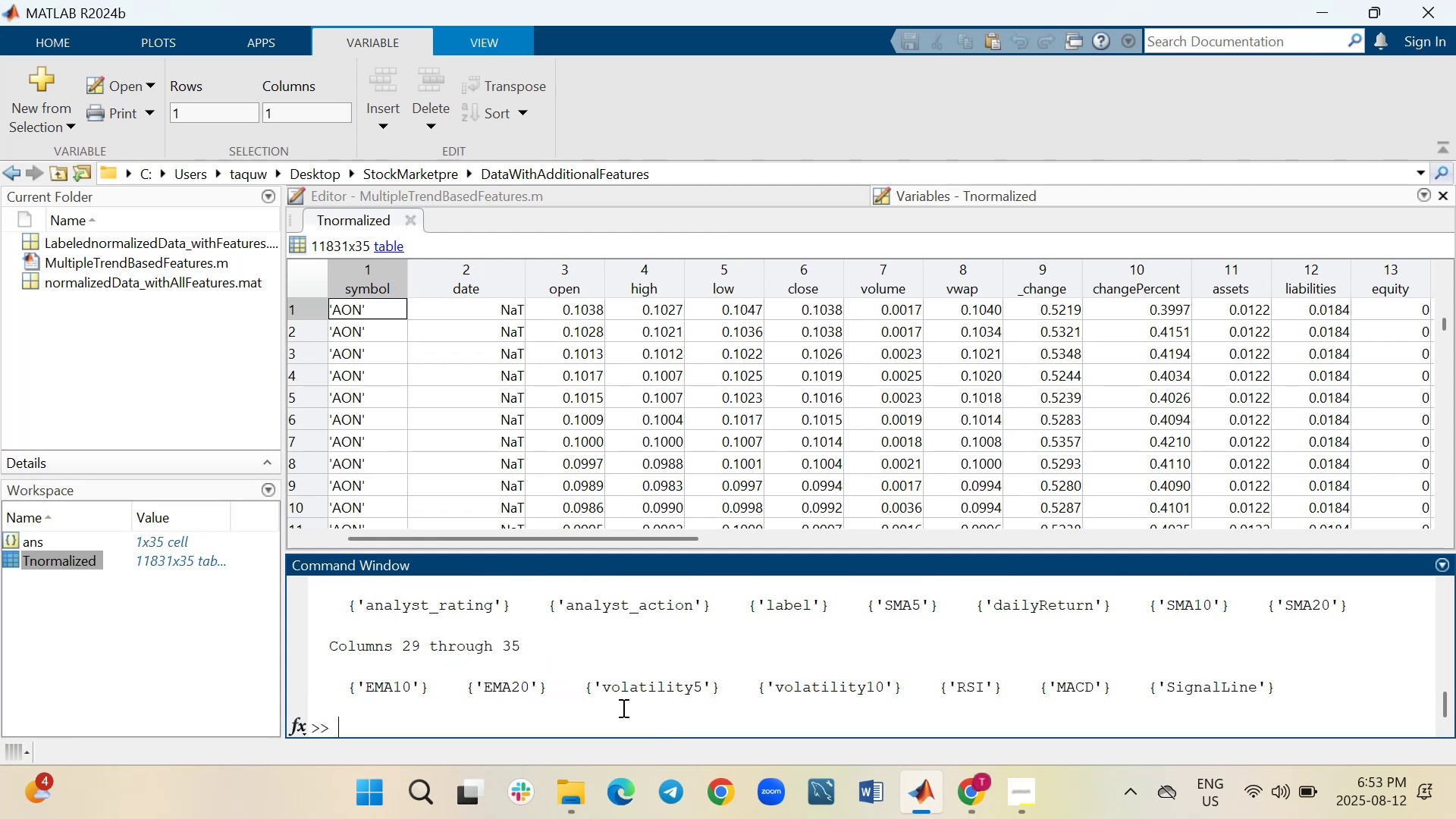 
wait(10.7)
 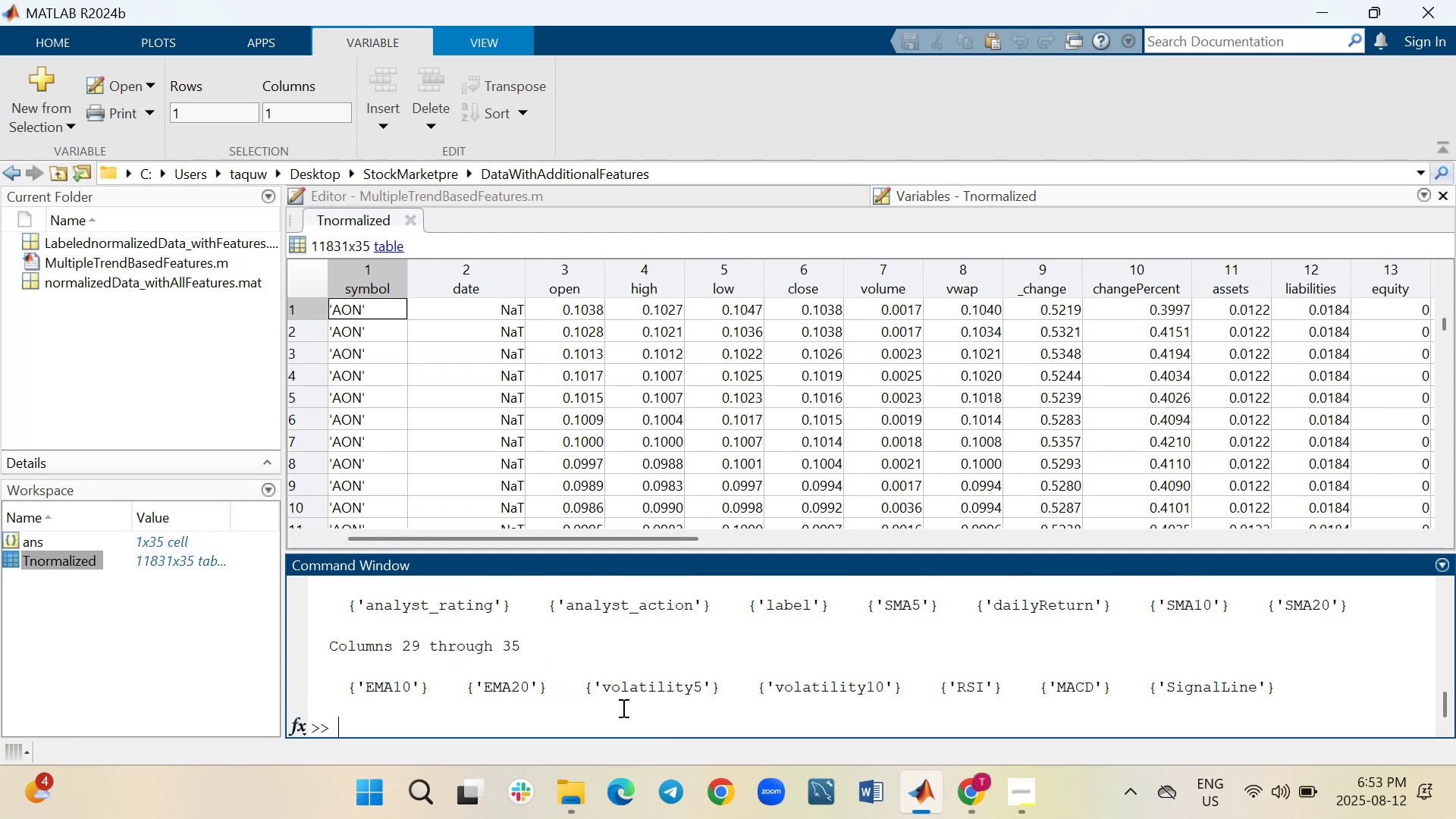 
left_click_drag(start_coordinate=[818, 551], to_coordinate=[830, 406])
 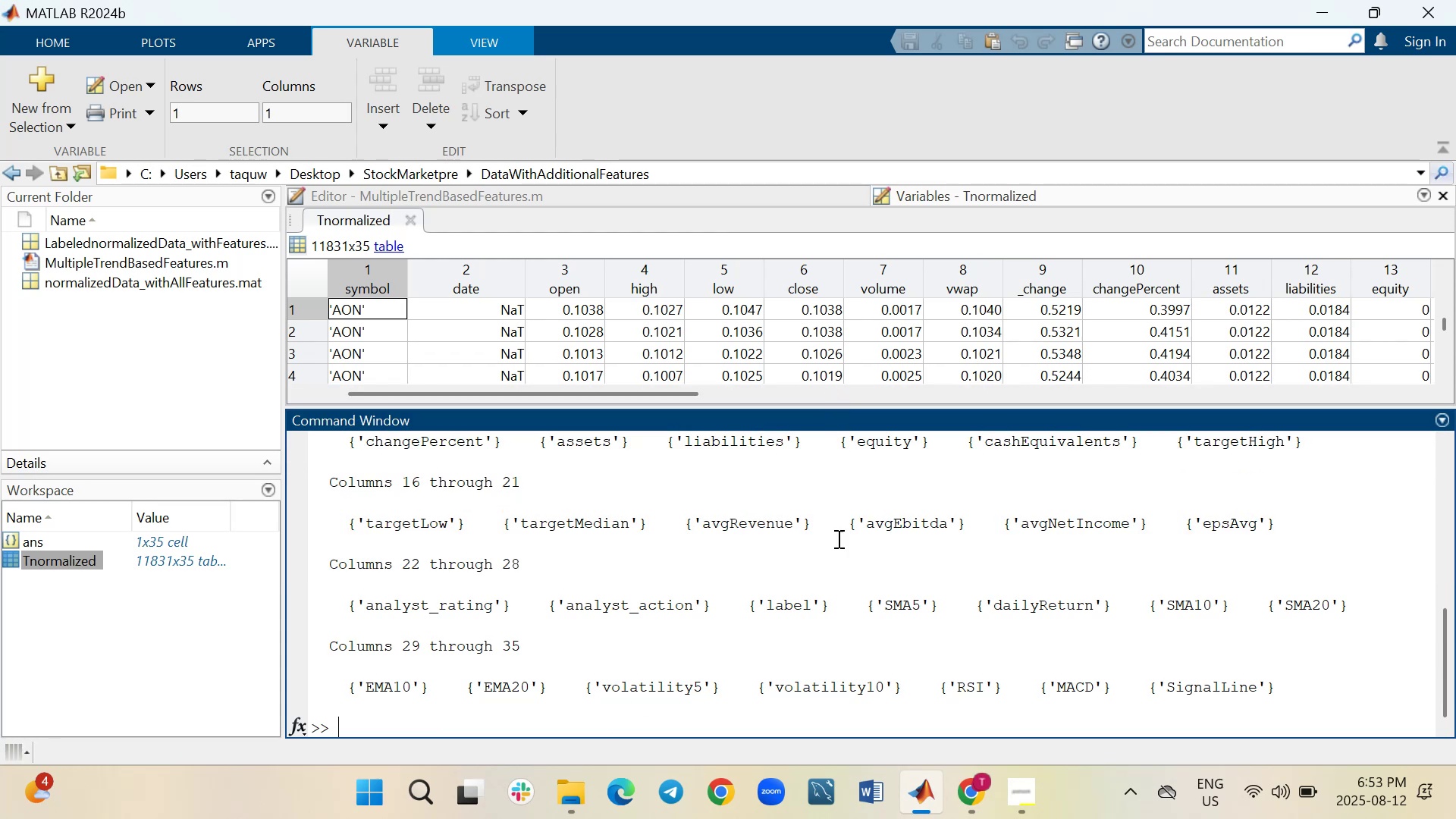 
scroll: coordinate [871, 593], scroll_direction: up, amount: 4.0
 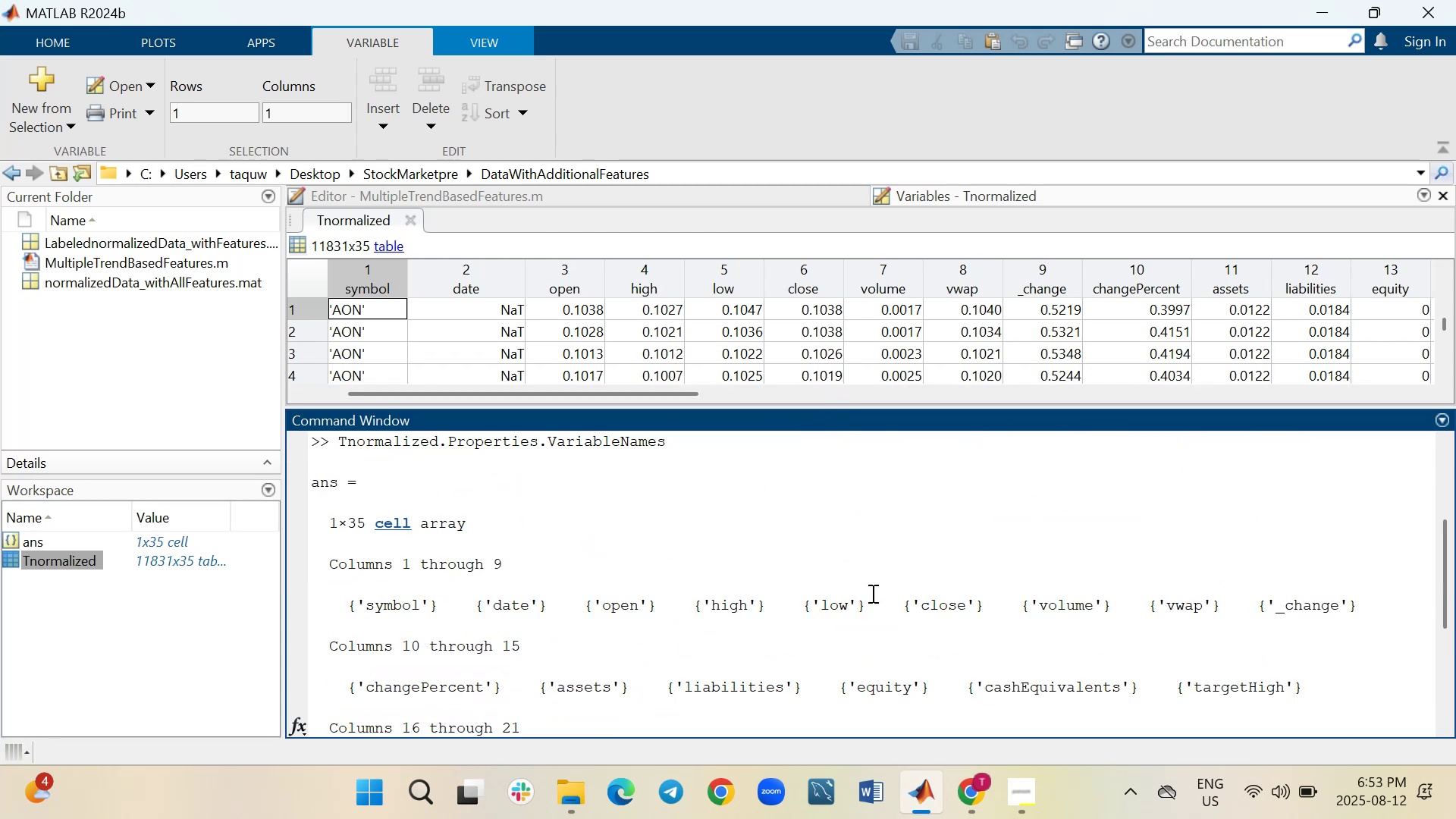 
scroll: coordinate [871, 593], scroll_direction: down, amount: 4.0
 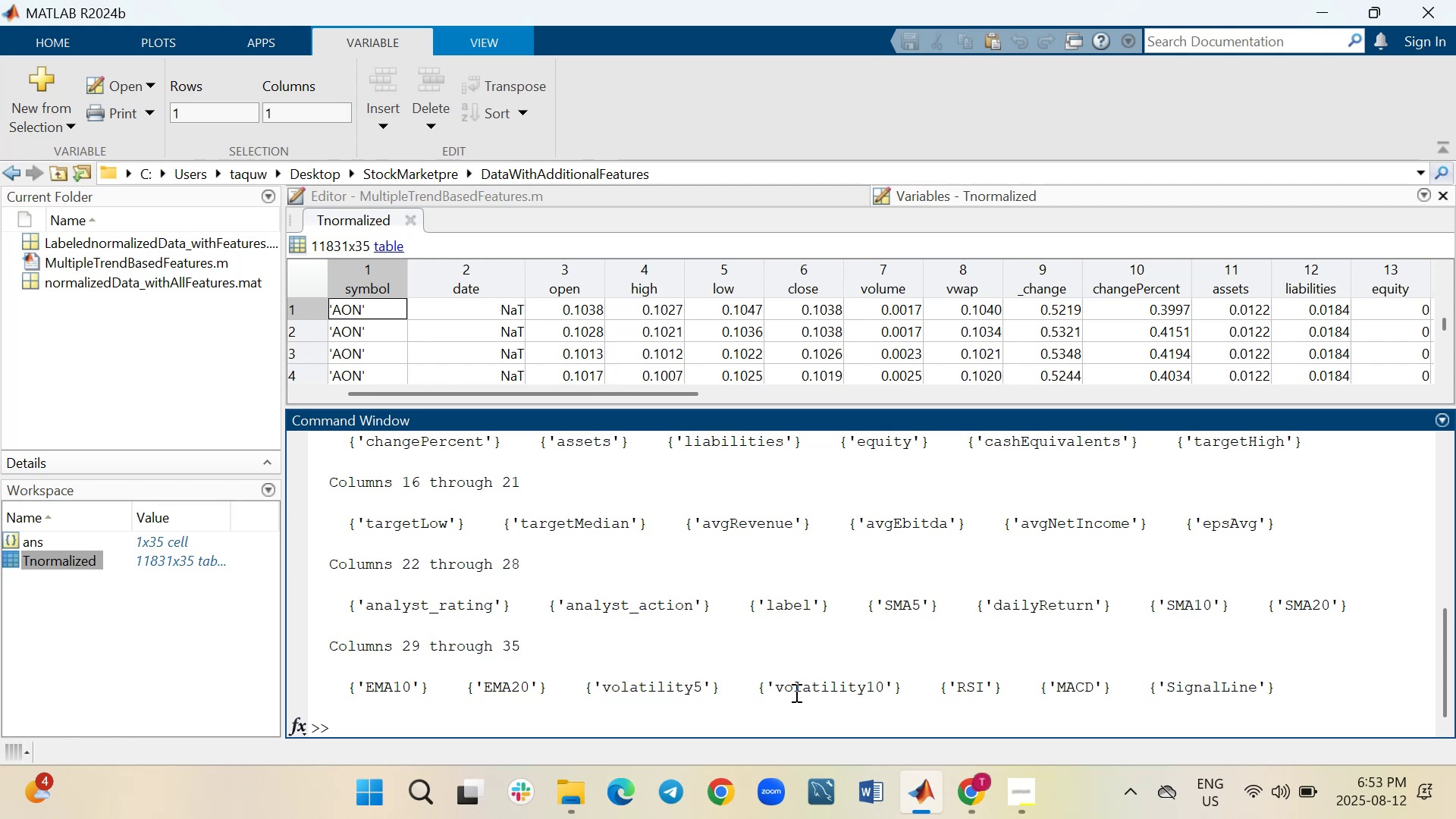 
type(summary(Tnormalized)
 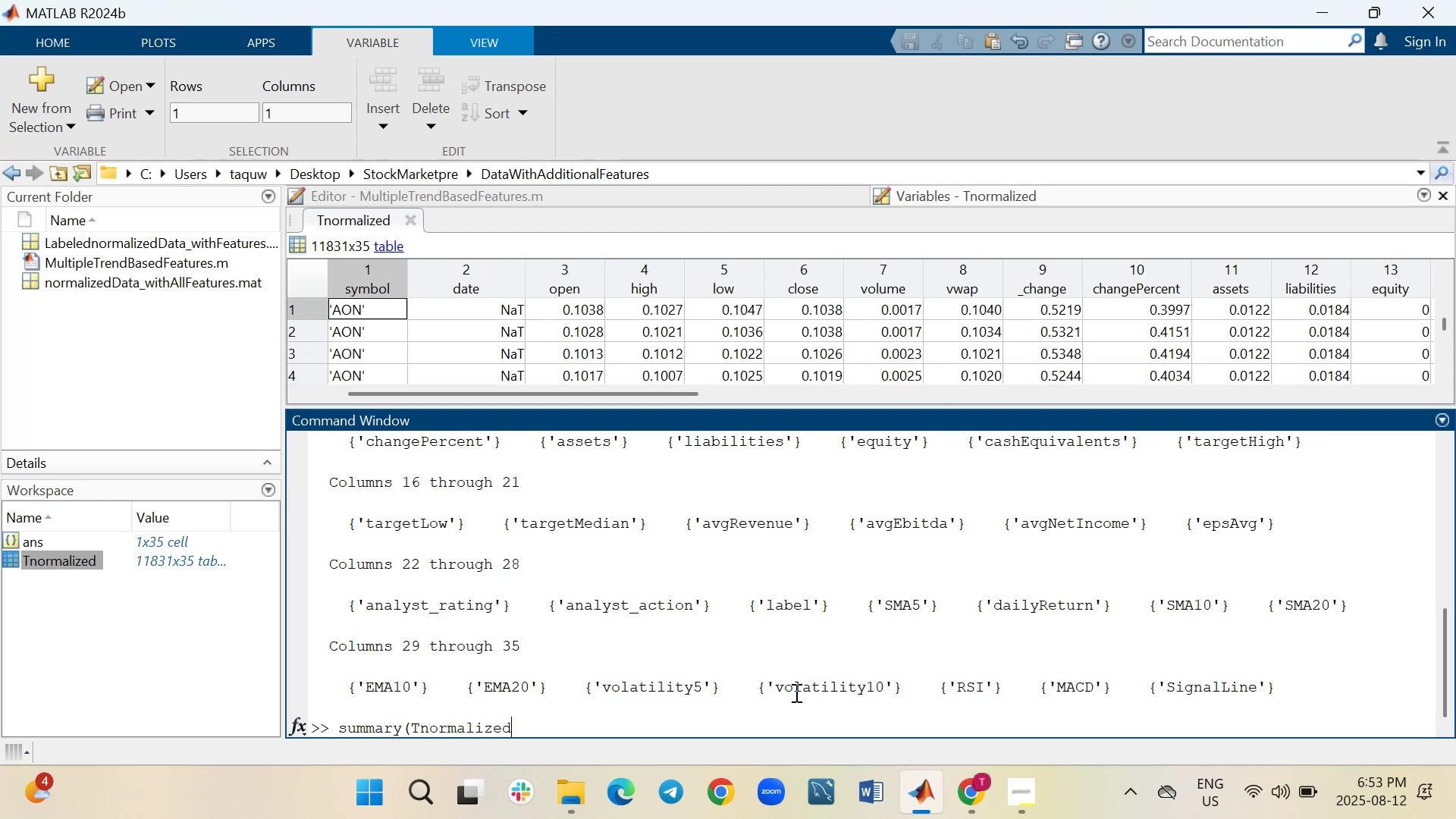 
key(Enter)
 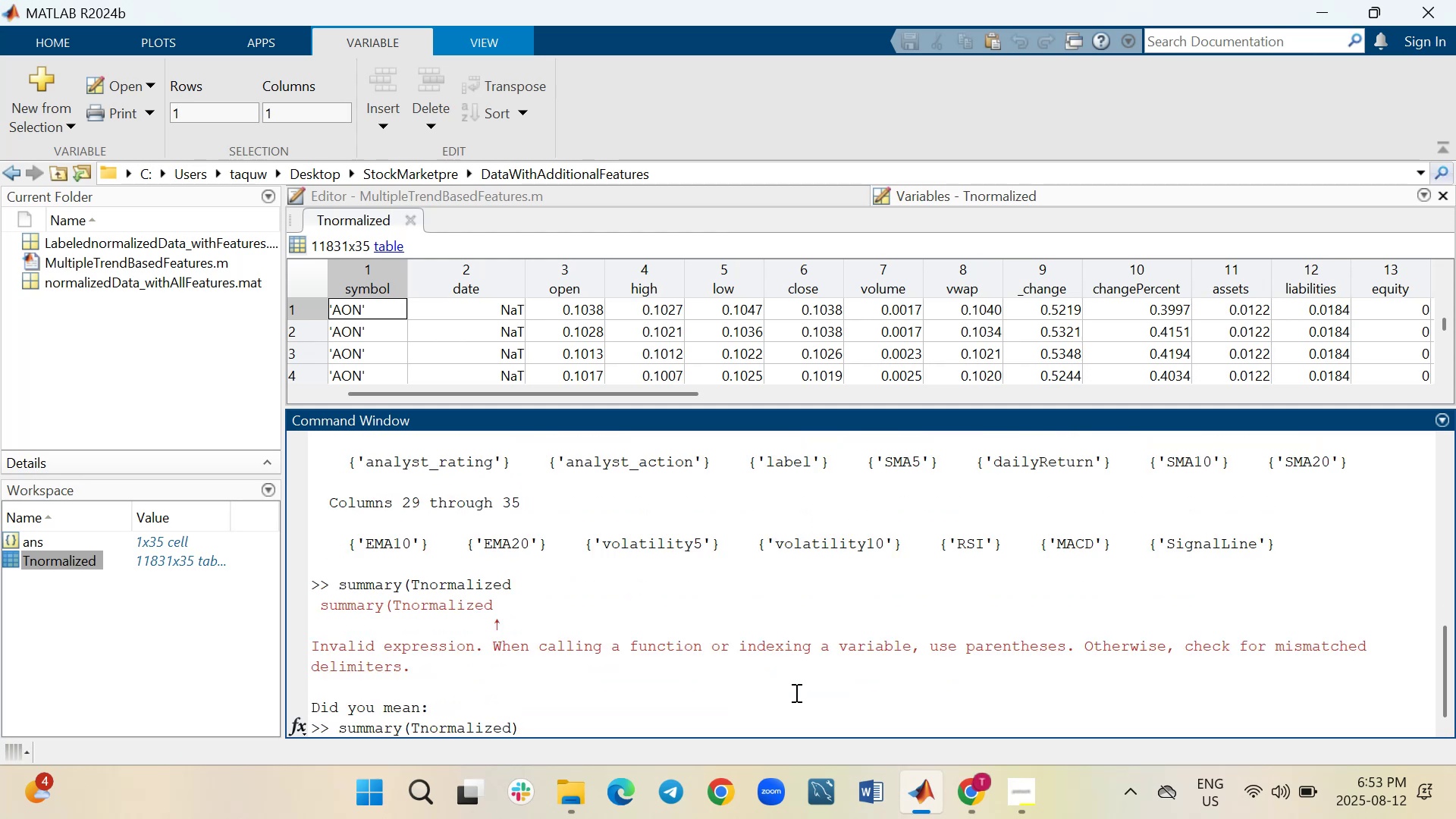 
key(Enter)
 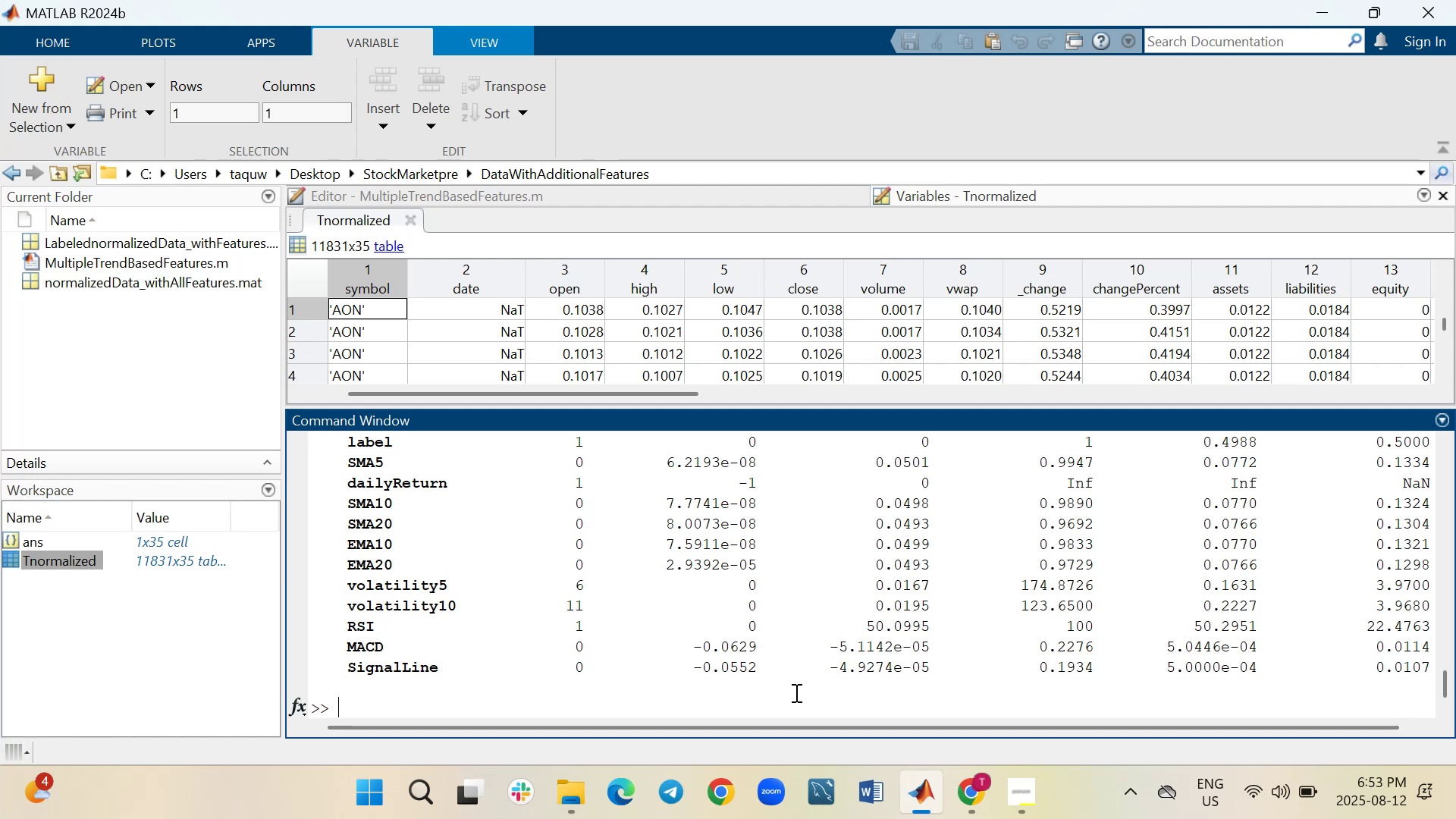 
wait(6.3)
 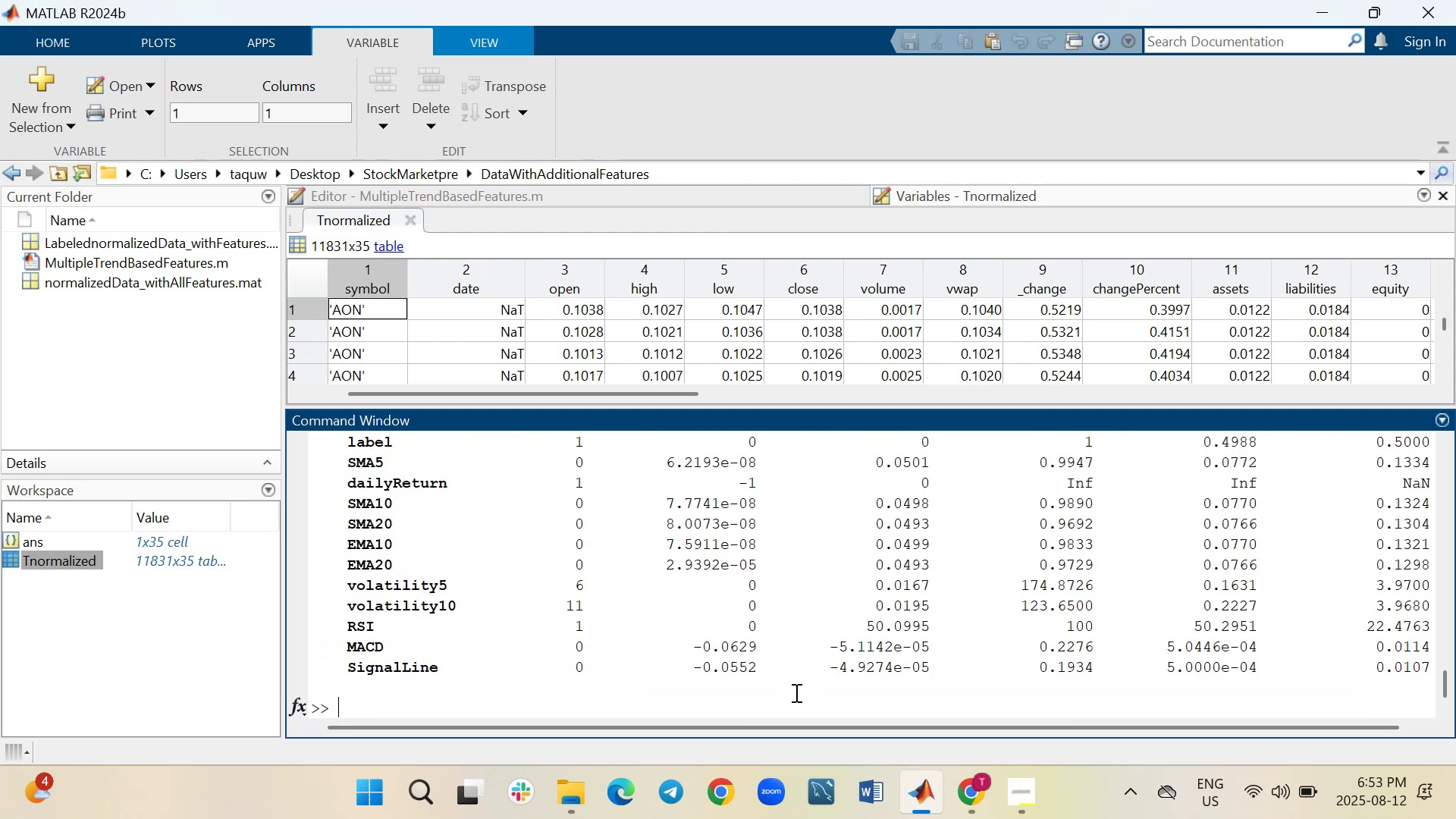 
scroll: coordinate [795, 692], scroll_direction: up, amount: 2.0
 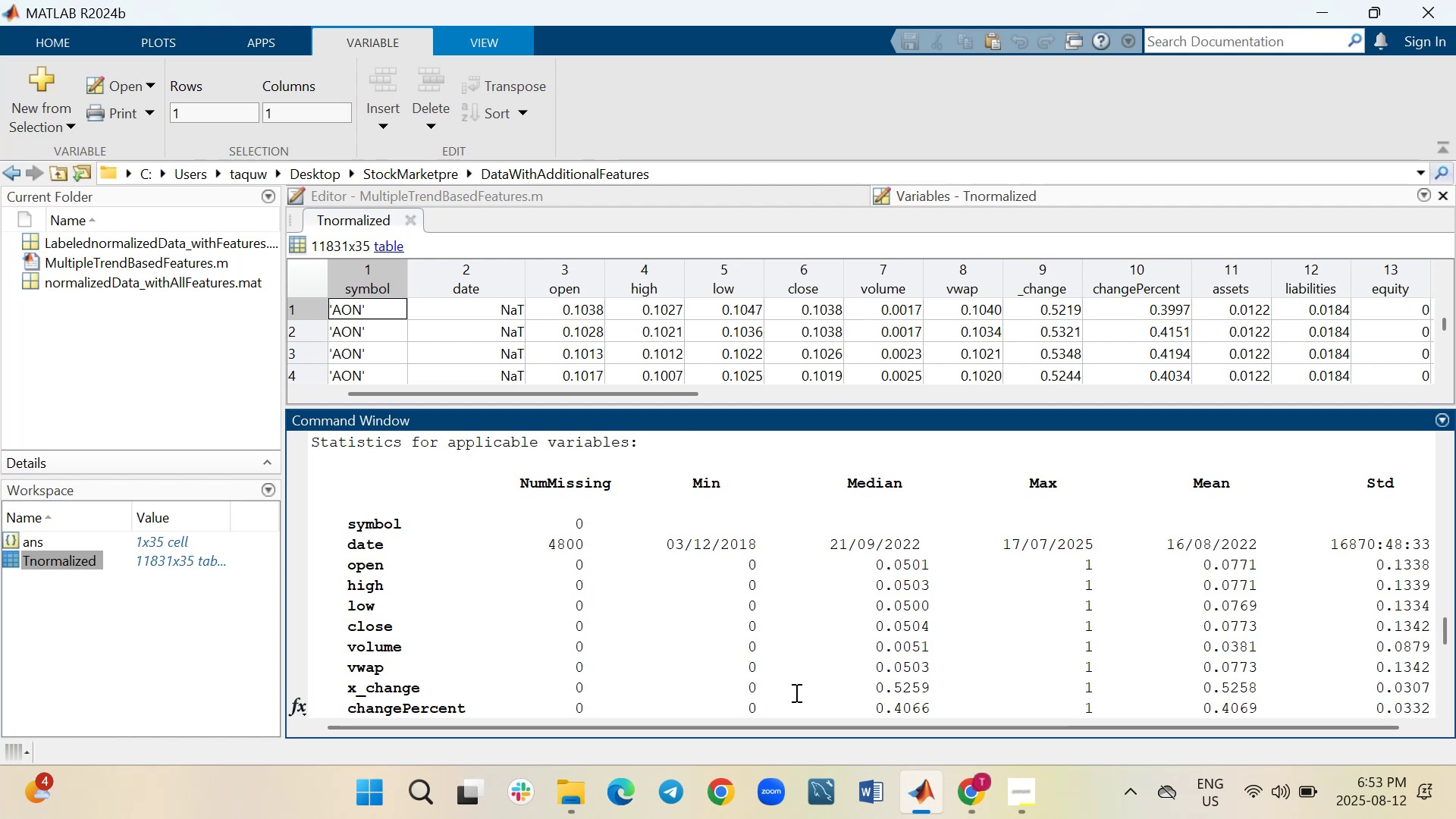 
left_click_drag(start_coordinate=[774, 725], to_coordinate=[938, 717])
 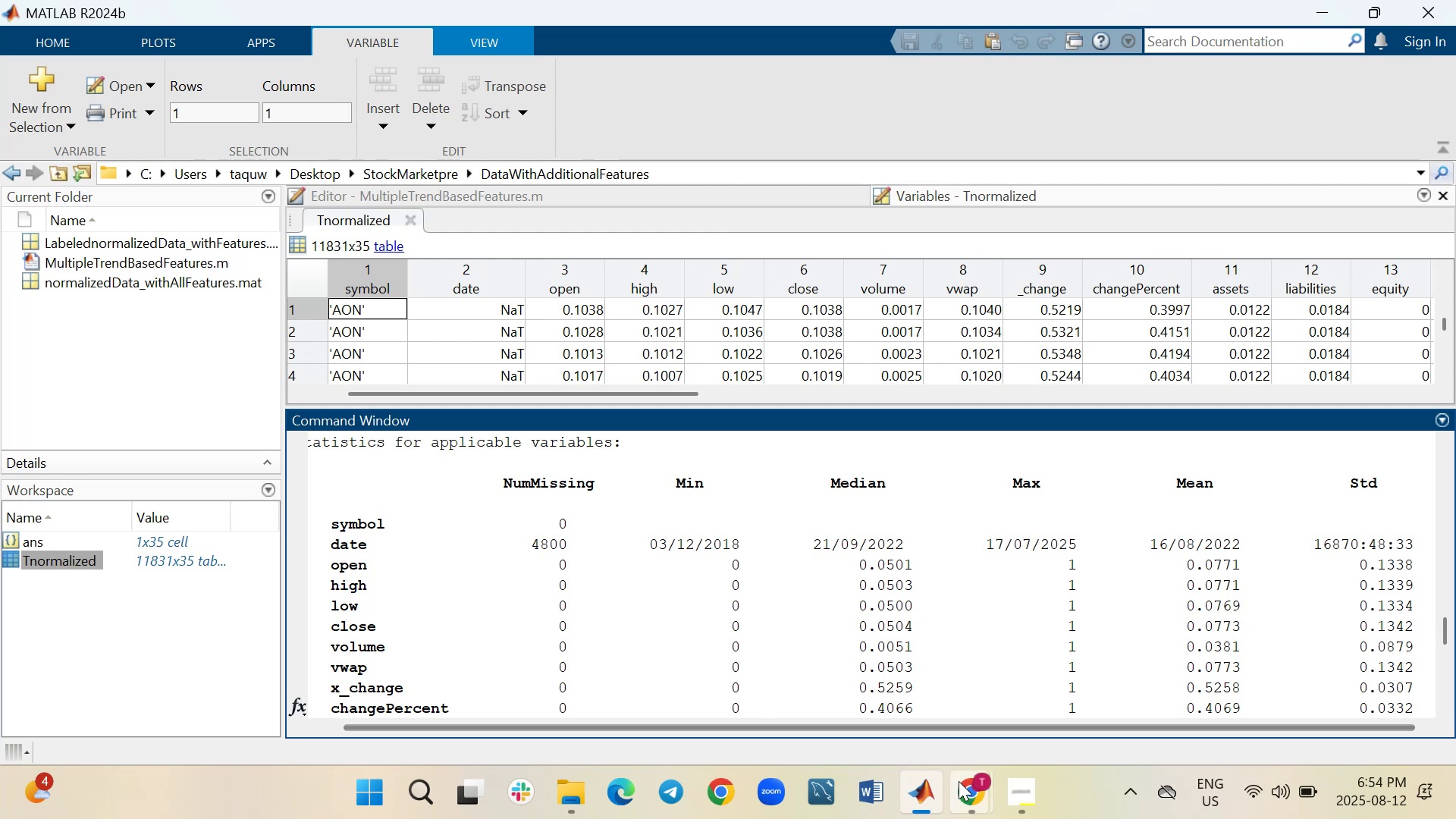 
wait(7.97)
 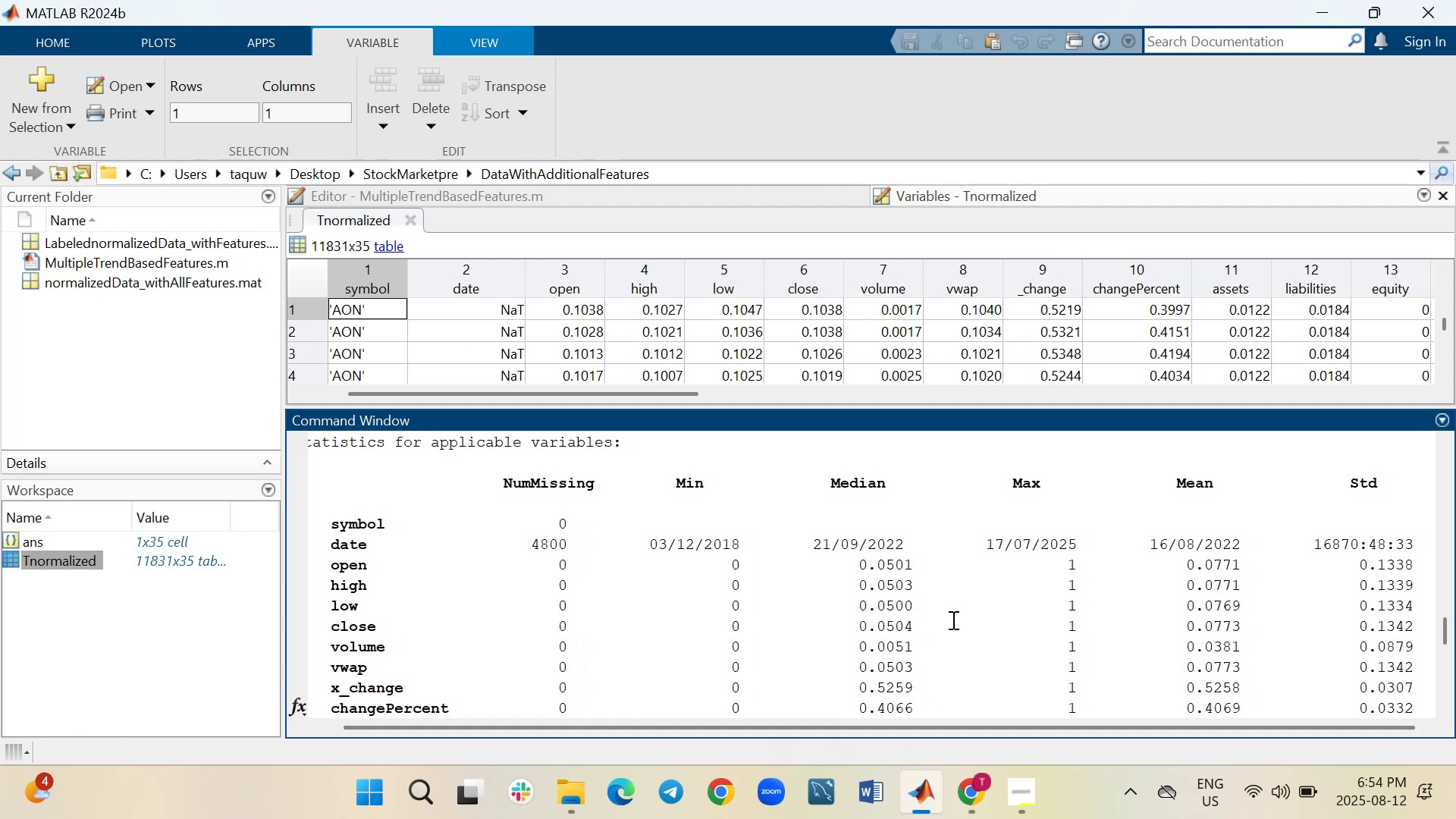 
left_click([921, 706])
 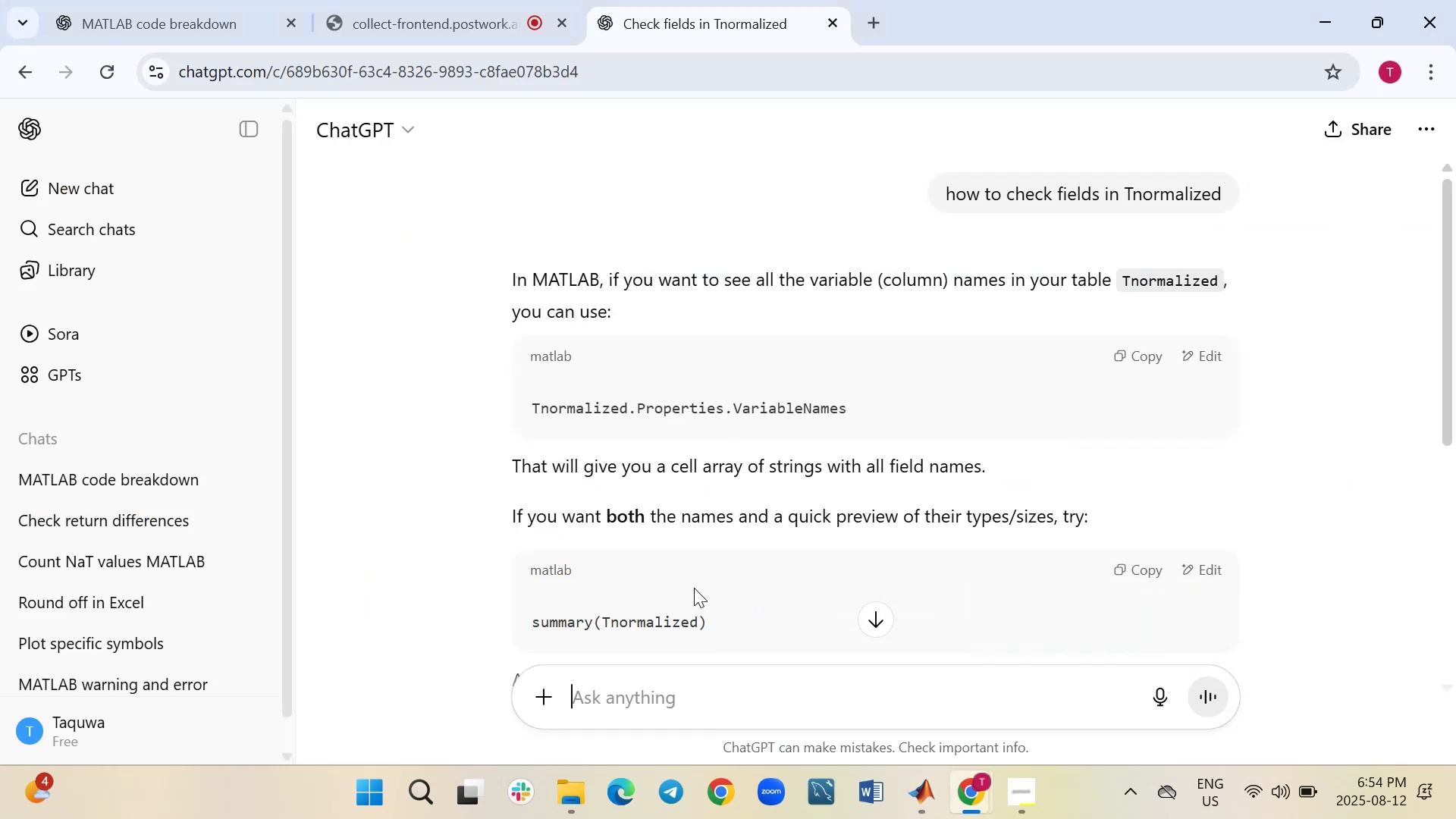 
scroll: coordinate [720, 578], scroll_direction: down, amount: 3.0
 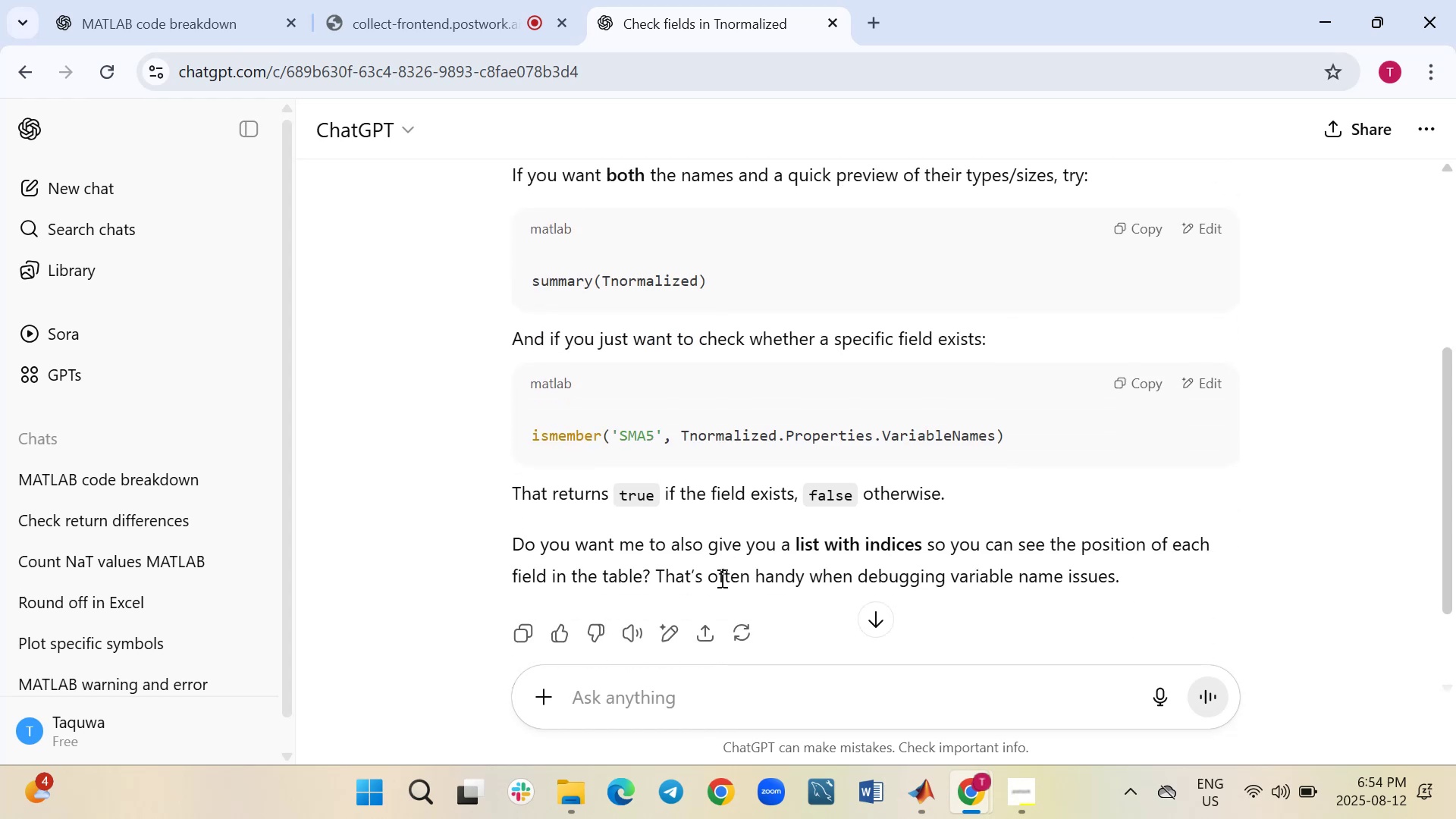 
scroll: coordinate [720, 578], scroll_direction: up, amount: 1.0
 